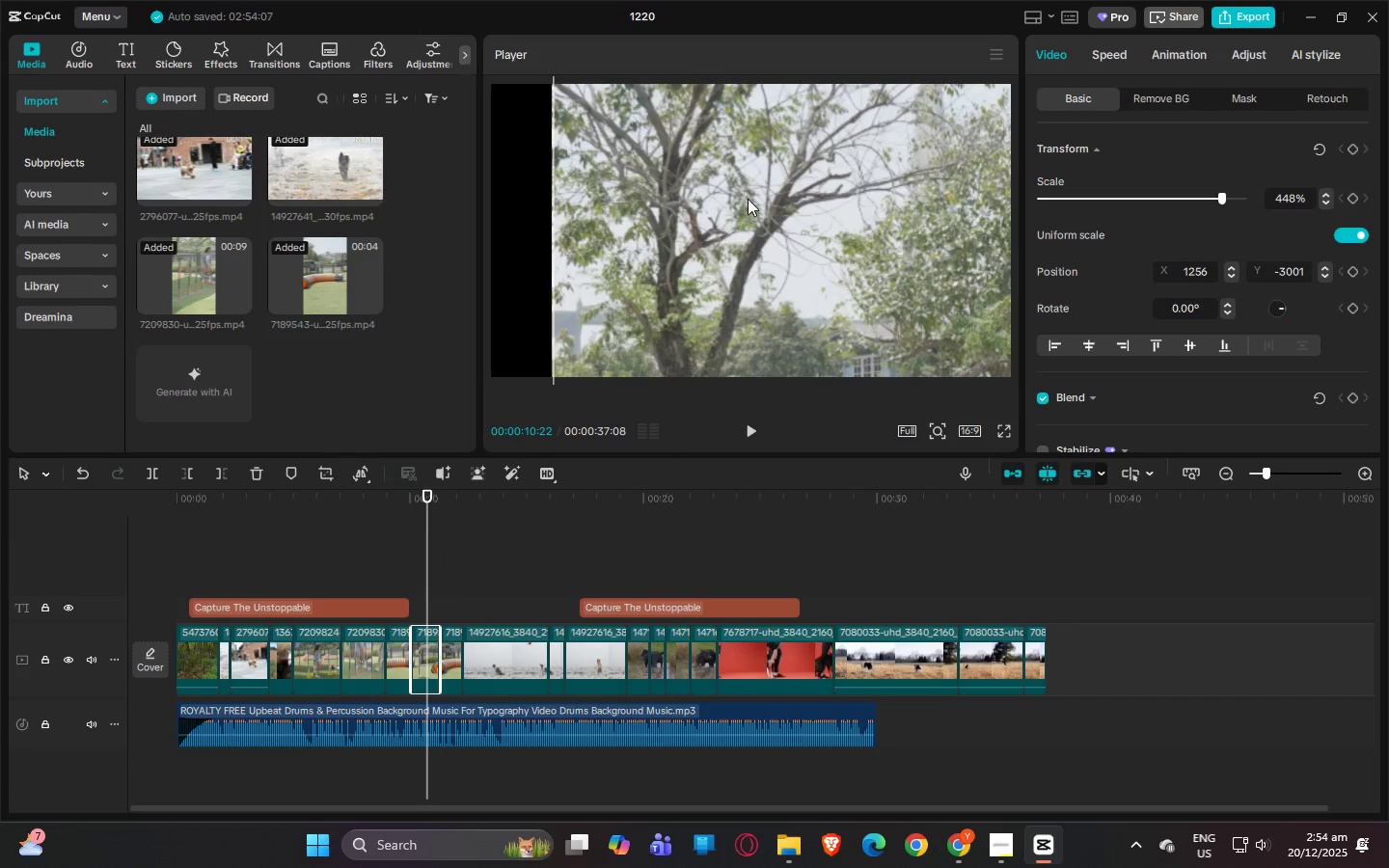 
left_click_drag(start_coordinate=[750, 199], to_coordinate=[569, 66])
 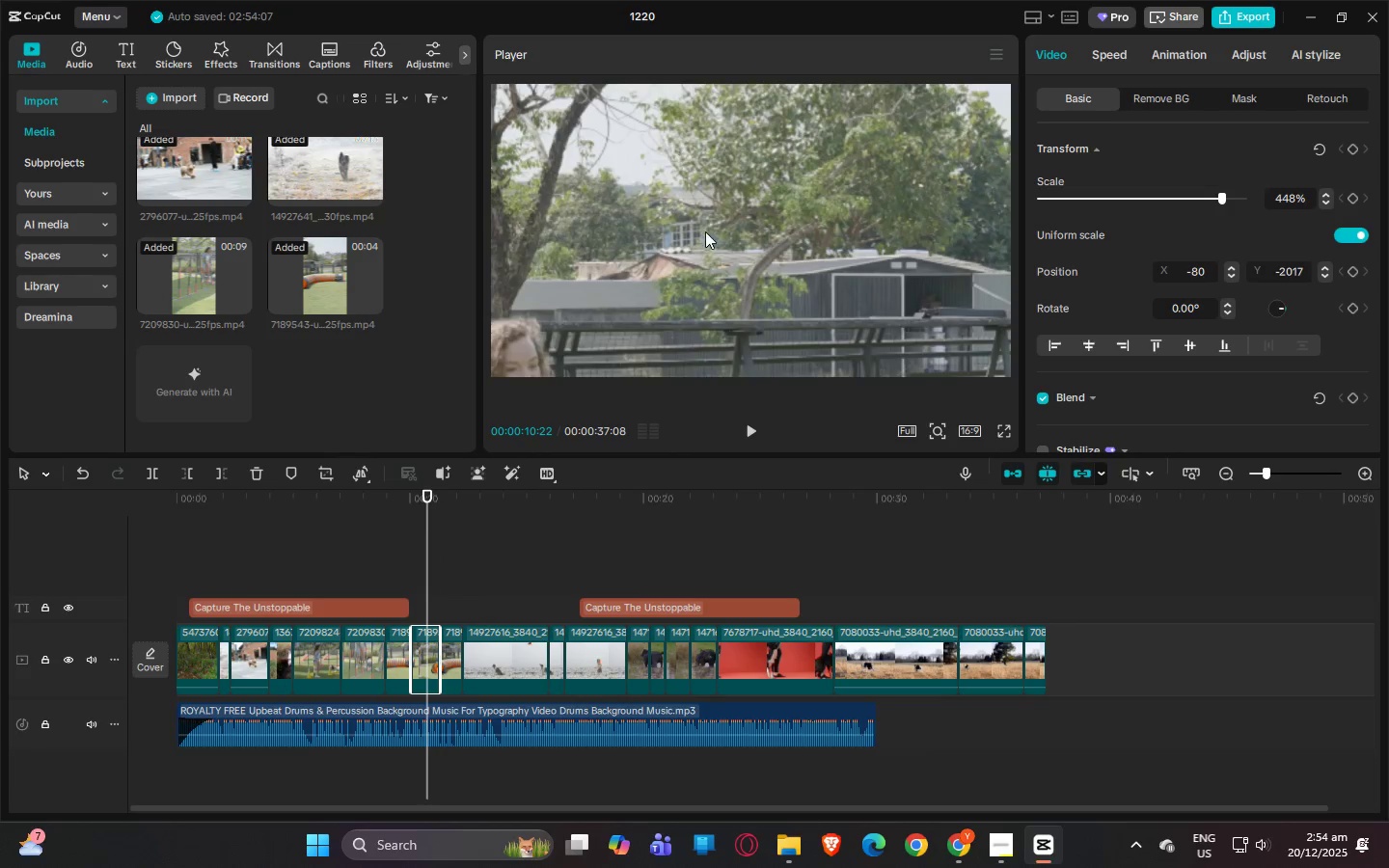 
left_click_drag(start_coordinate=[703, 232], to_coordinate=[698, 66])
 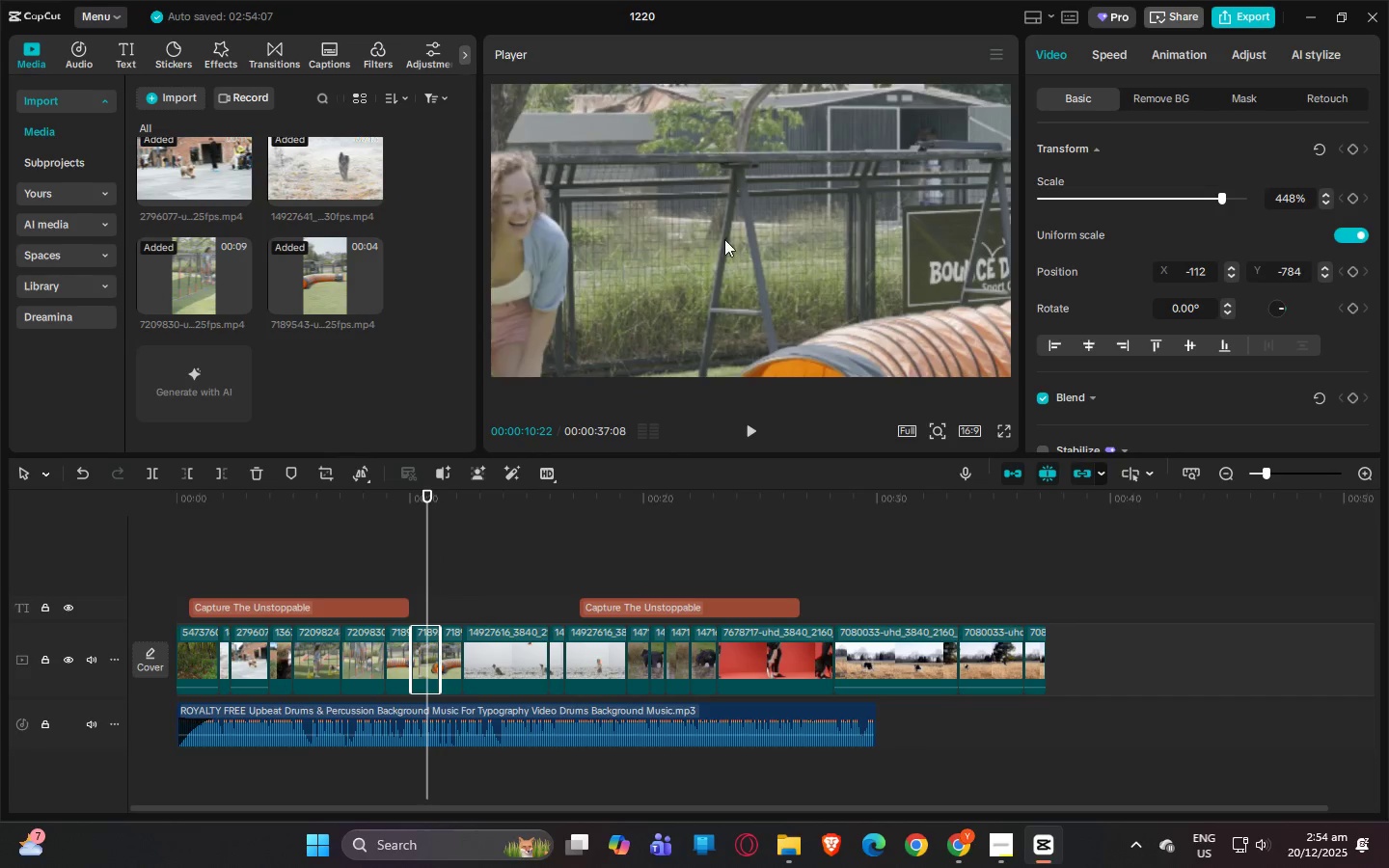 
left_click_drag(start_coordinate=[724, 238], to_coordinate=[731, 84])
 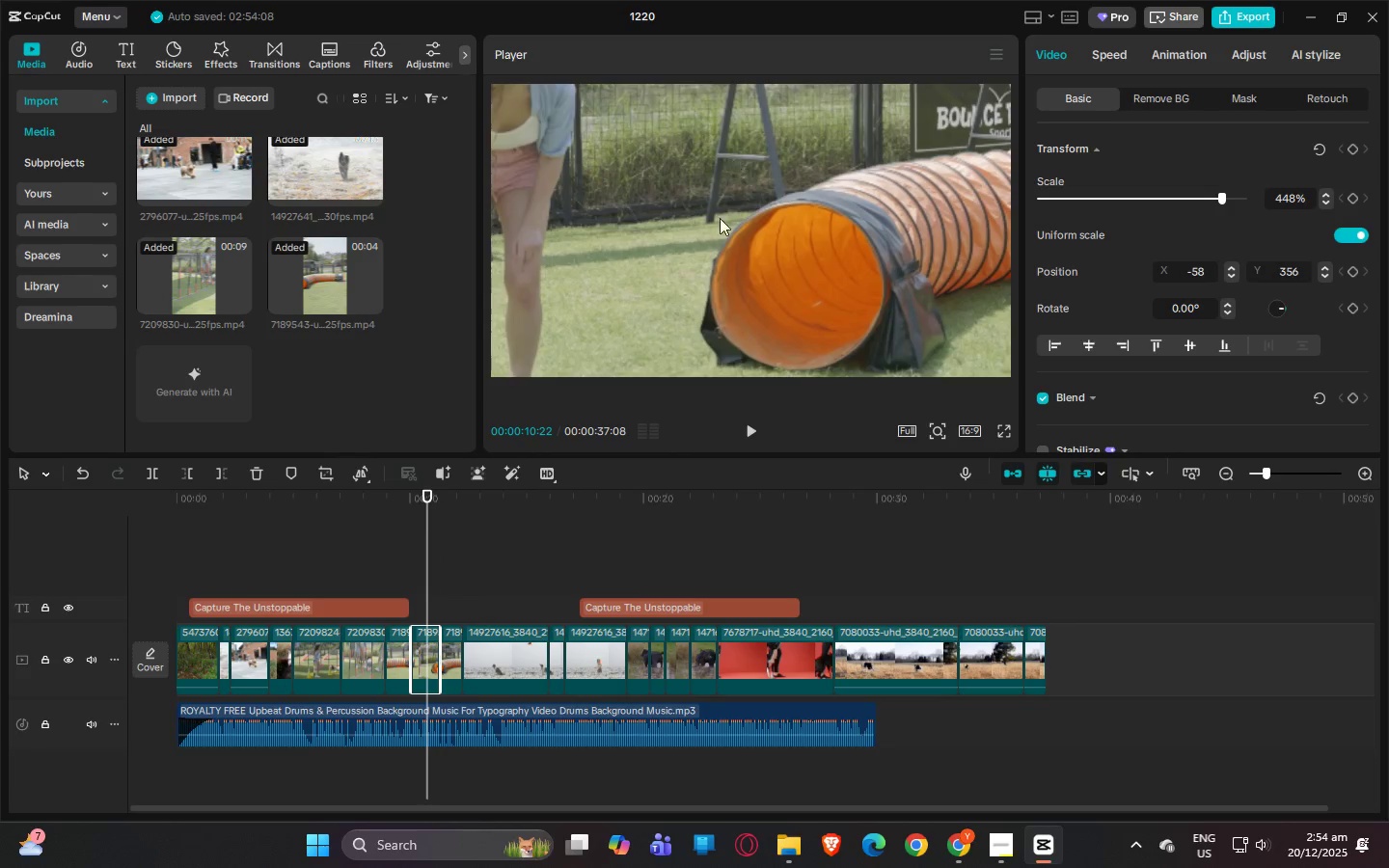 
left_click_drag(start_coordinate=[720, 220], to_coordinate=[722, 162])
 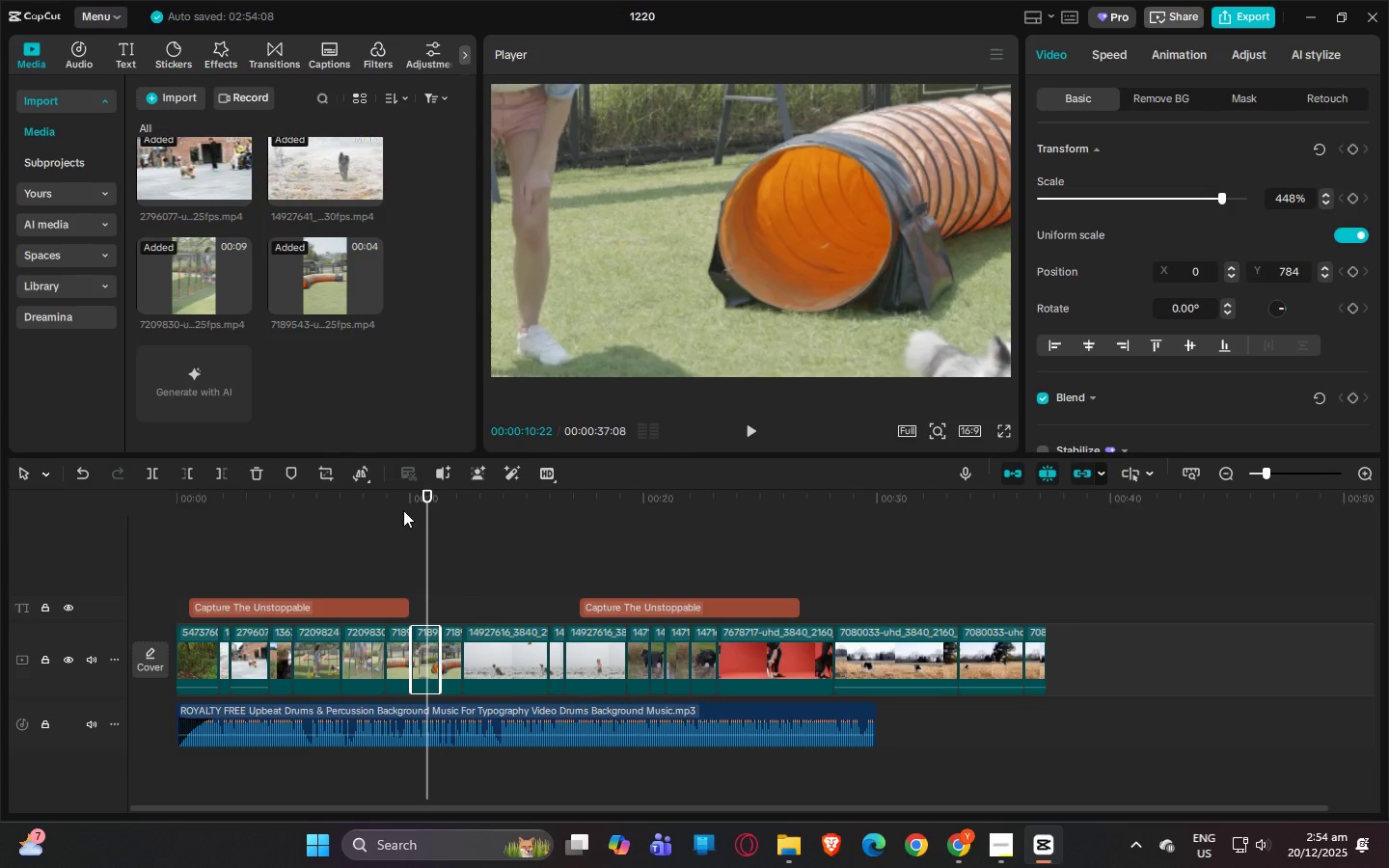 
left_click([380, 503])
 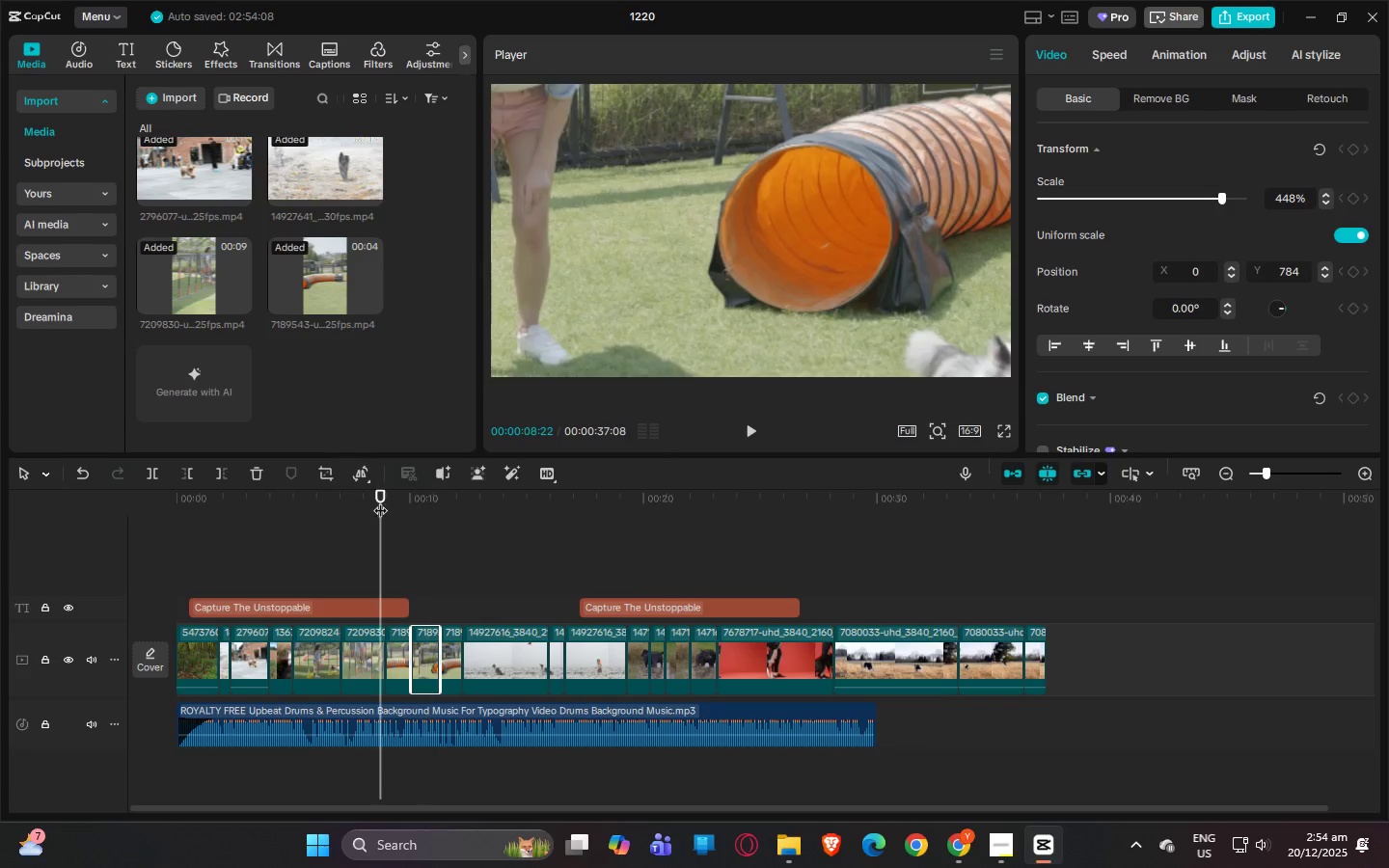 
key(Space)
 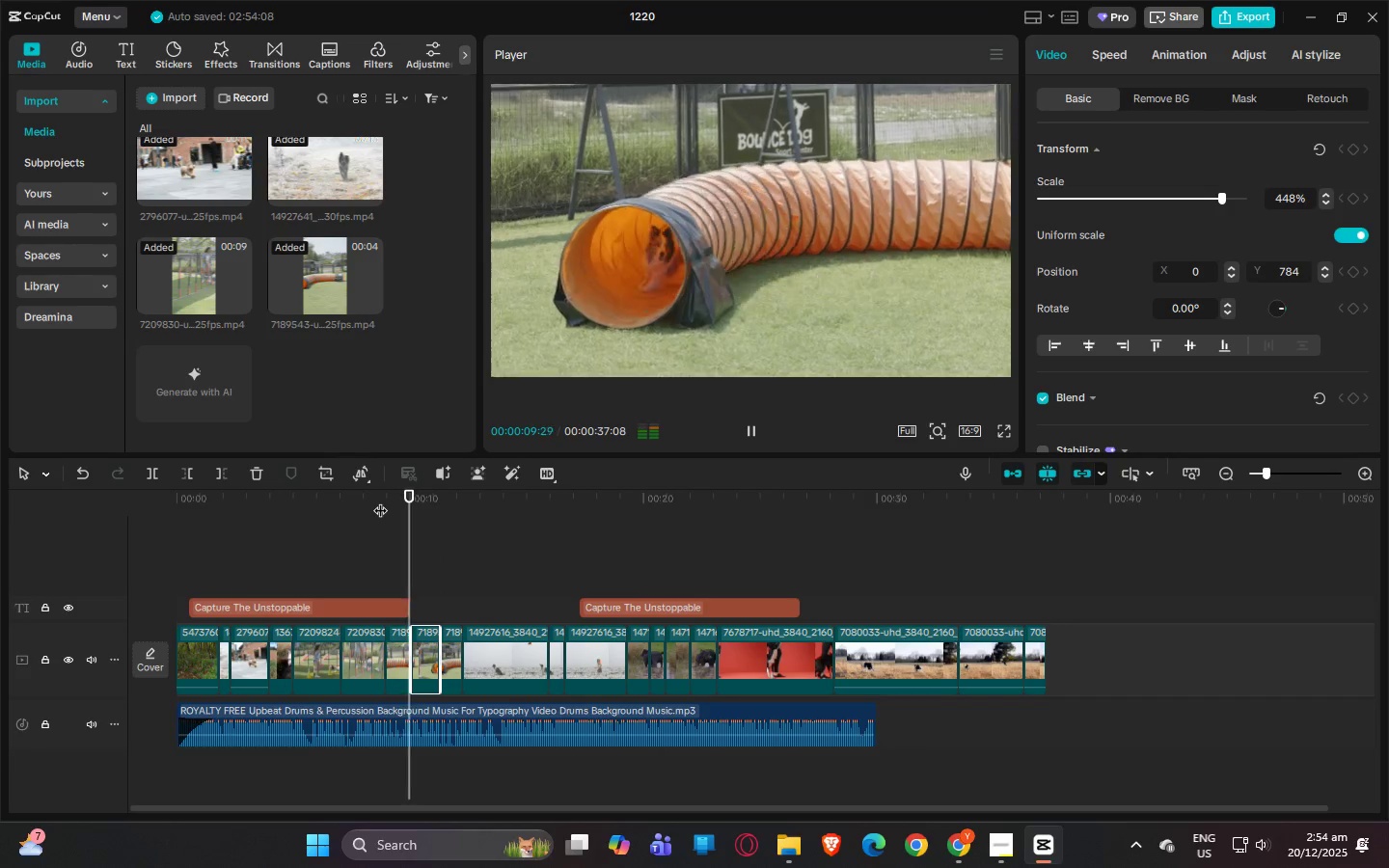 
key(Space)
 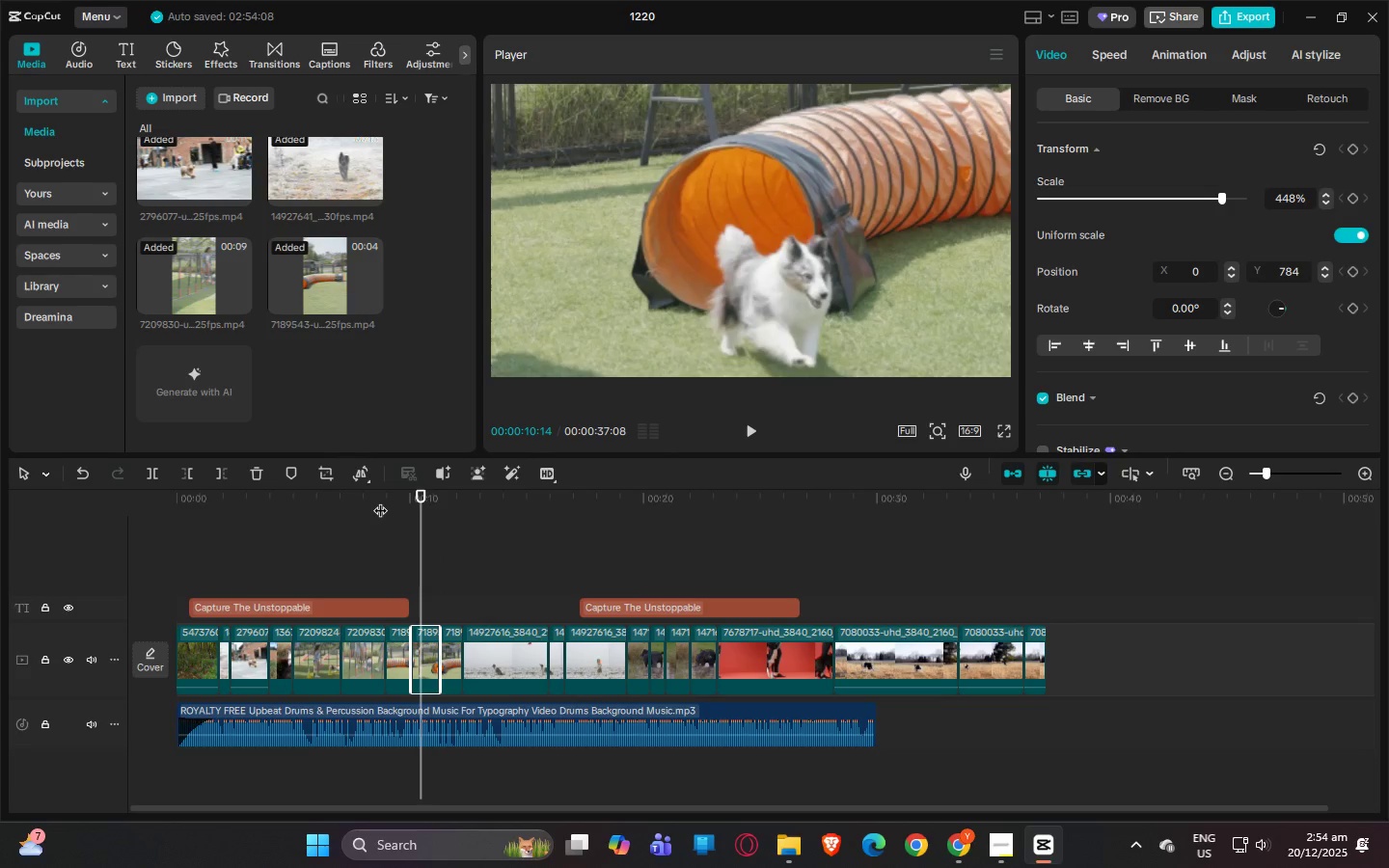 
key(Space)
 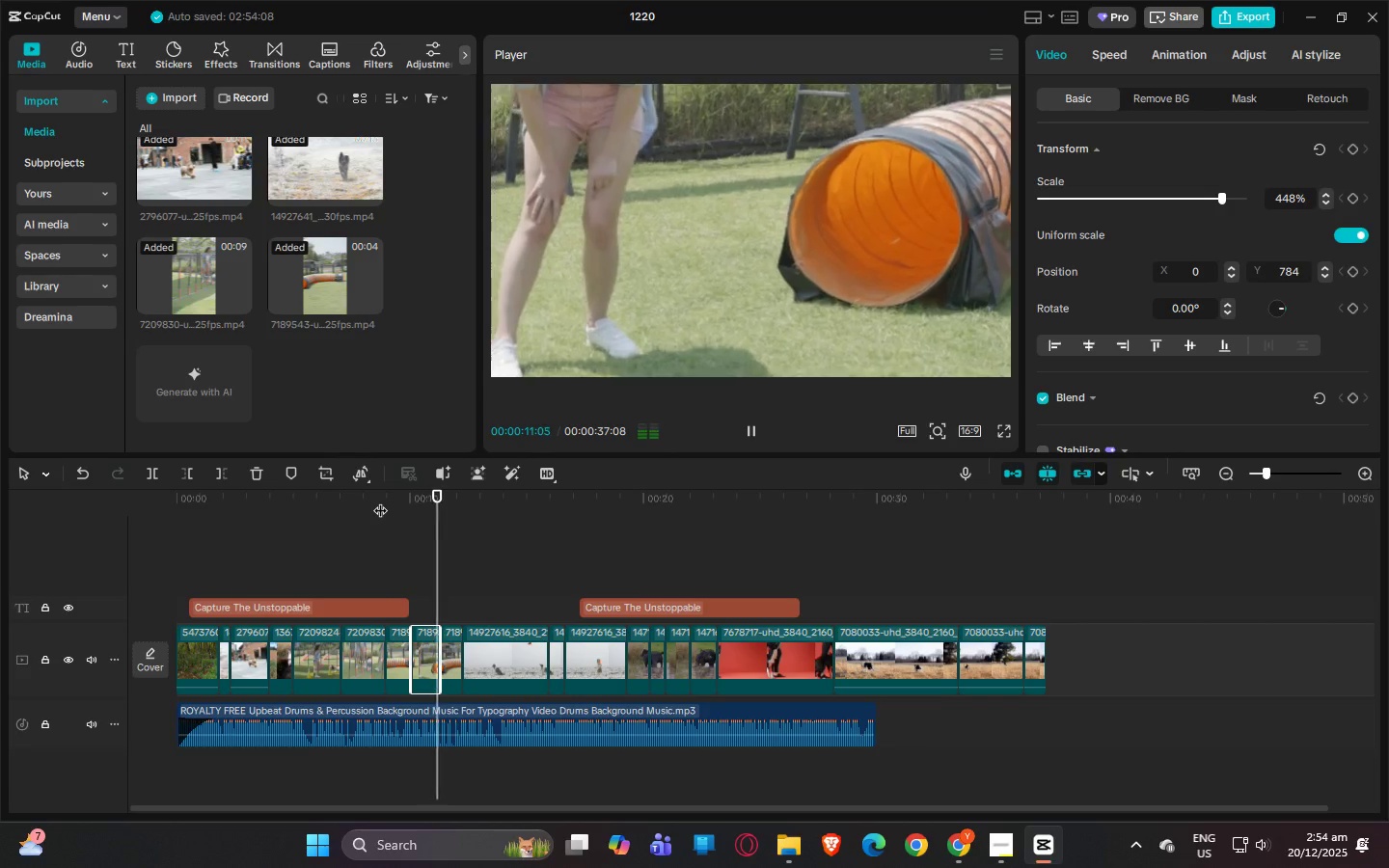 
key(Space)
 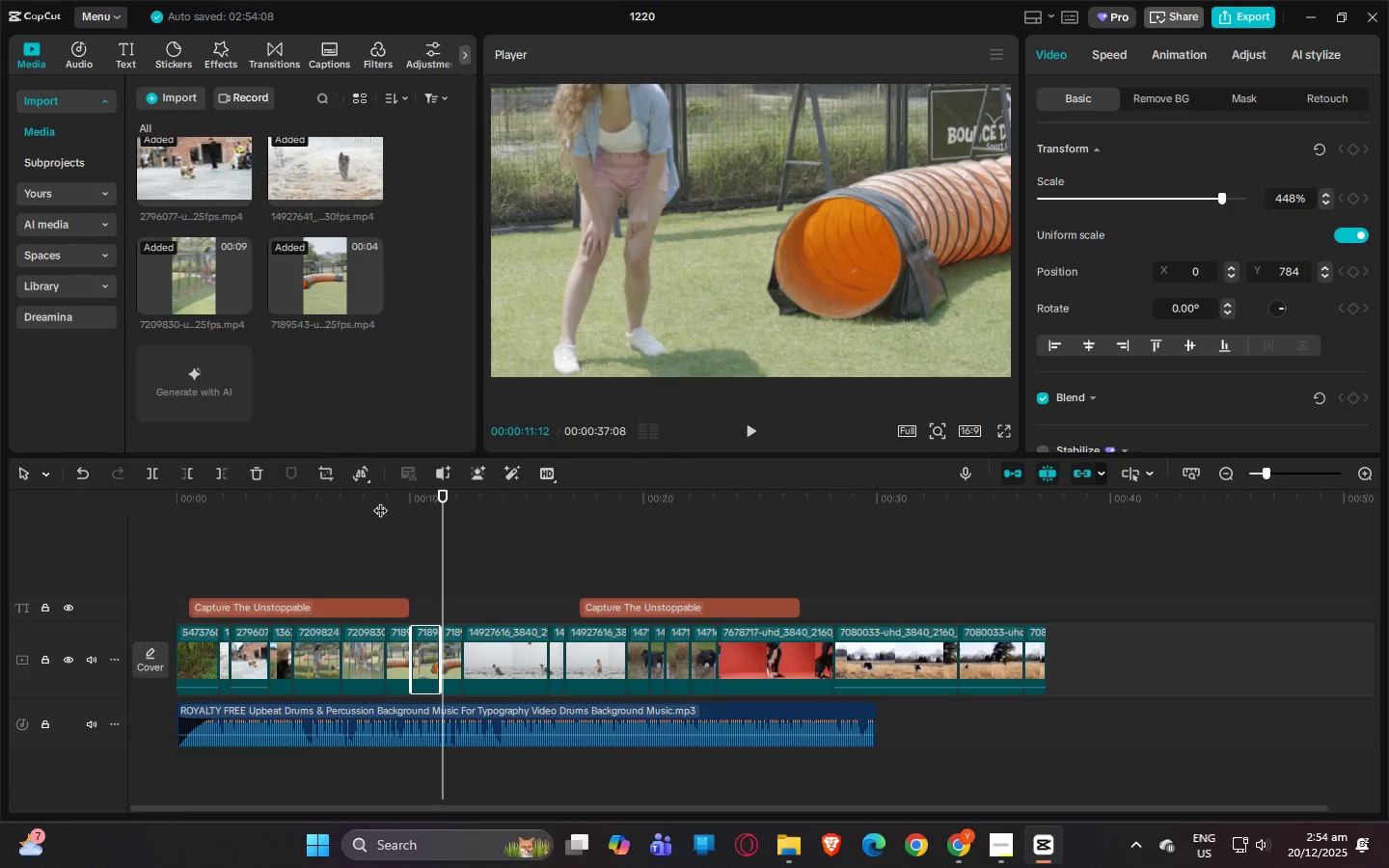 
key(Space)
 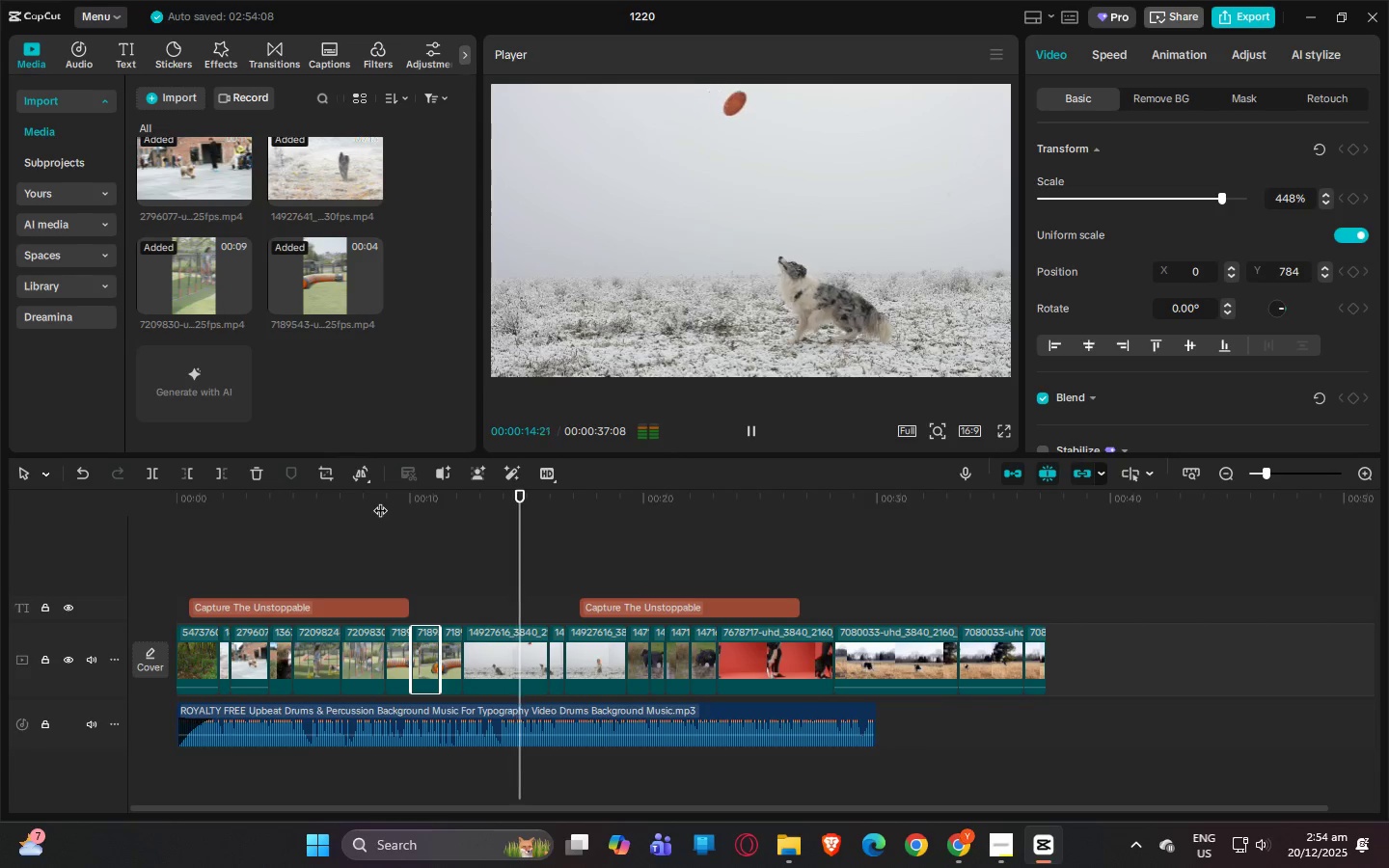 
key(Space)
 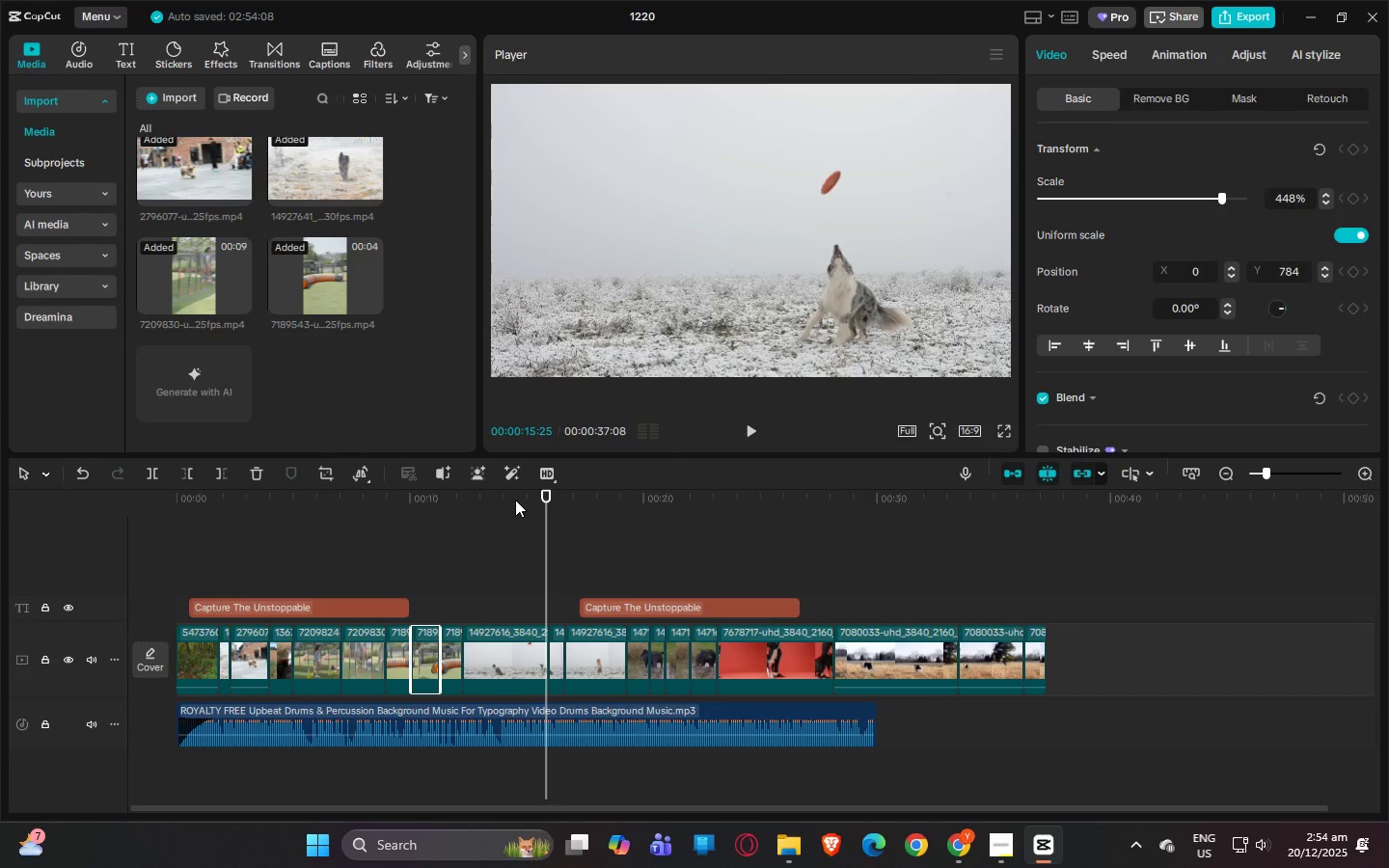 
left_click([485, 489])
 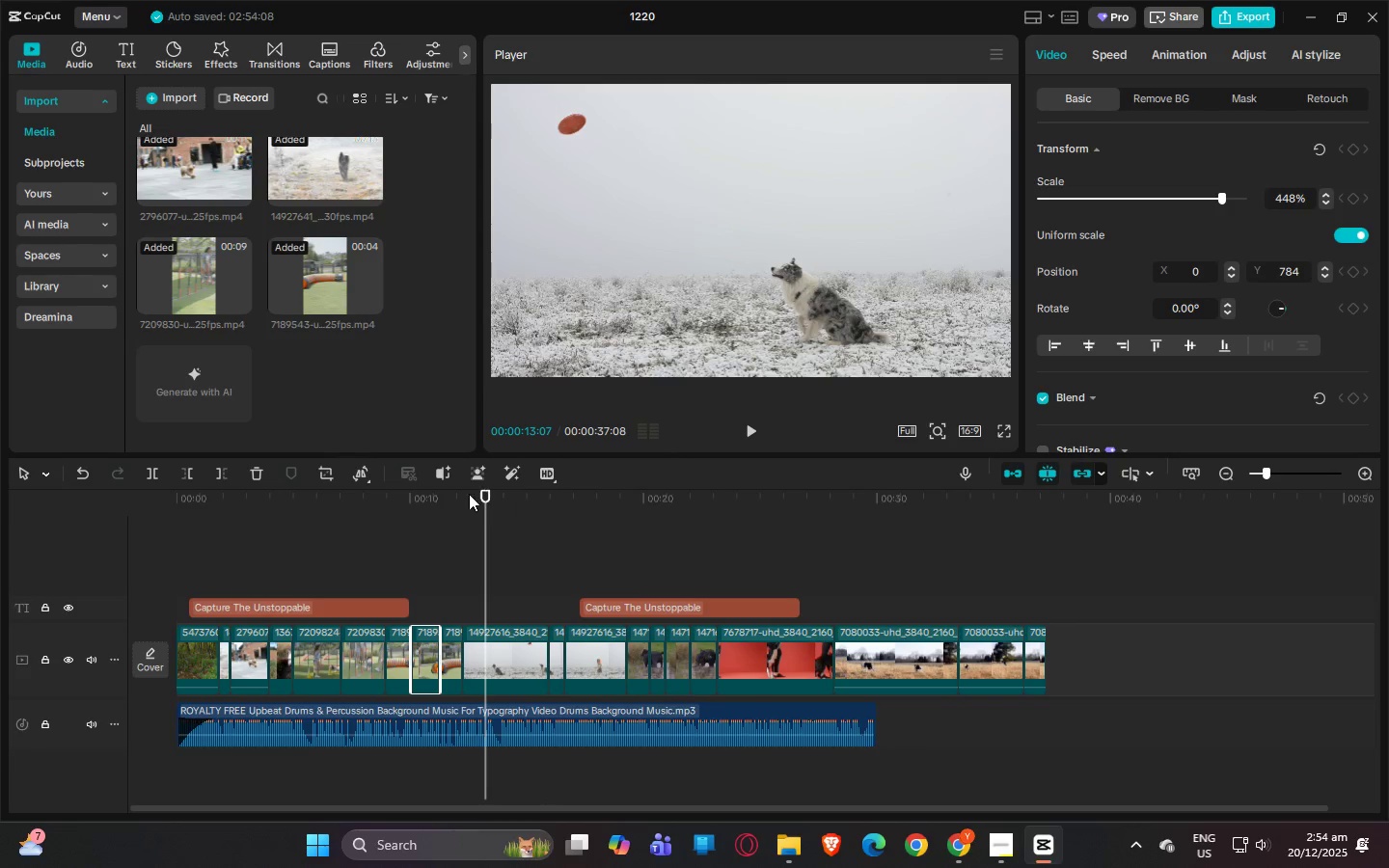 
left_click_drag(start_coordinate=[466, 494], to_coordinate=[476, 494])
 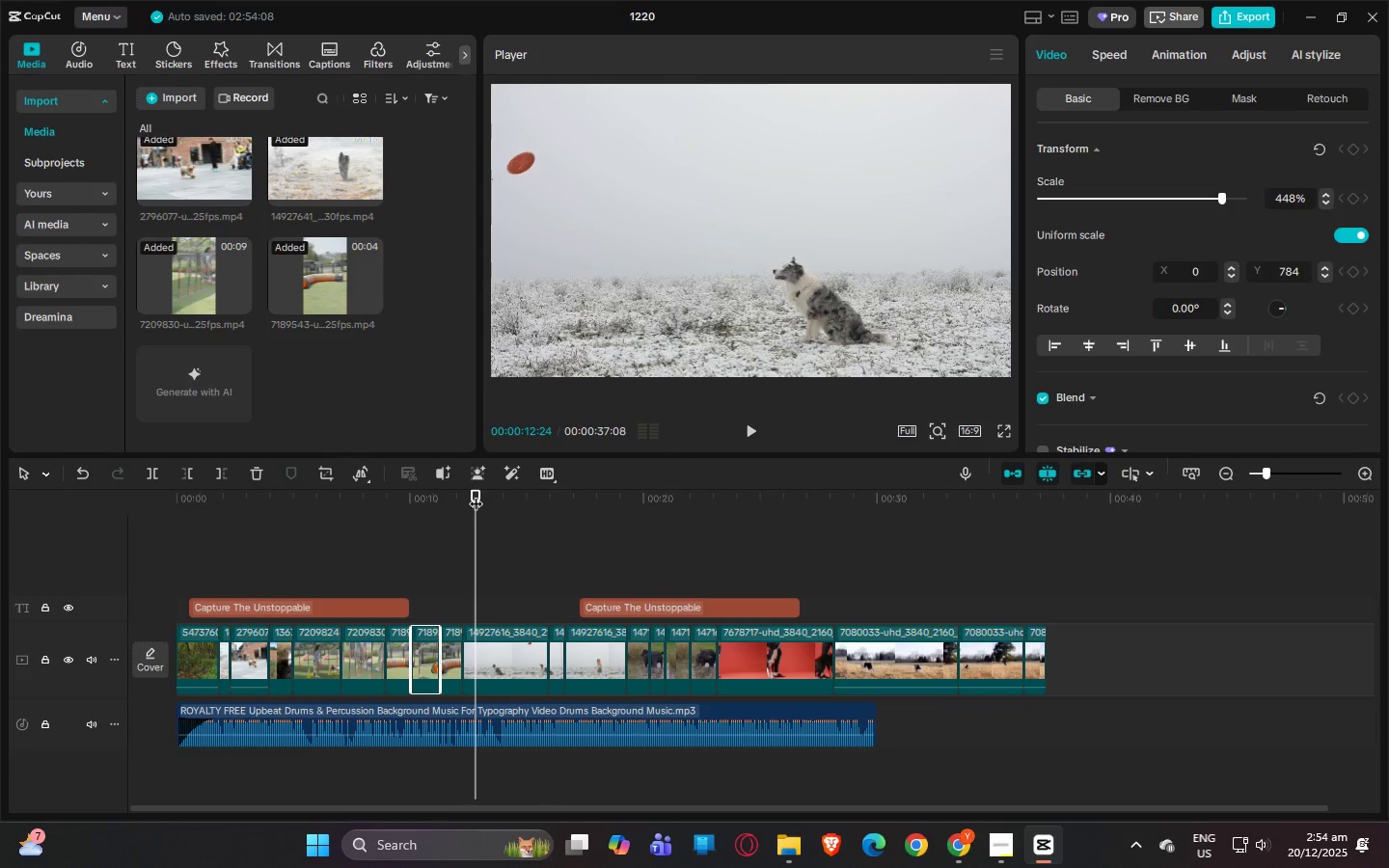 
key(Control+B)
 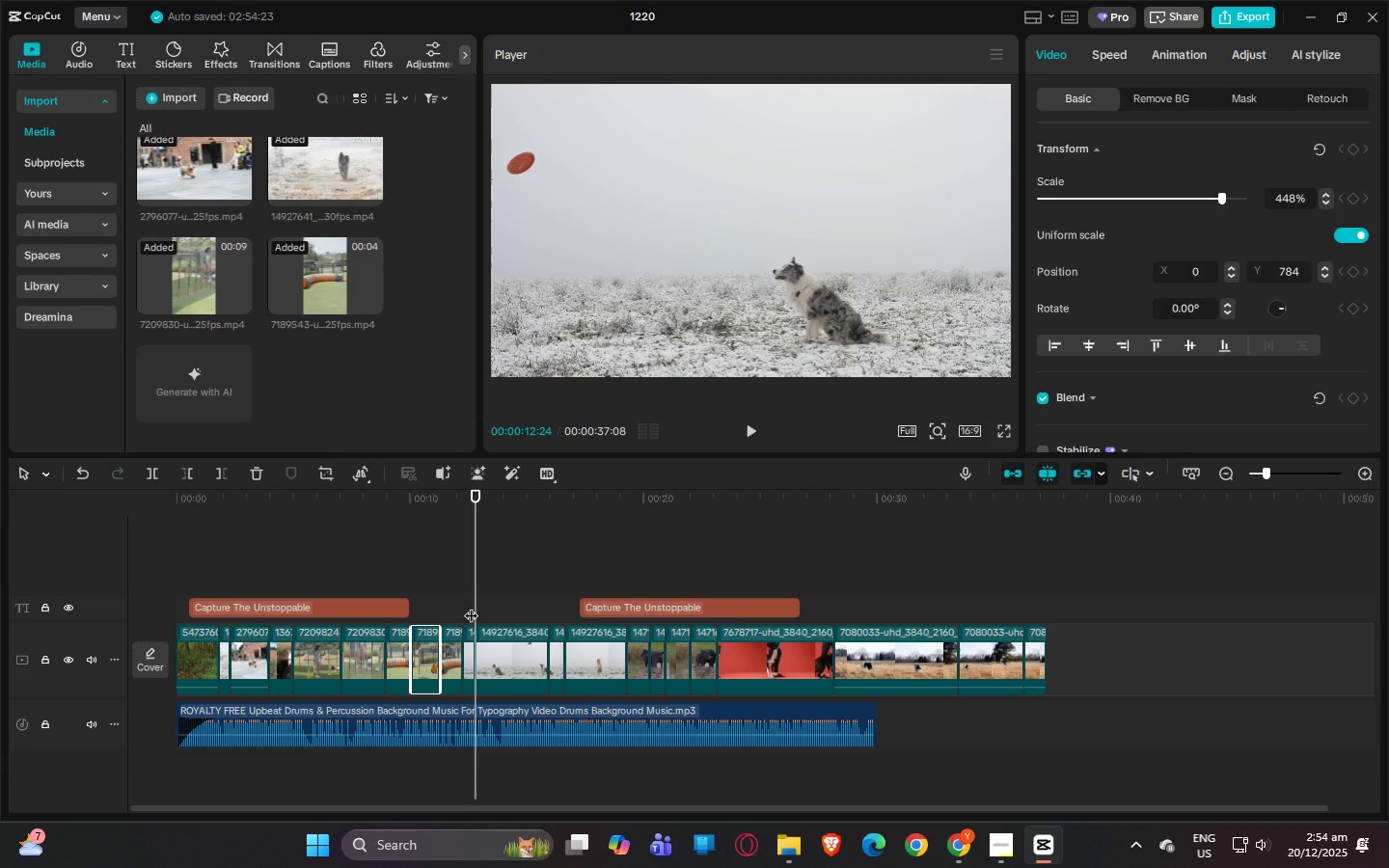 
left_click_drag(start_coordinate=[466, 603], to_coordinate=[470, 636])
 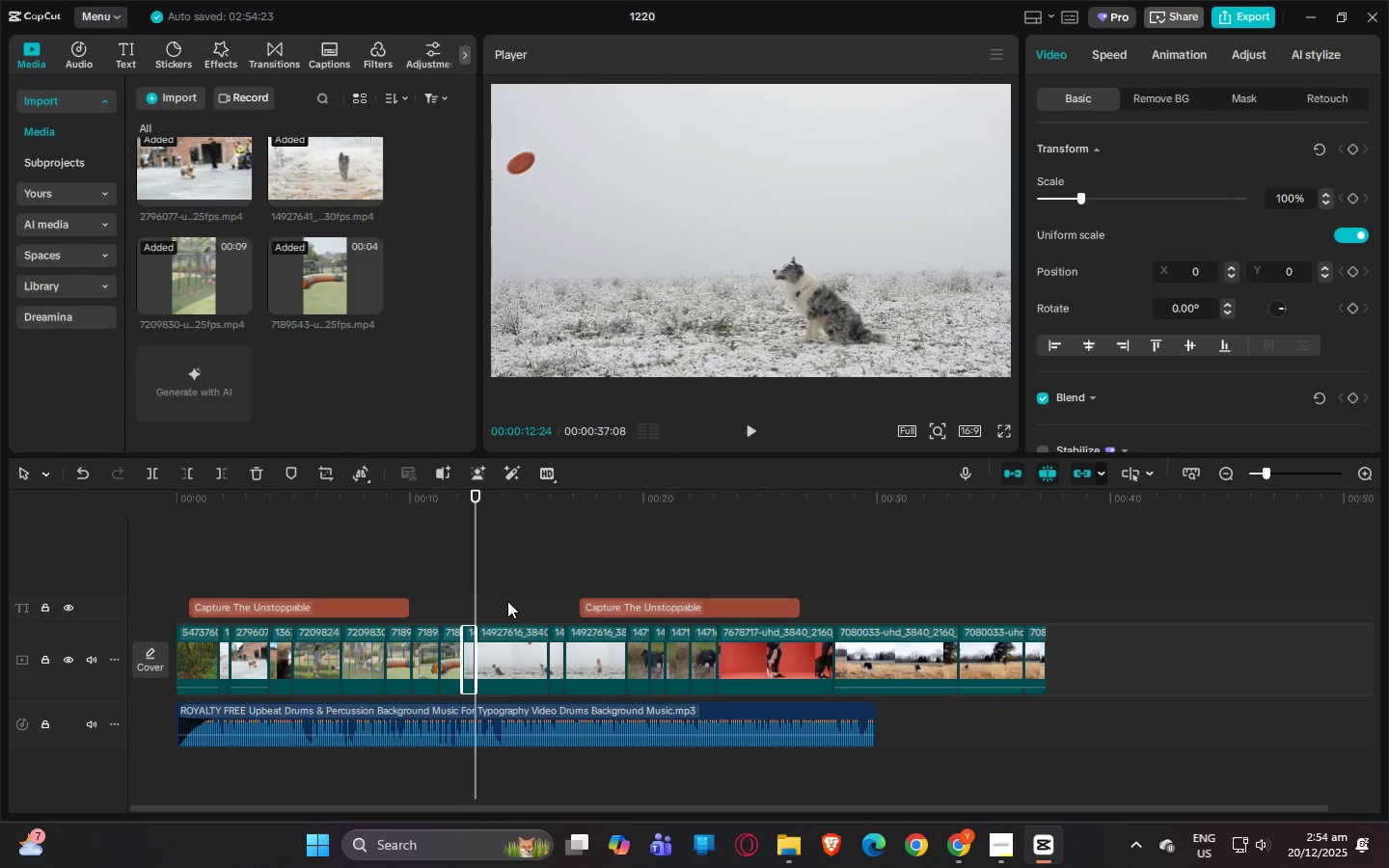 
key(Delete)
 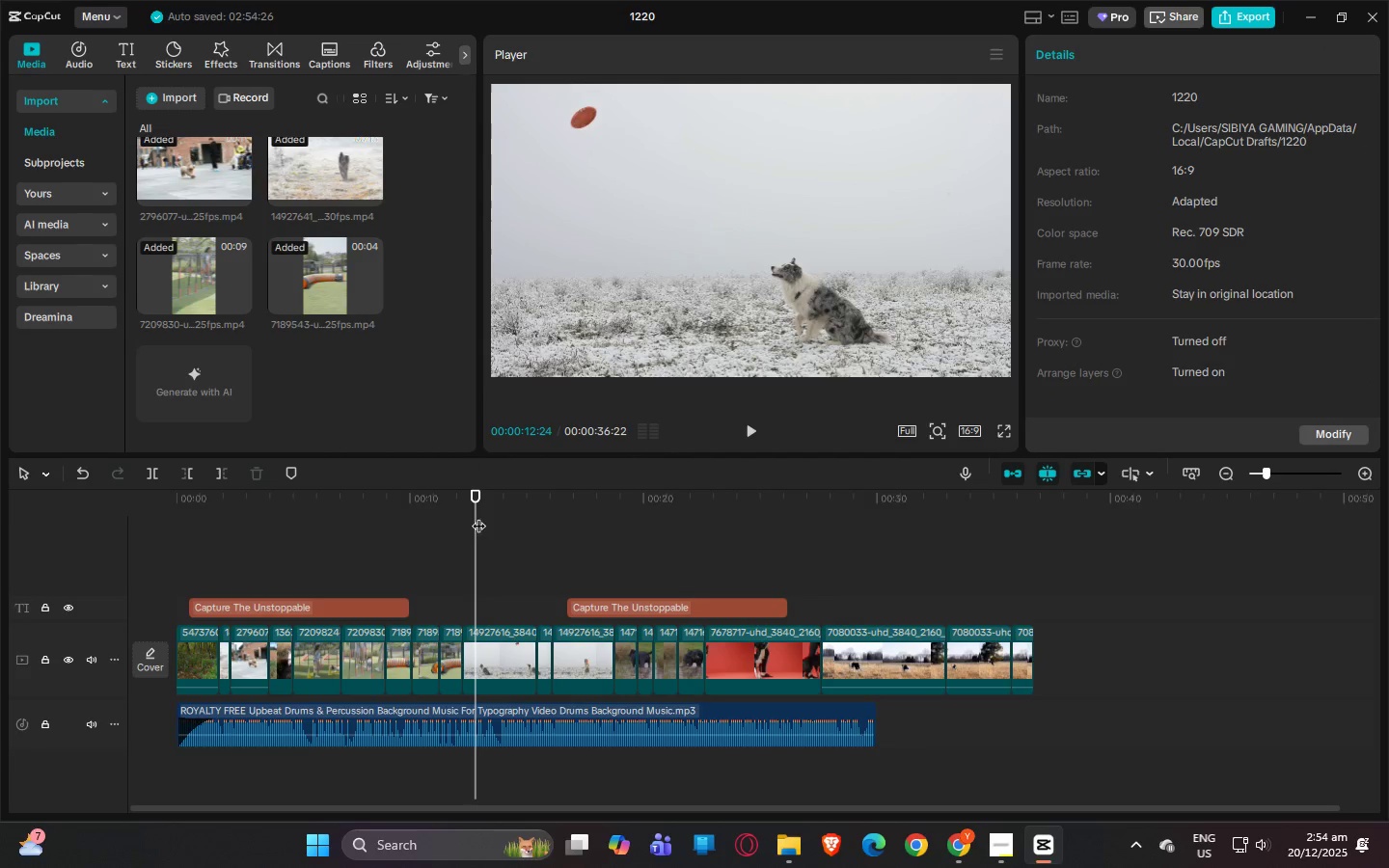 
left_click([467, 484])
 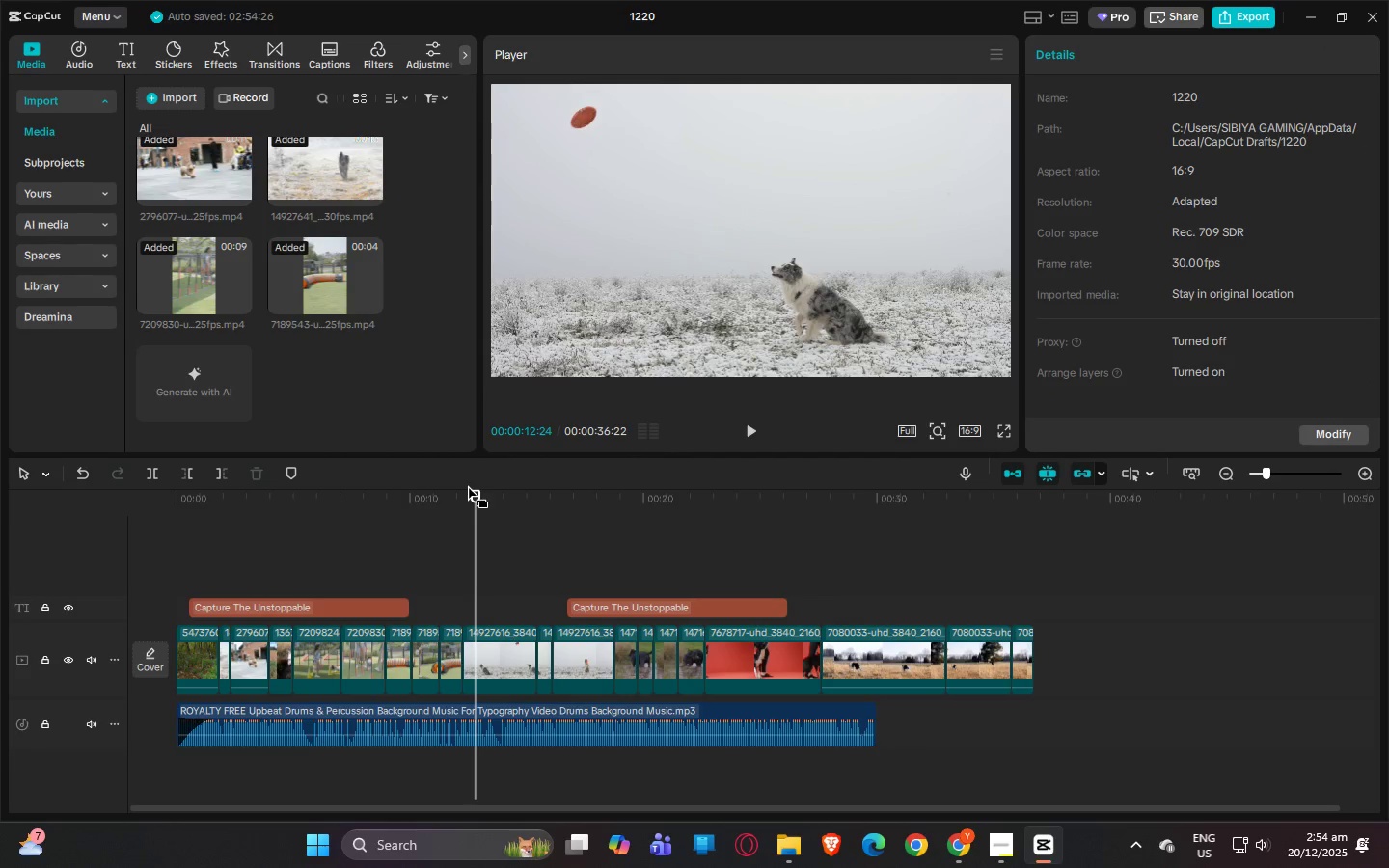 
key(Space)
 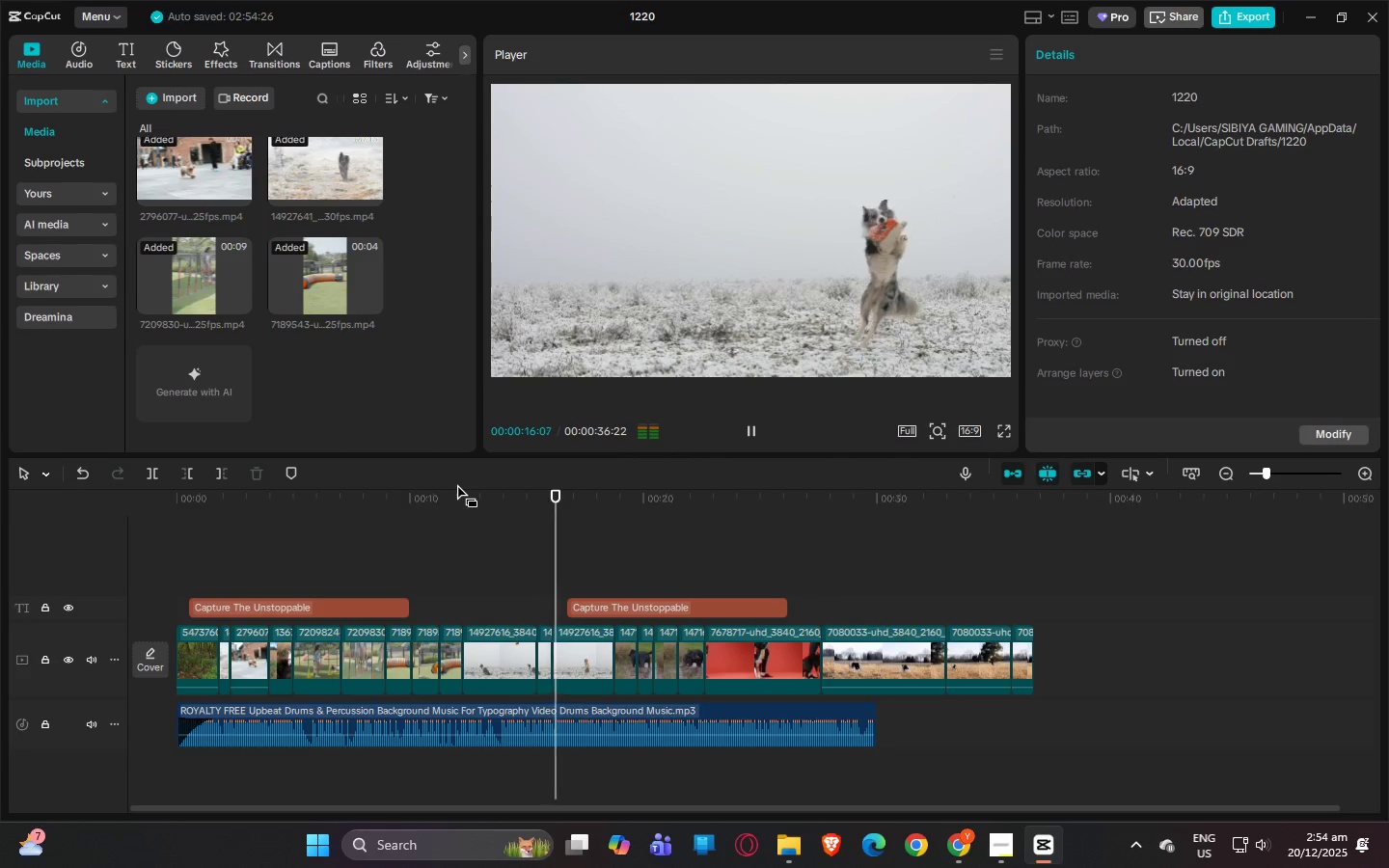 
key(Space)
 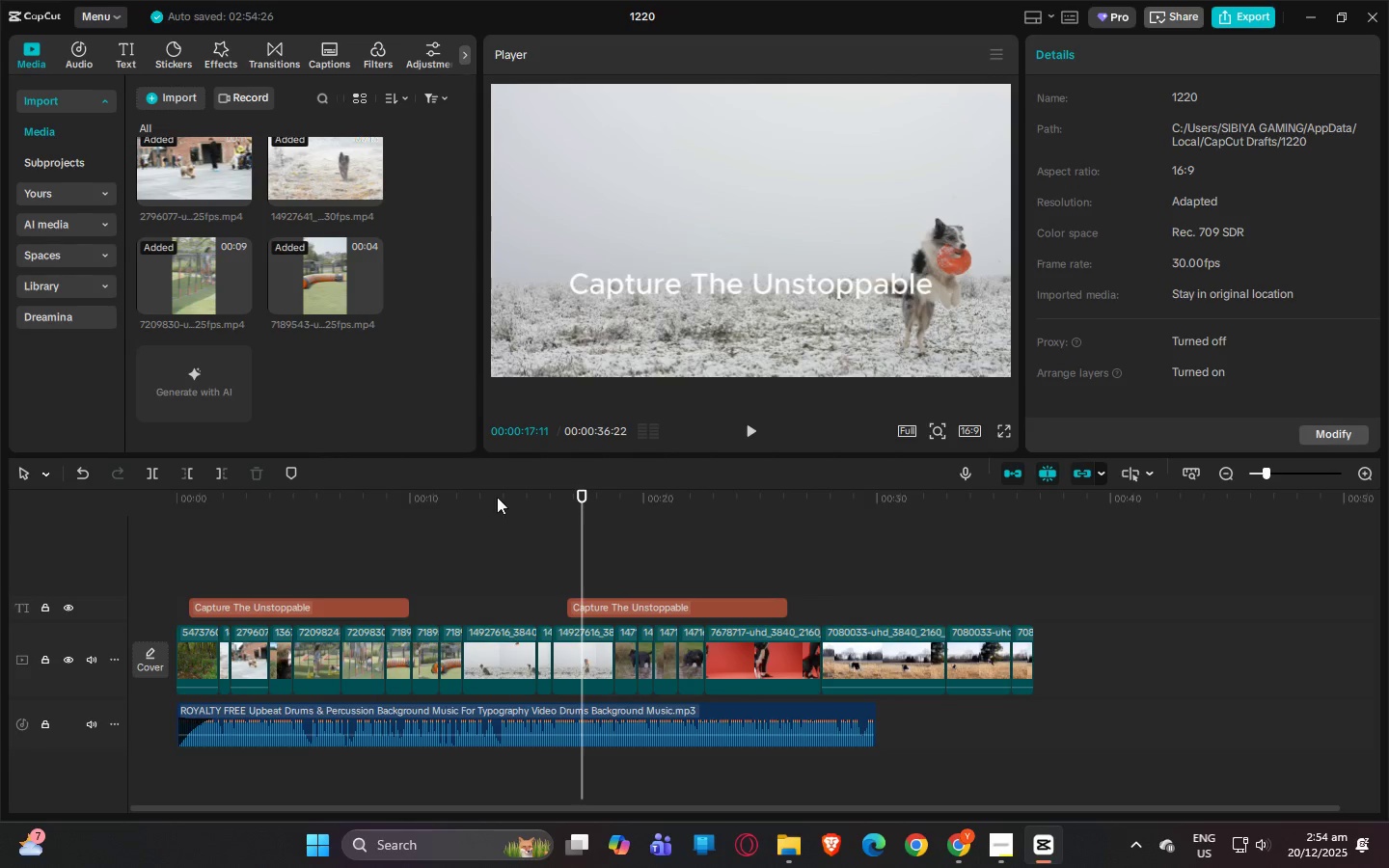 
left_click_drag(start_coordinate=[590, 497], to_coordinate=[492, 492])
 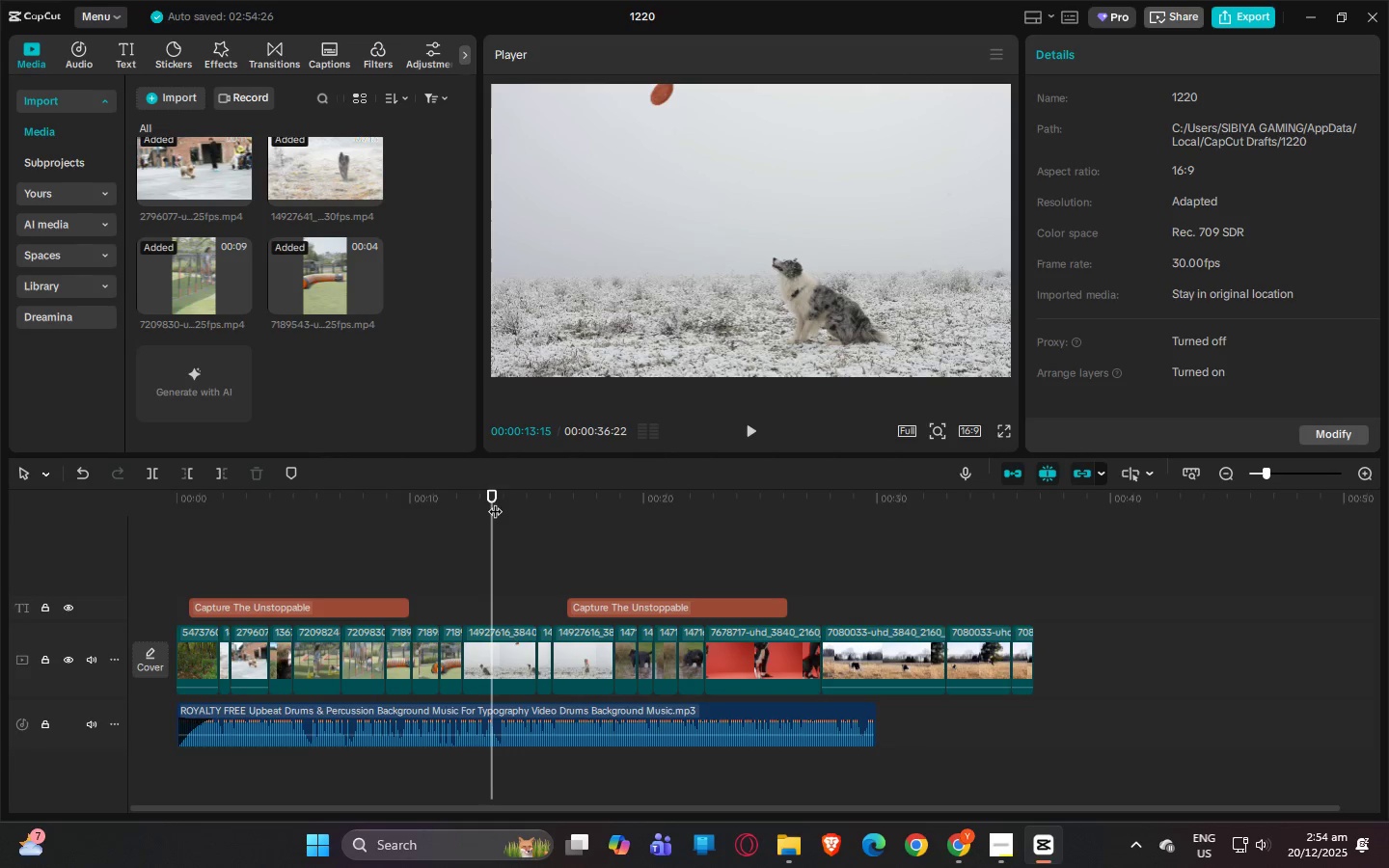 
key(Control+ControlLeft)
 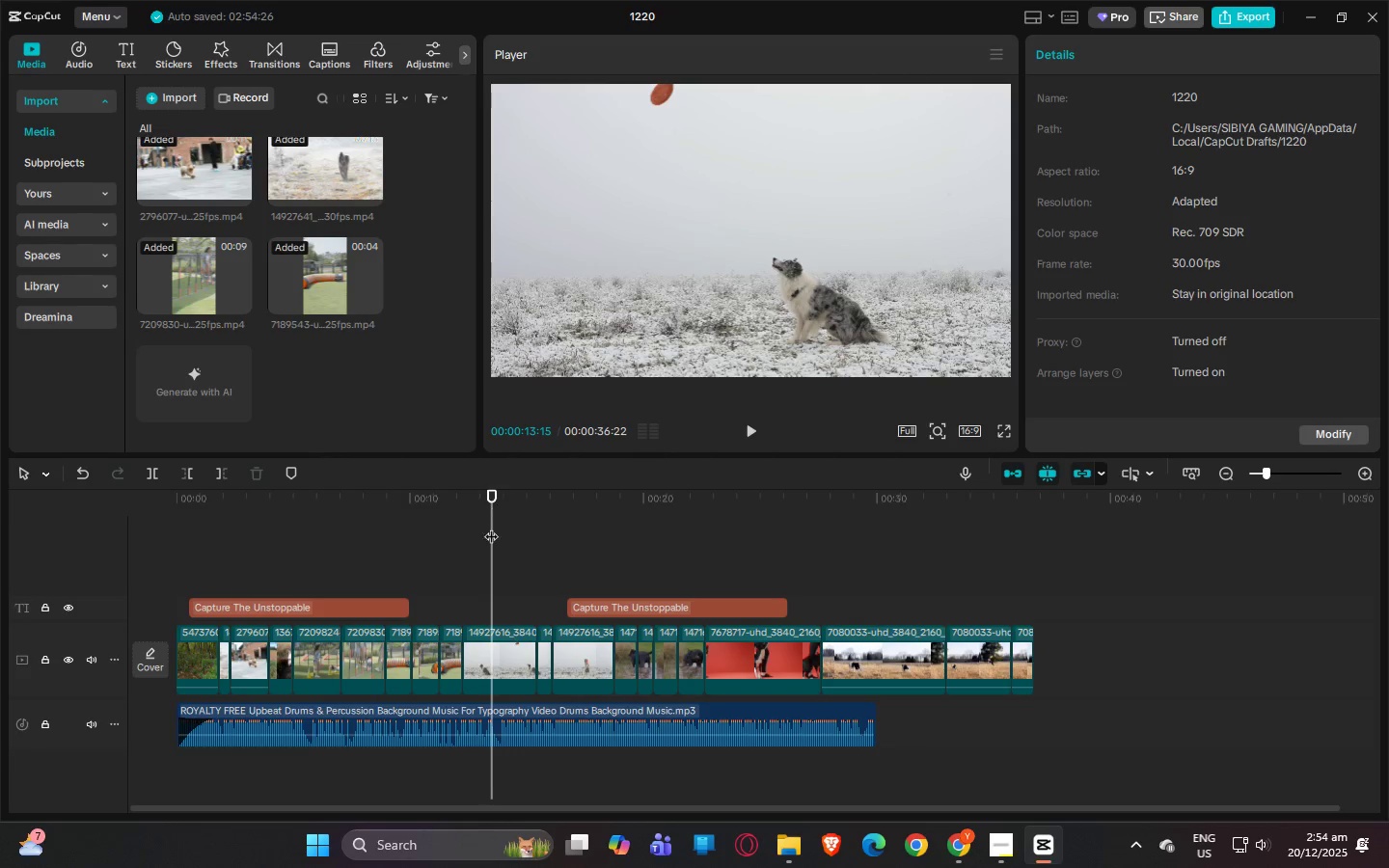 
key(Control+B)
 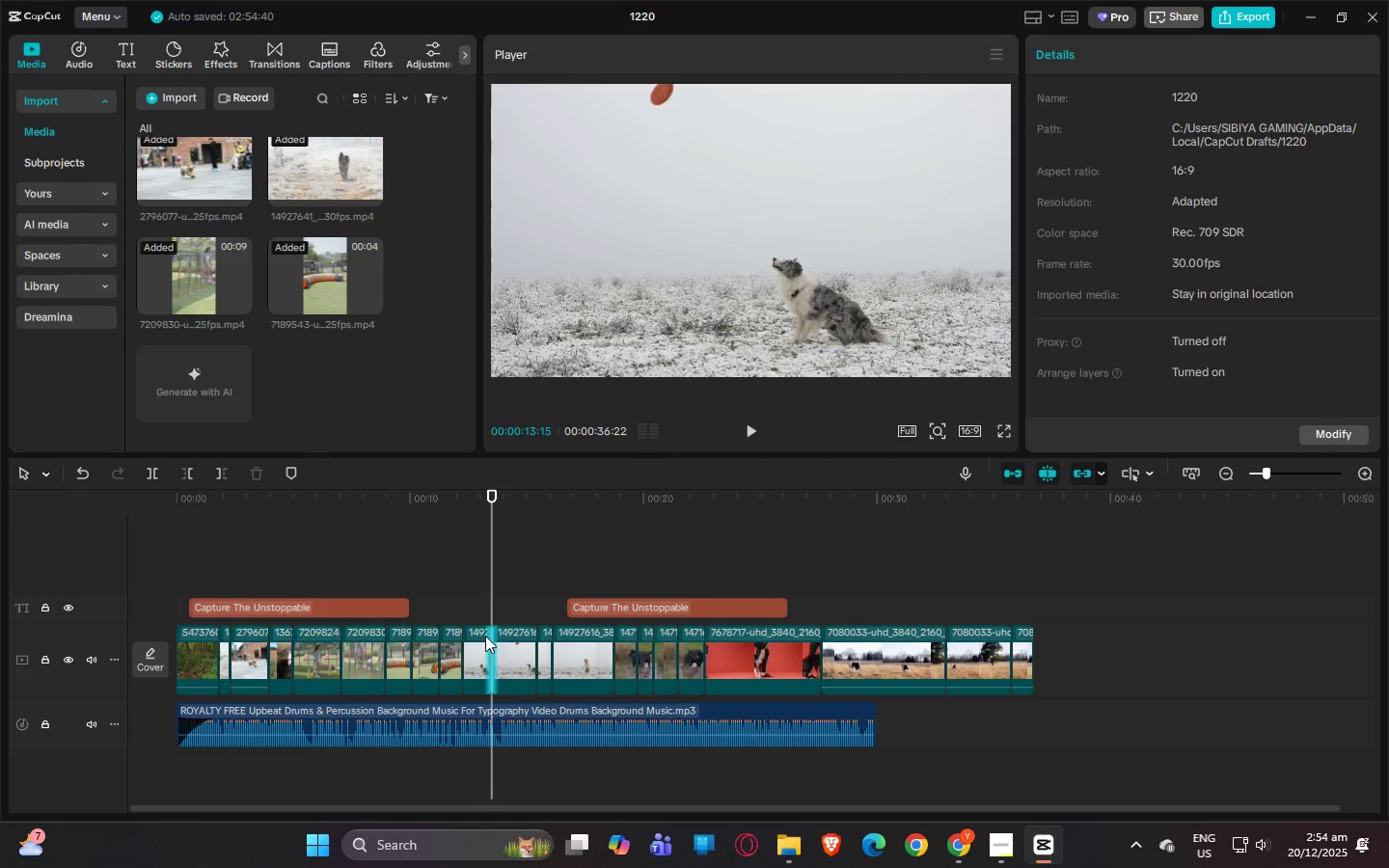 
left_click([479, 637])
 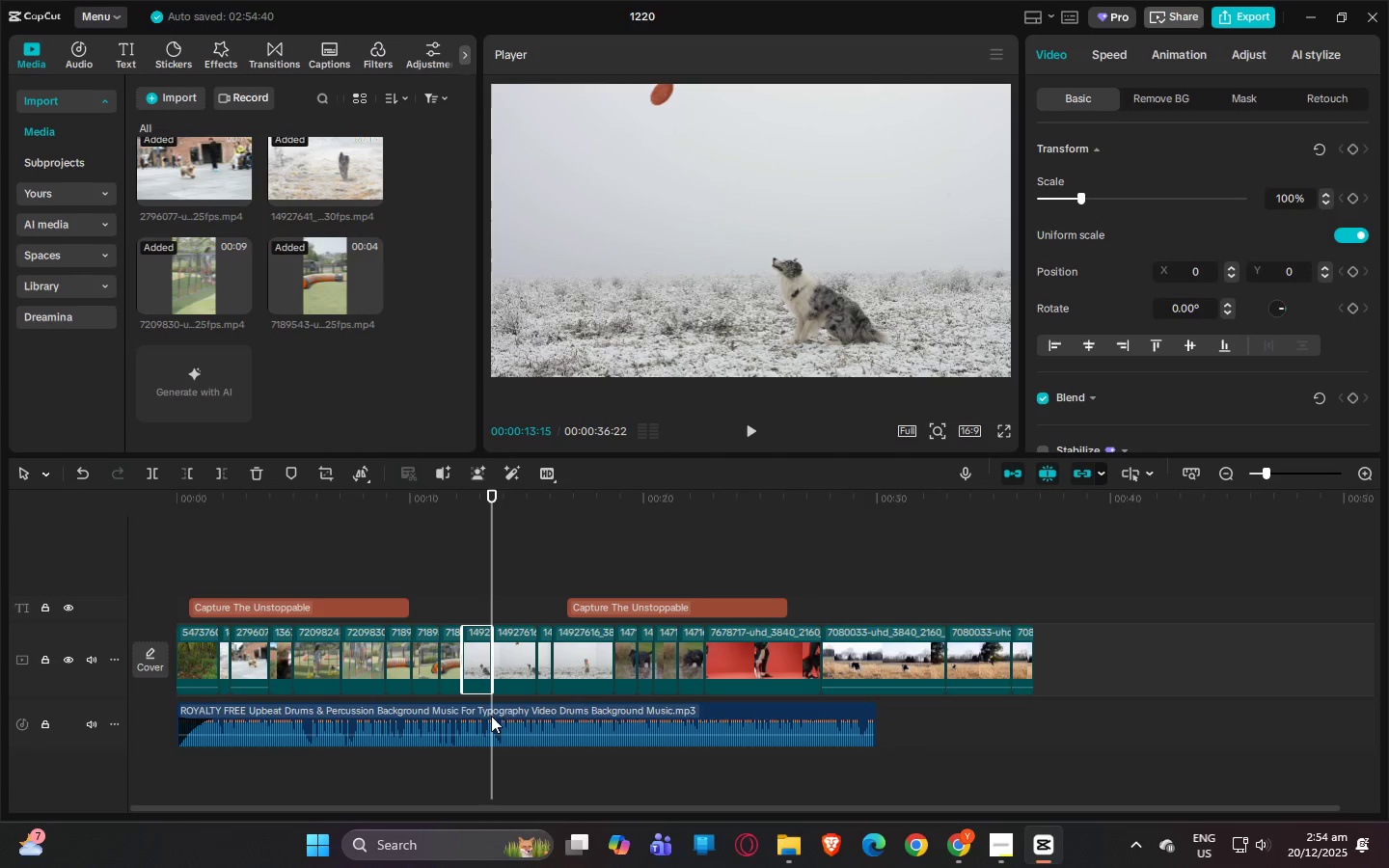 
key(Delete)
 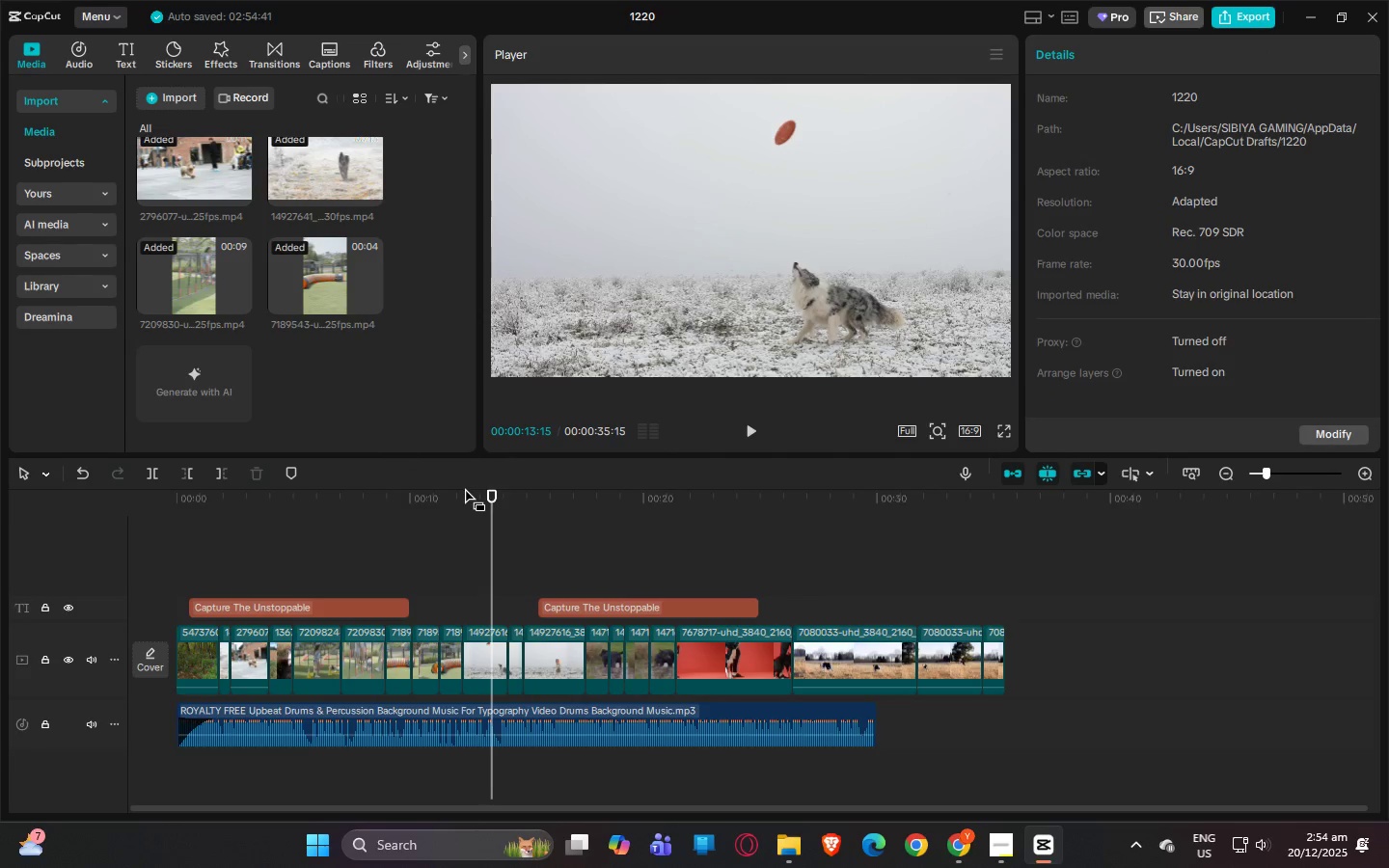 
left_click_drag(start_coordinate=[477, 505], to_coordinate=[523, 502])
 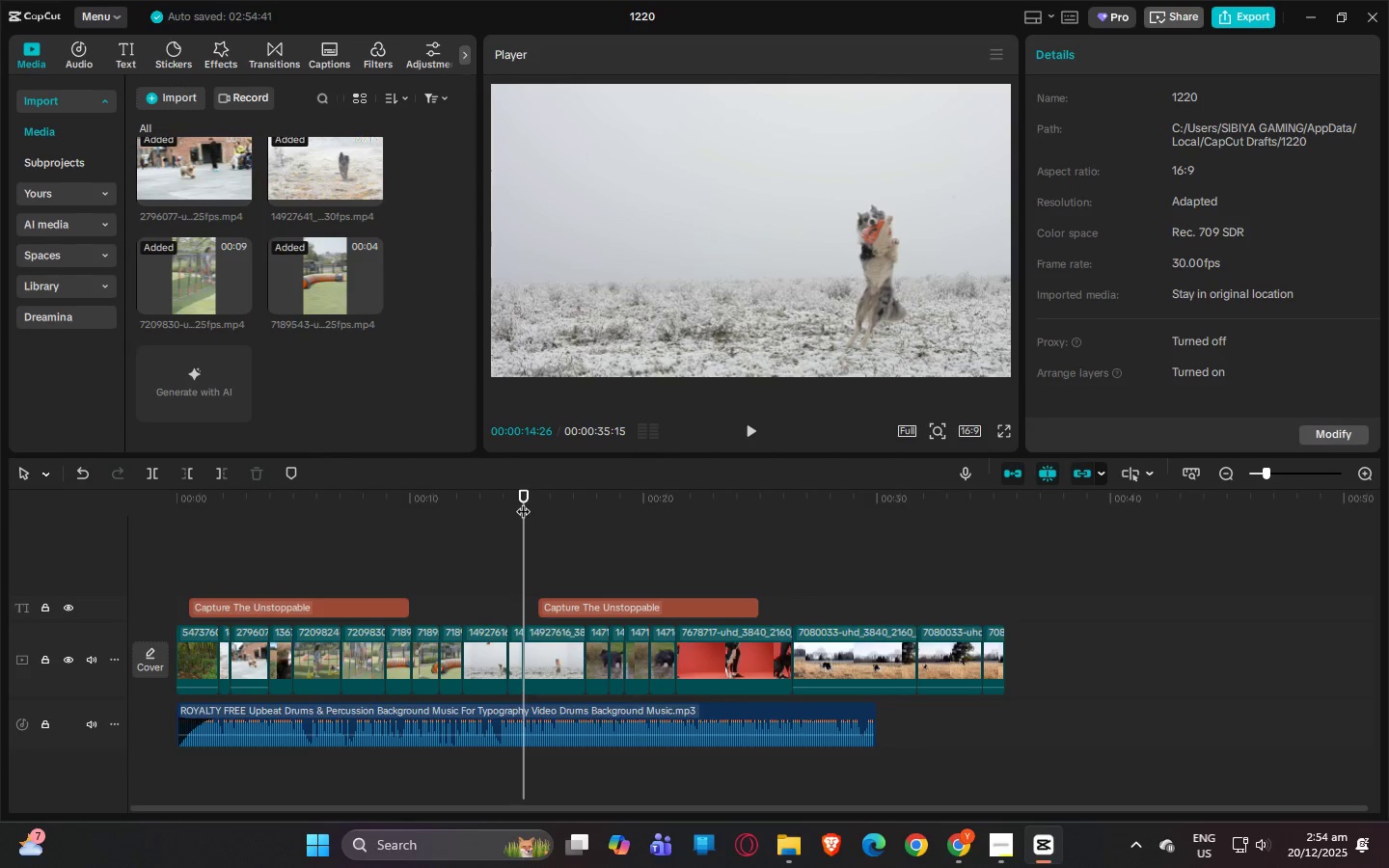 
key(Space)
 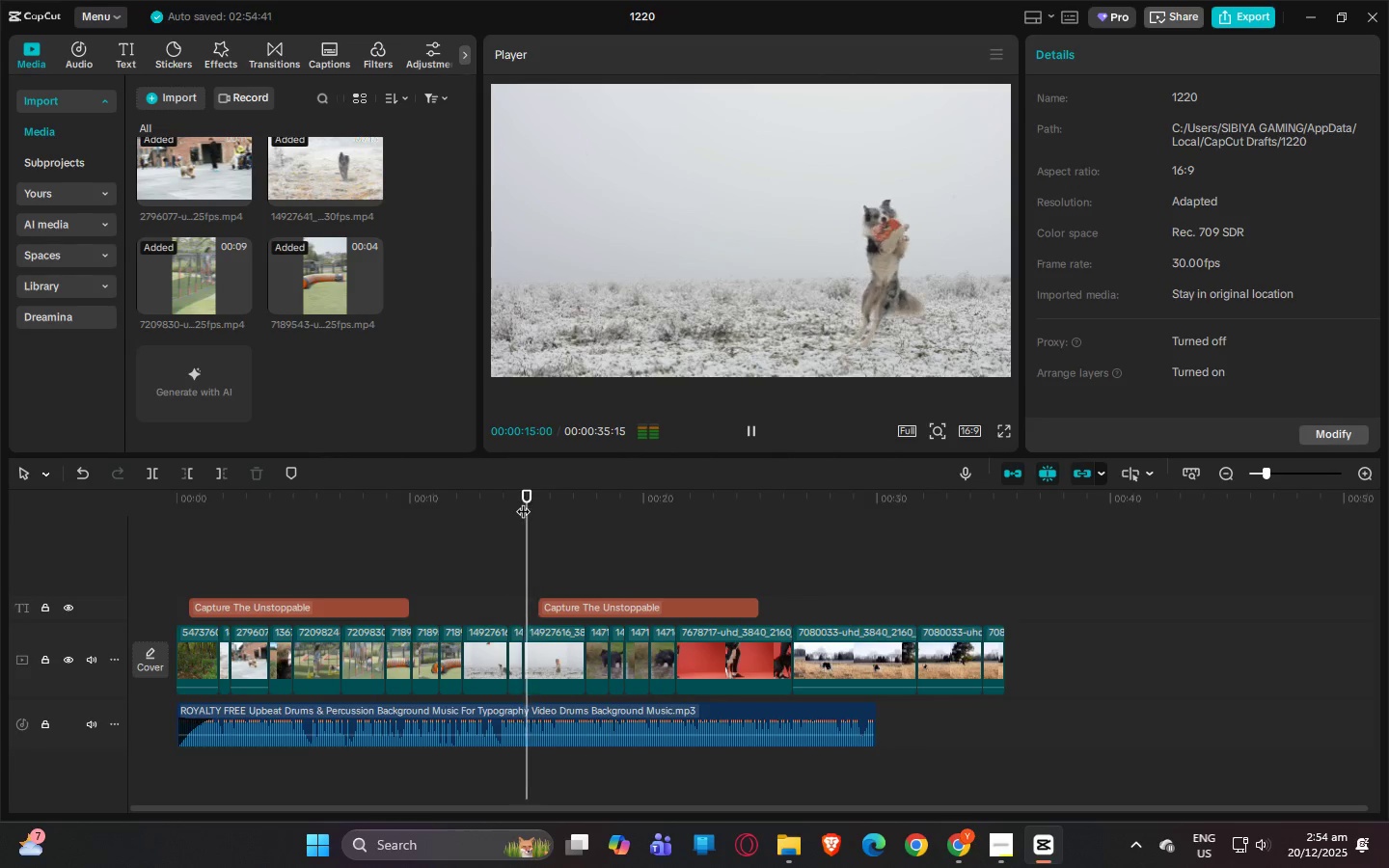 
key(Space)
 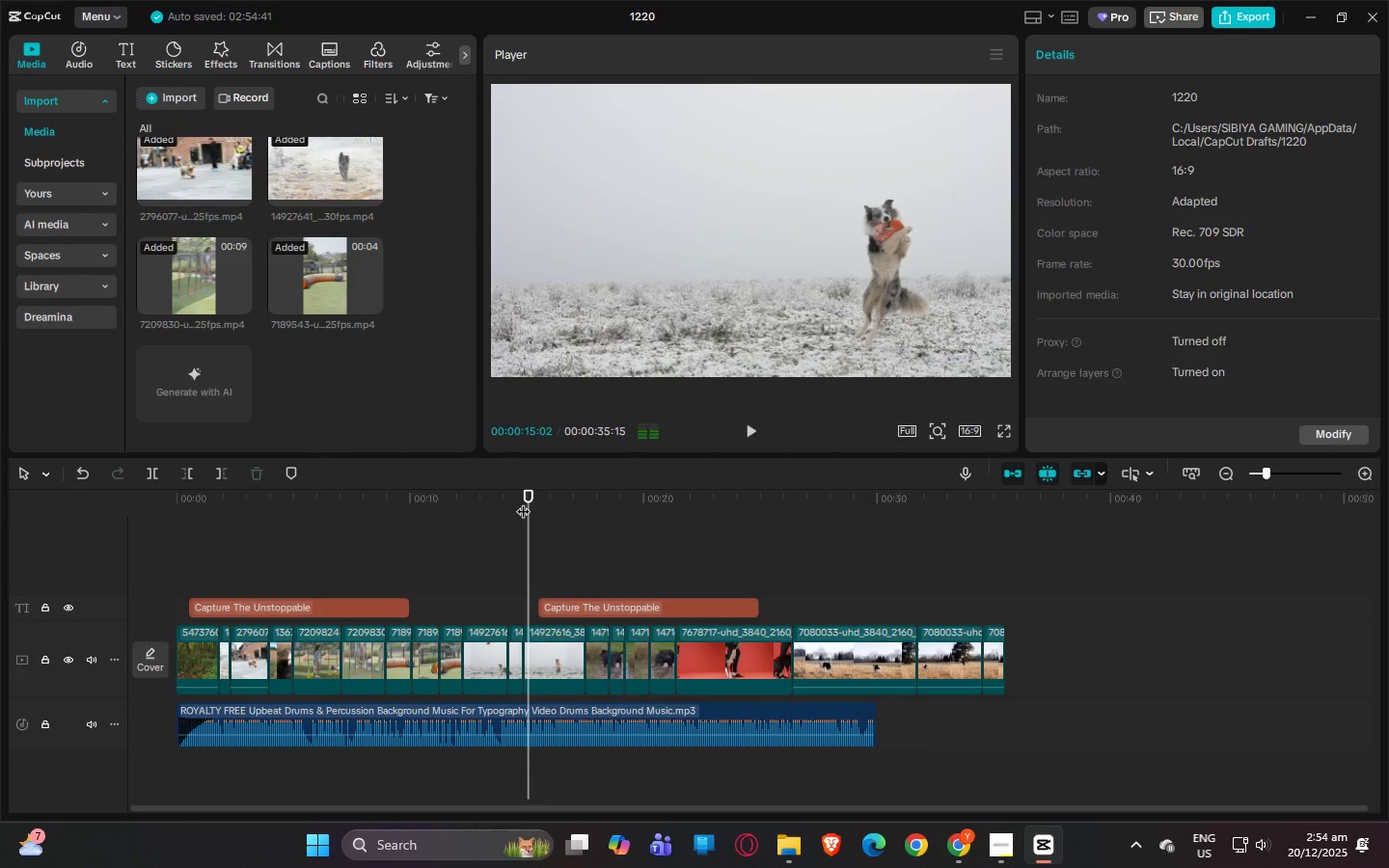 
key(Space)
 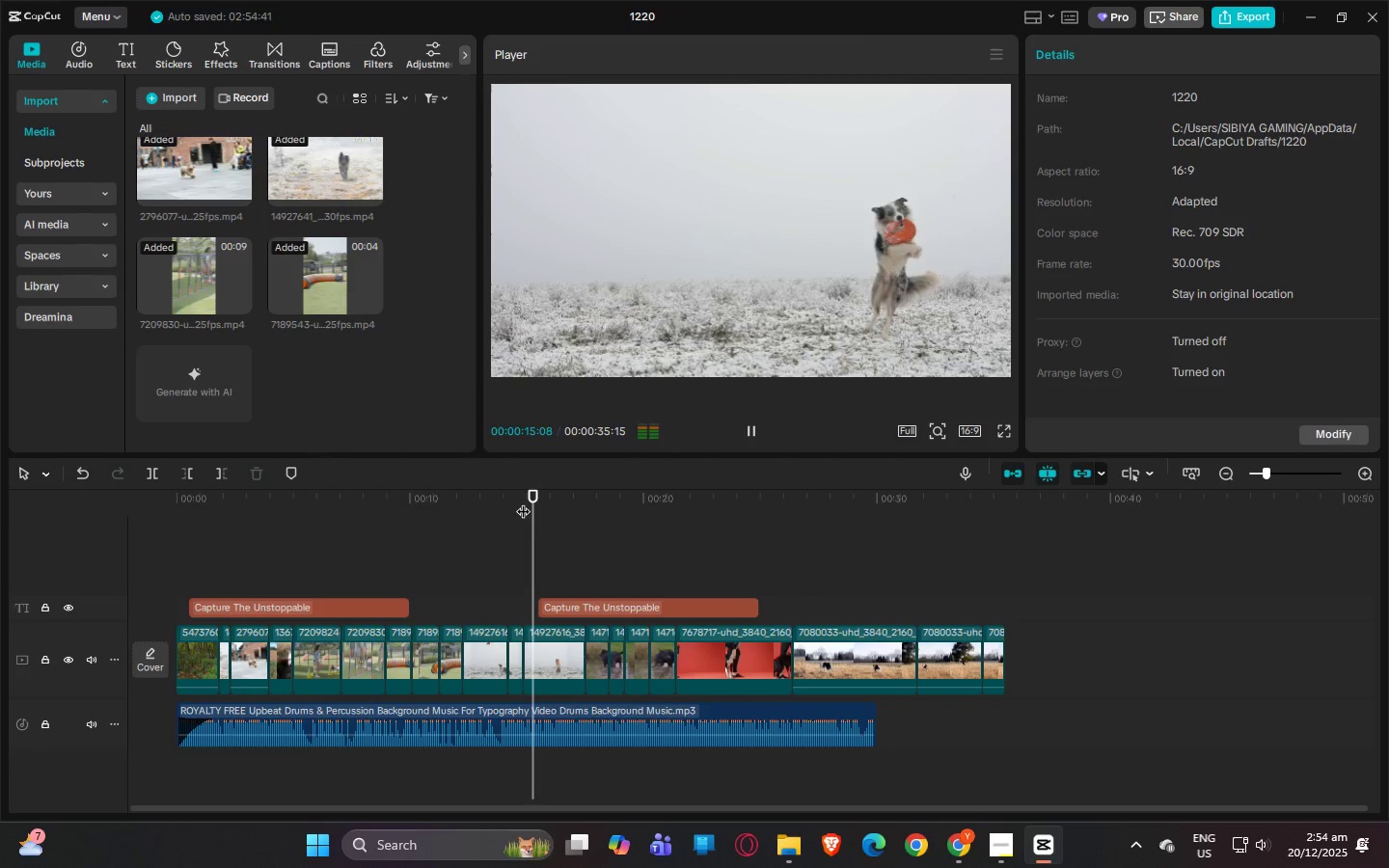 
key(Space)
 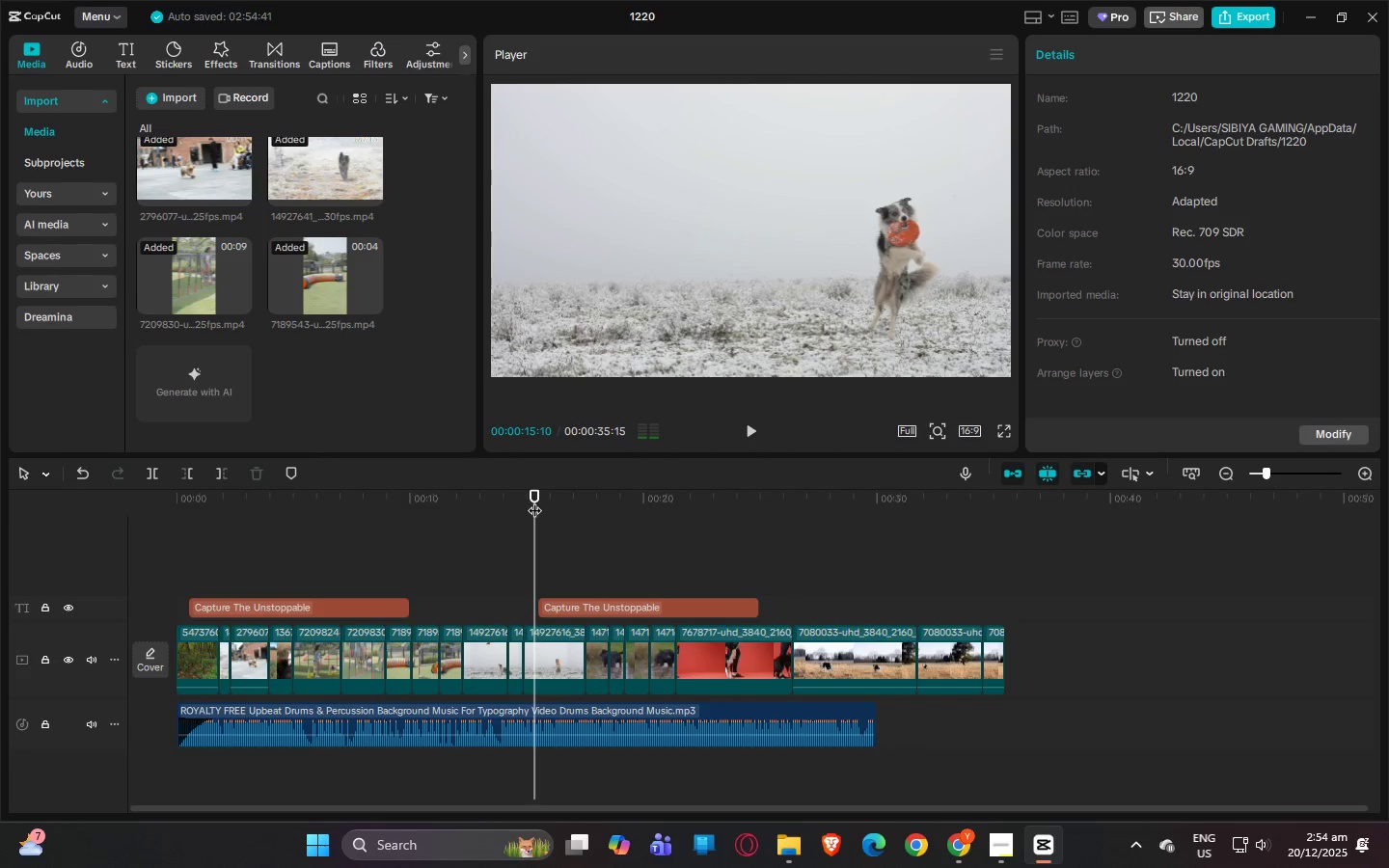 
left_click_drag(start_coordinate=[534, 501], to_coordinate=[530, 501])
 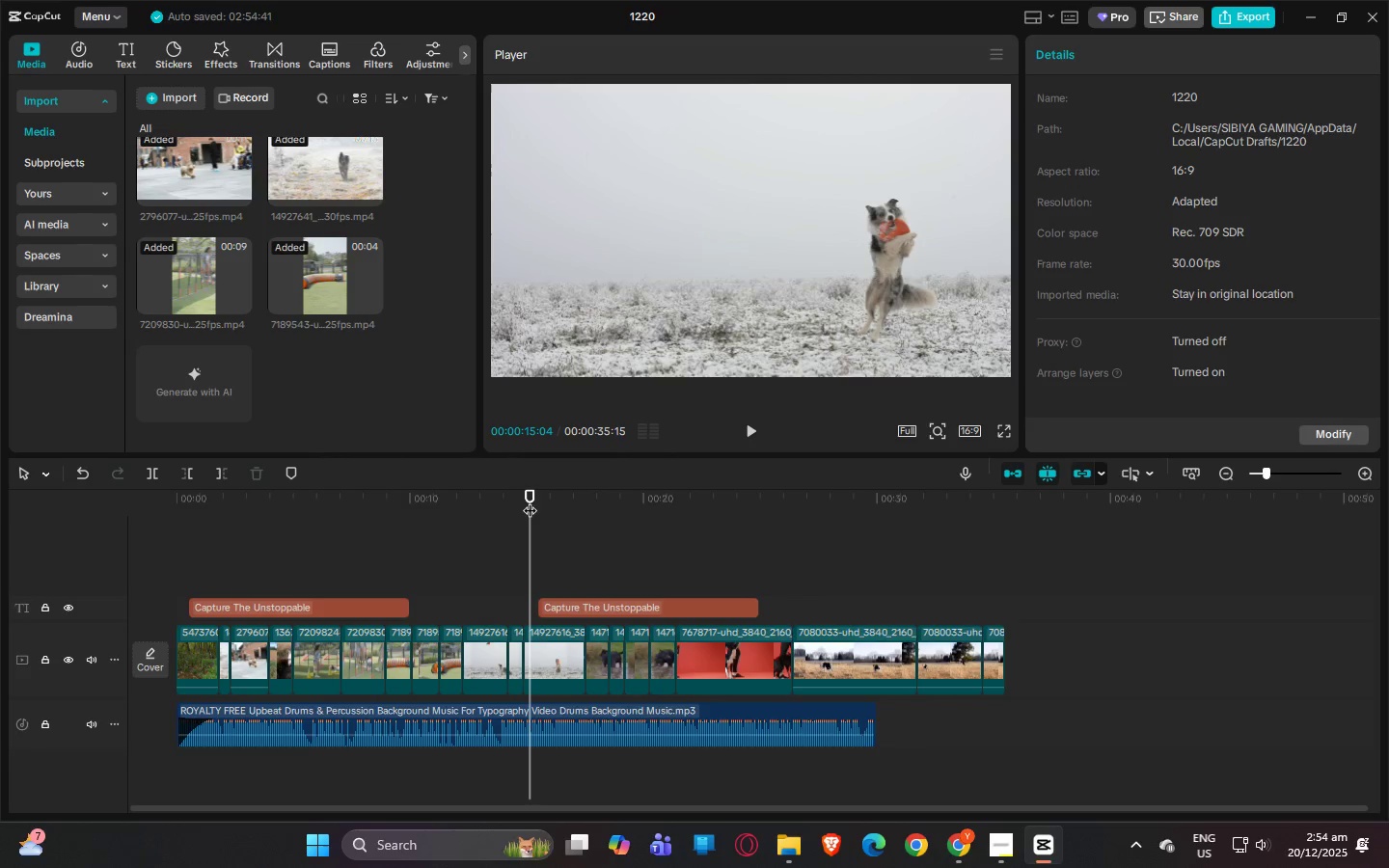 
left_click_drag(start_coordinate=[530, 501], to_coordinate=[521, 502])
 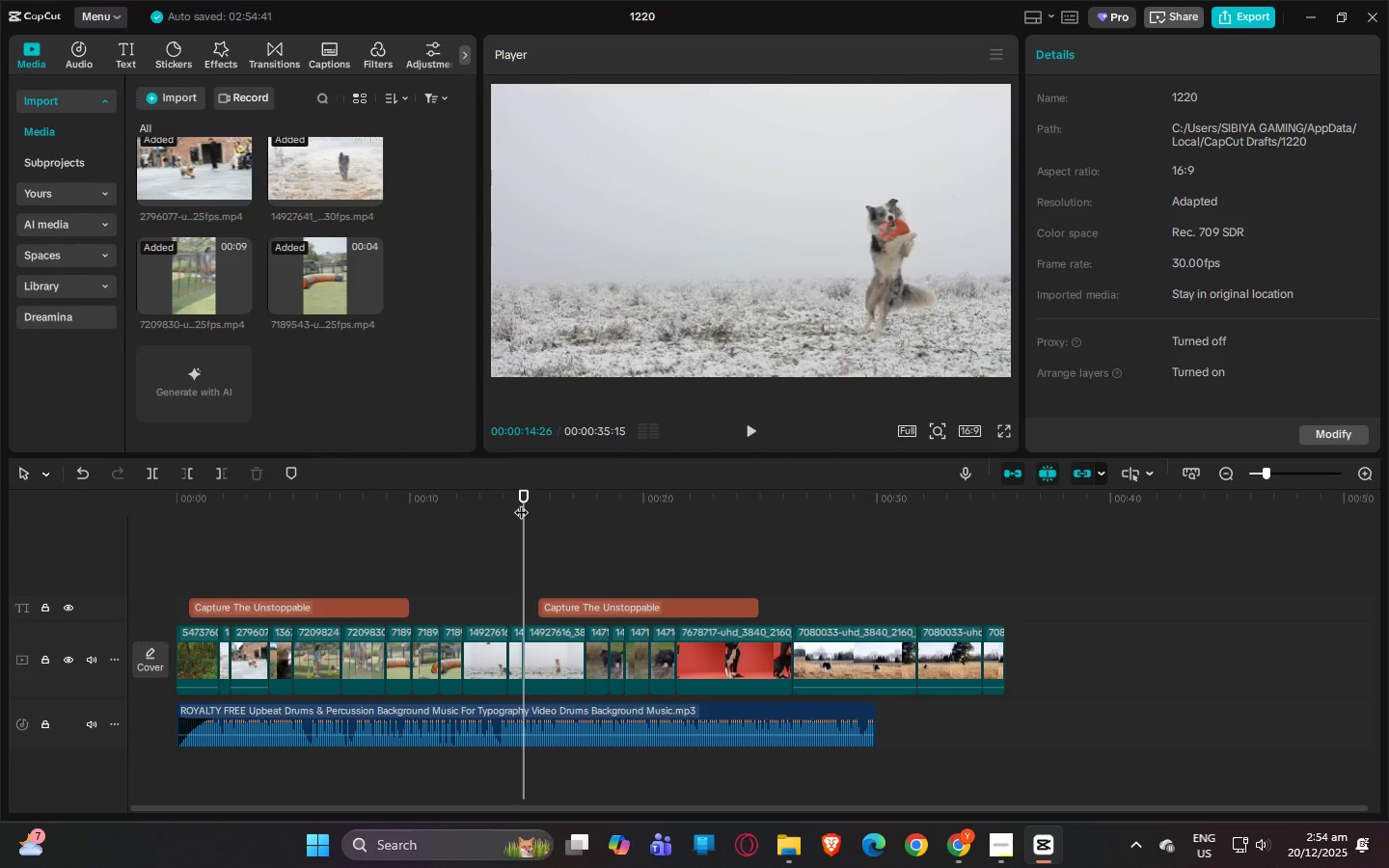 
key(Space)
 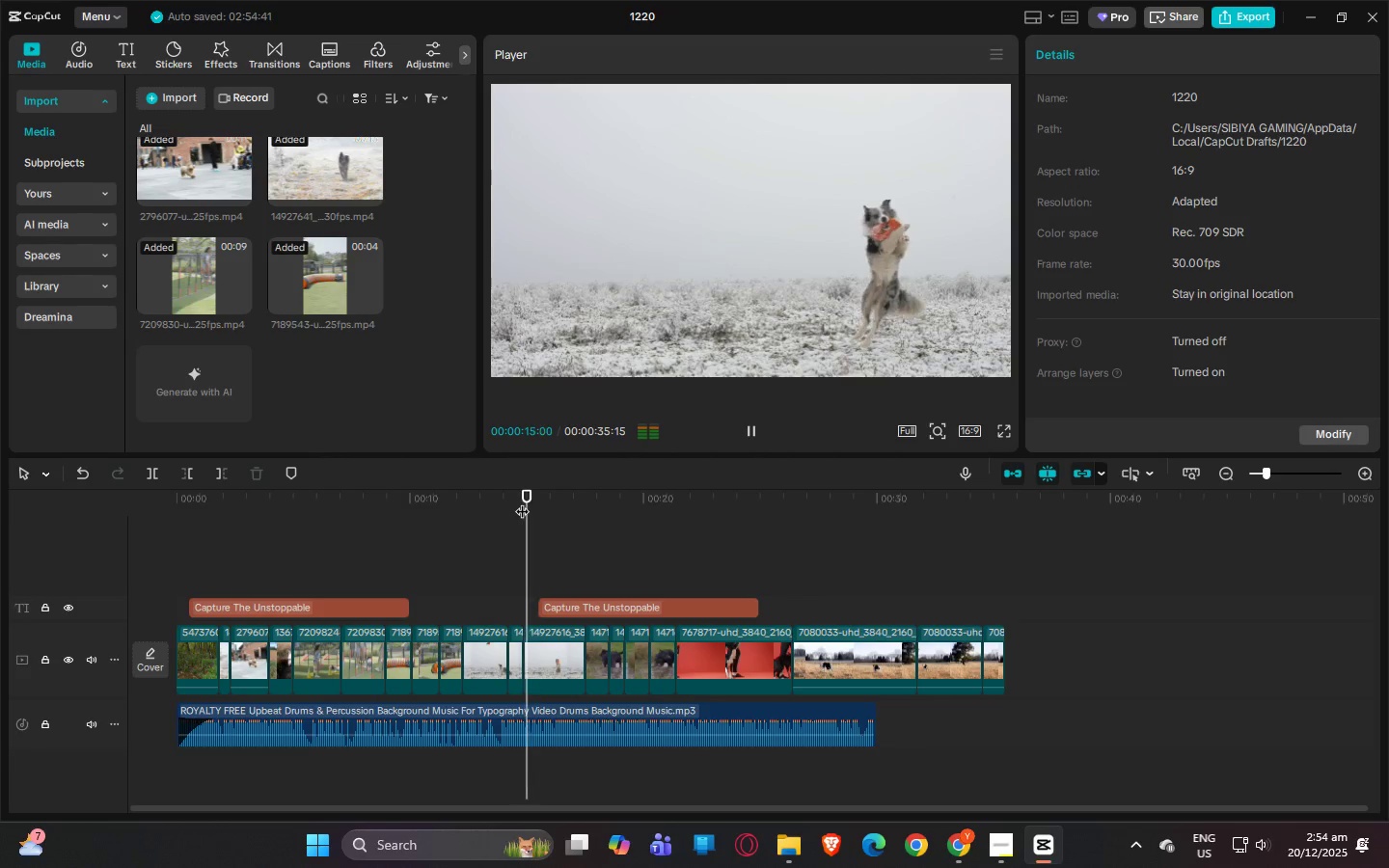 
key(Space)
 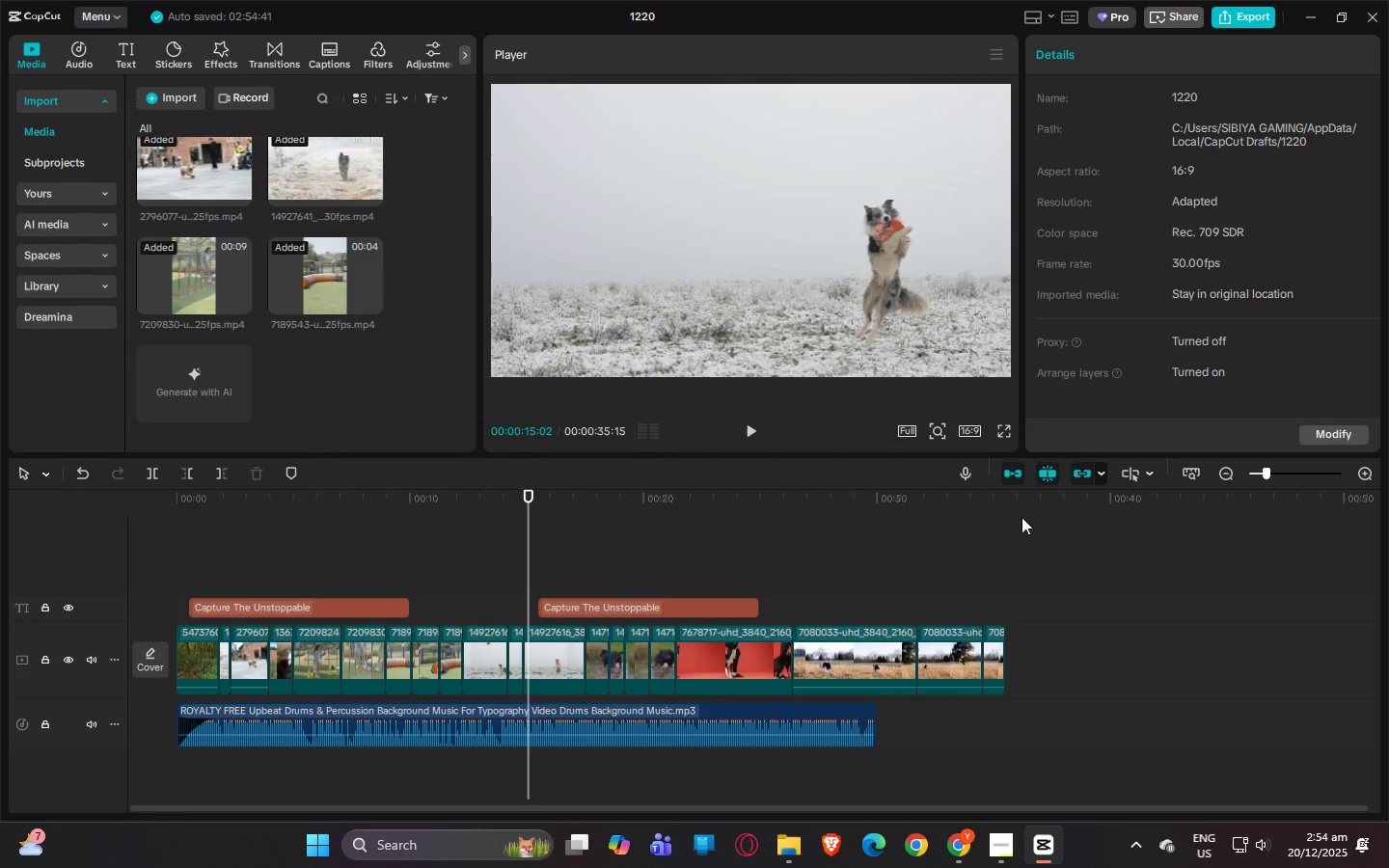 
wait(5.7)
 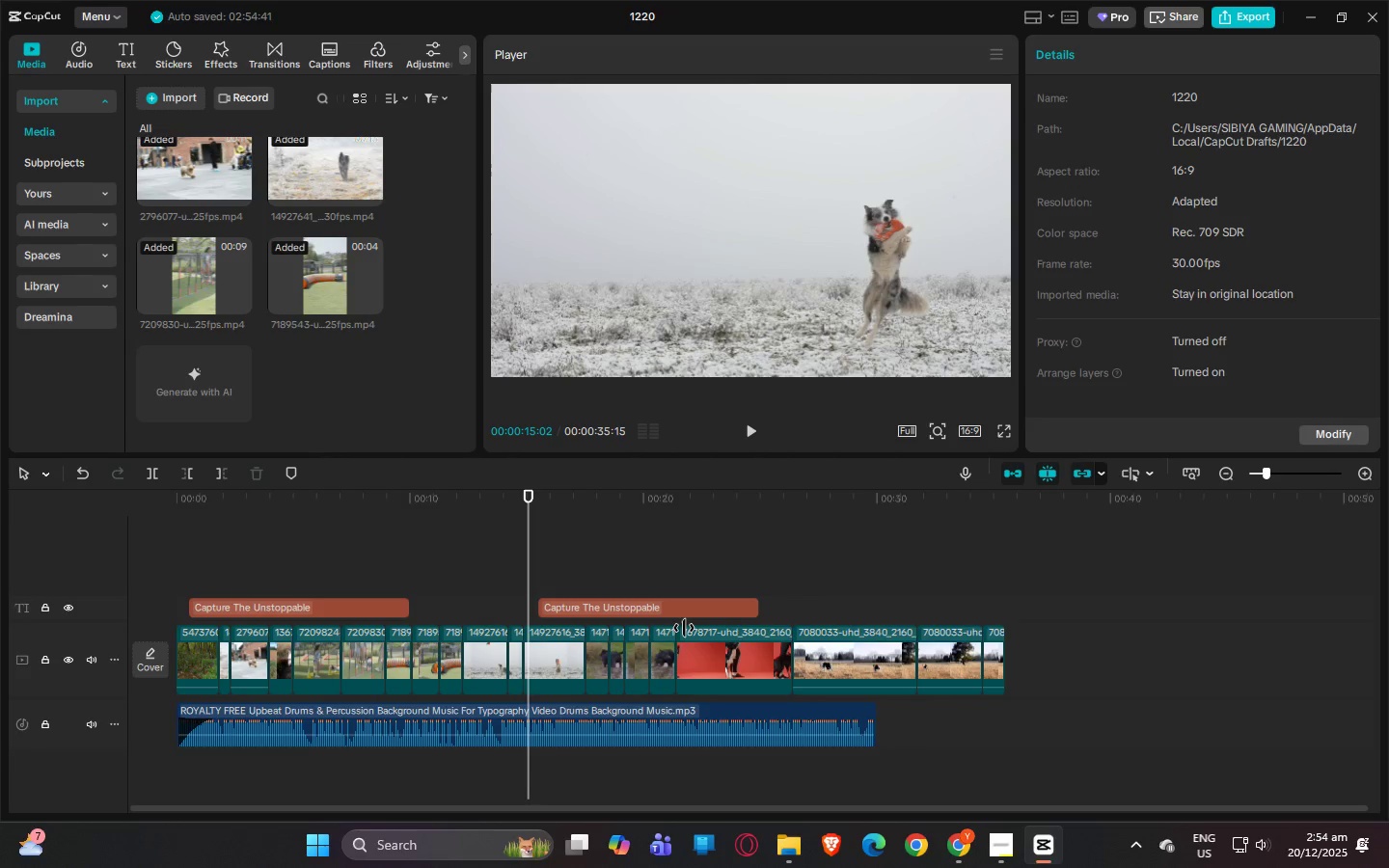 
left_click_drag(start_coordinate=[531, 491], to_coordinate=[520, 492])
 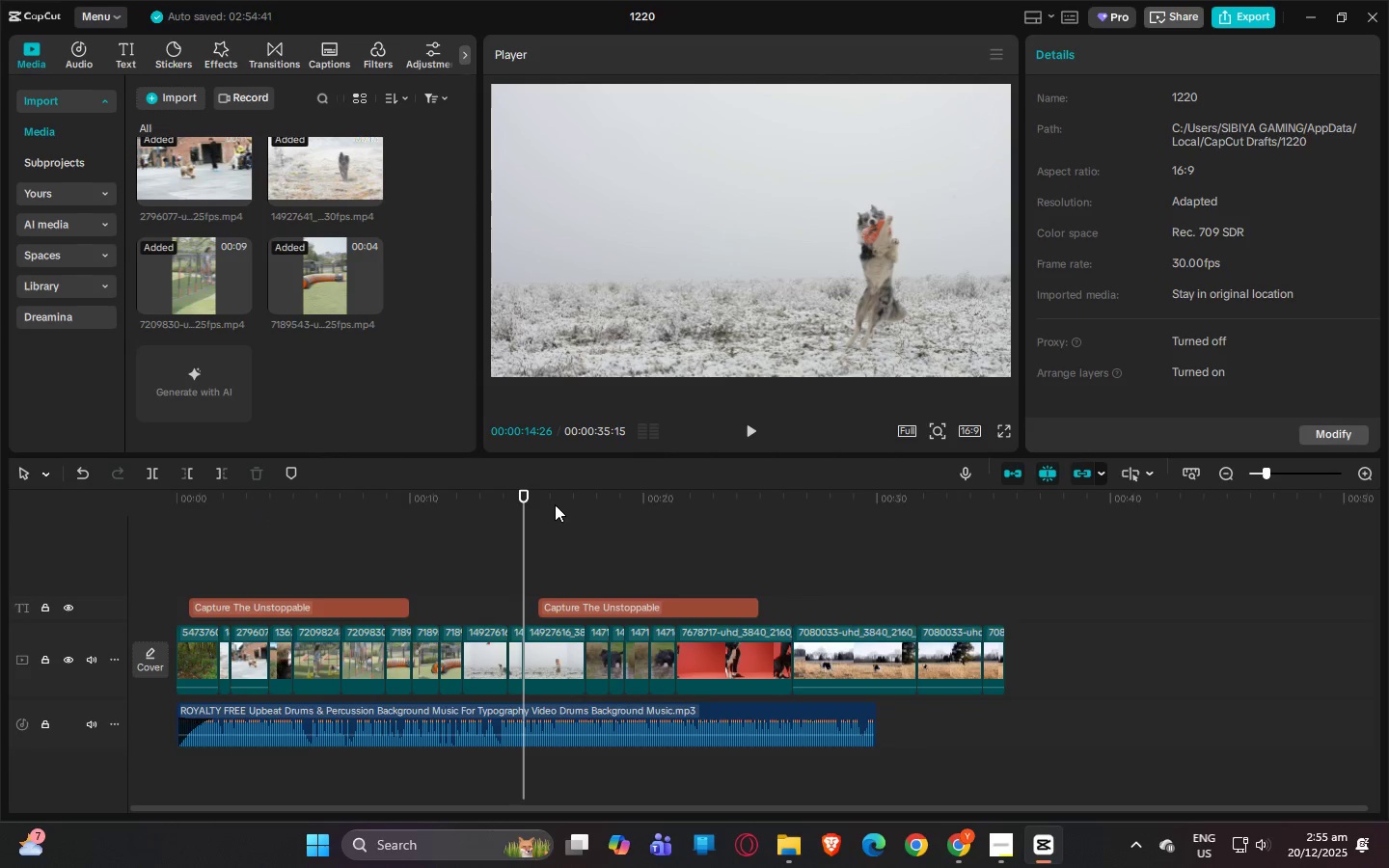 
key(Control+Z)
 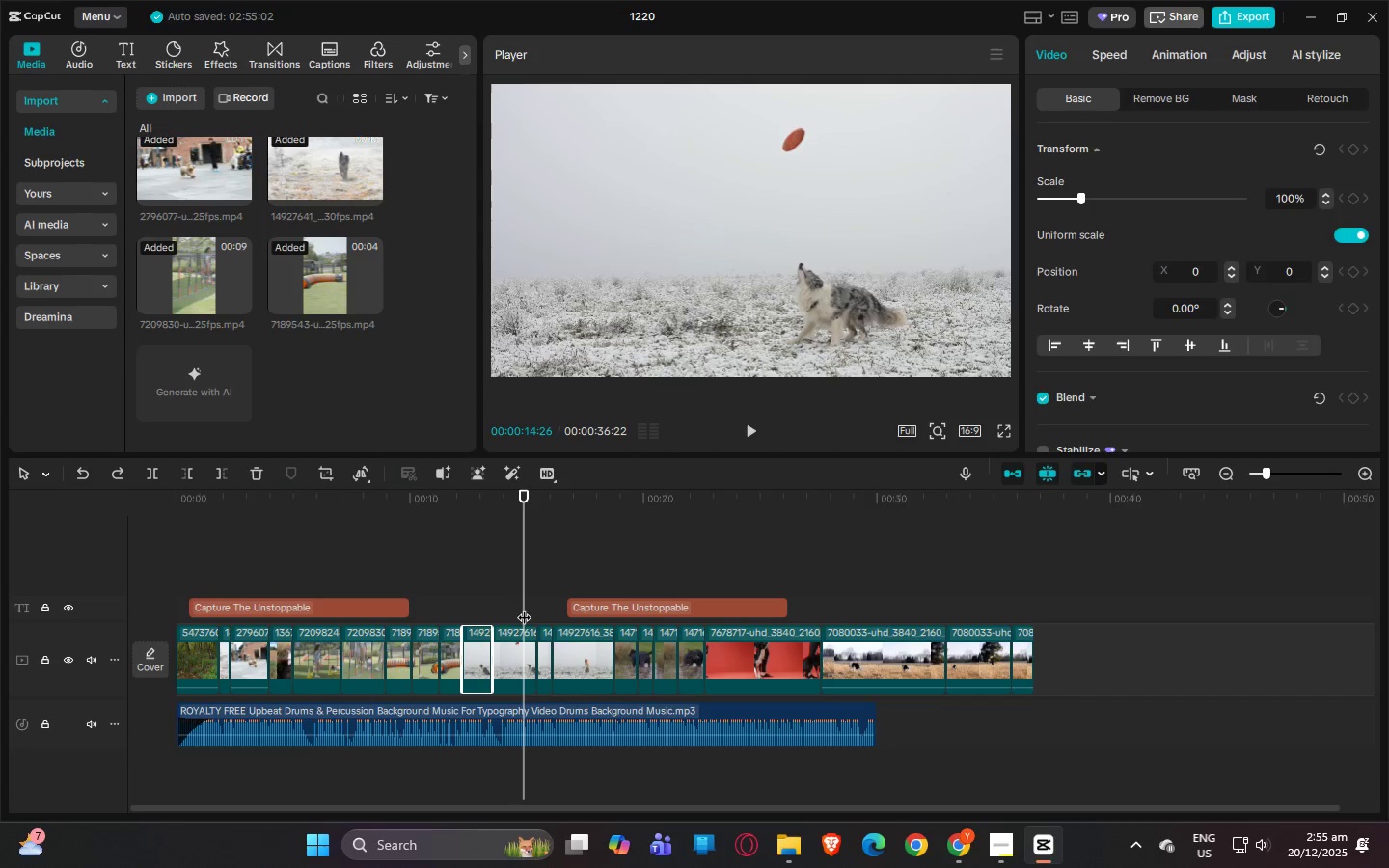 
left_click_drag(start_coordinate=[483, 604], to_coordinate=[586, 666])
 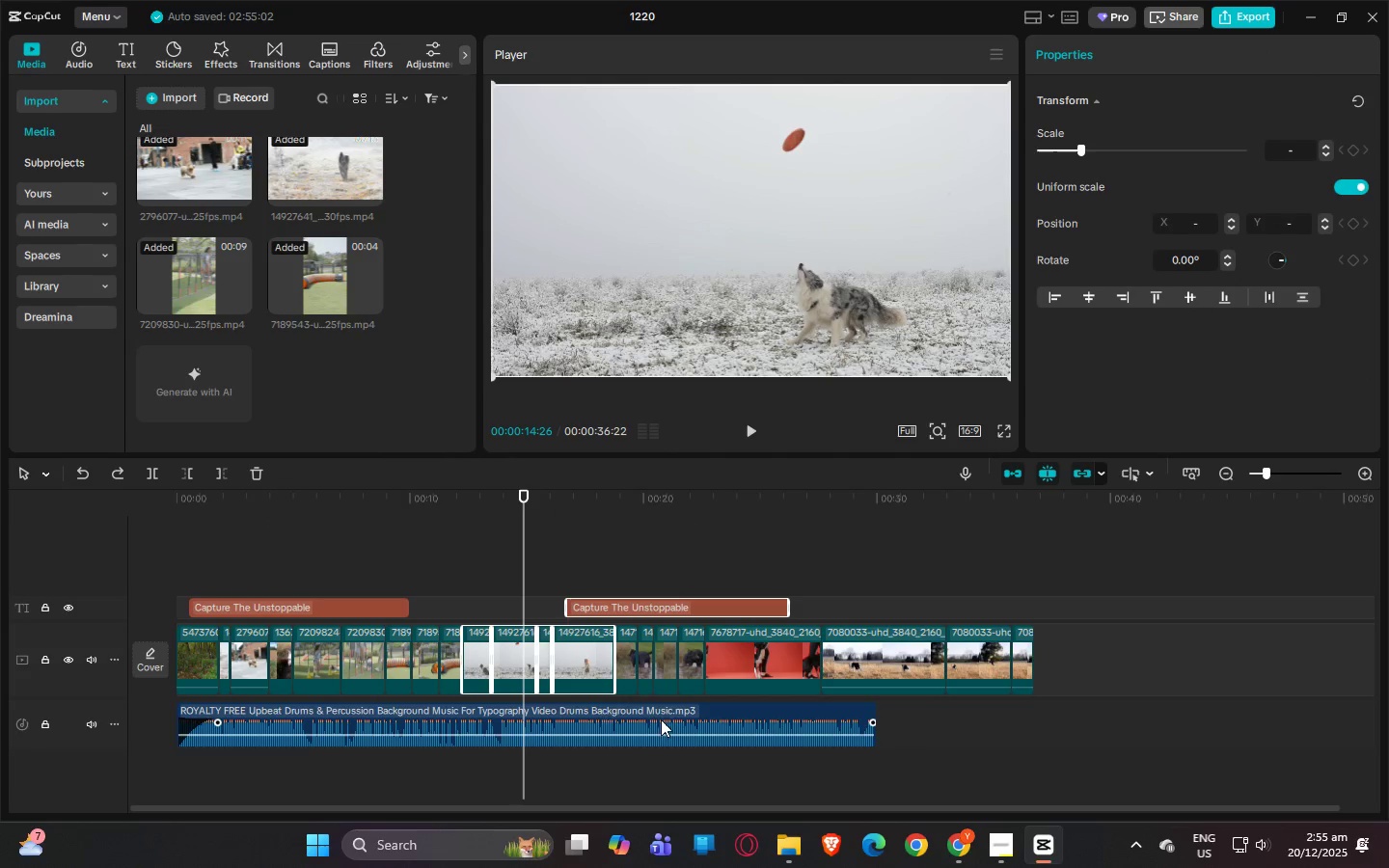 
left_click([546, 642])
 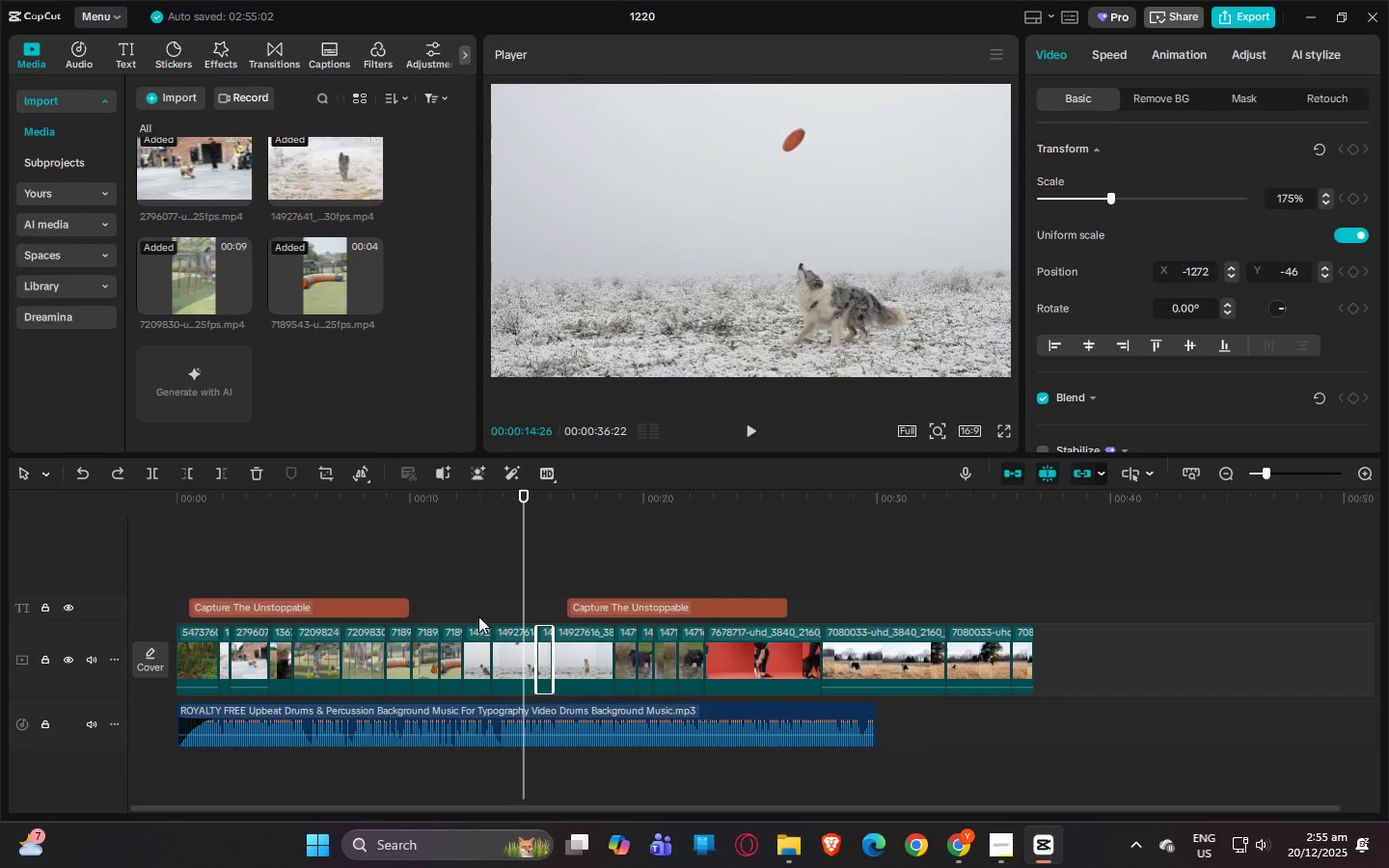 
left_click_drag(start_coordinate=[477, 613], to_coordinate=[570, 673])
 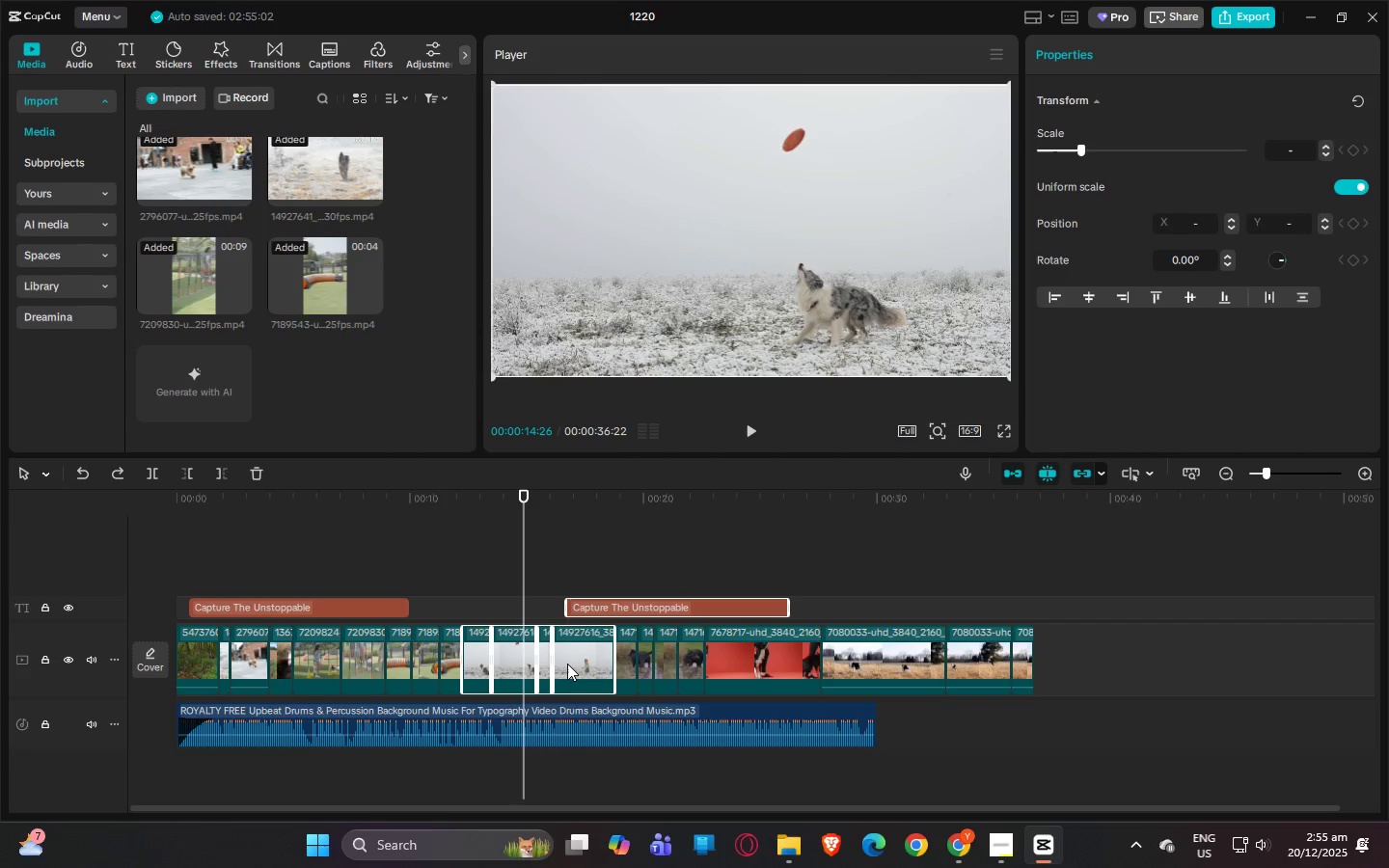 
left_click([567, 664])
 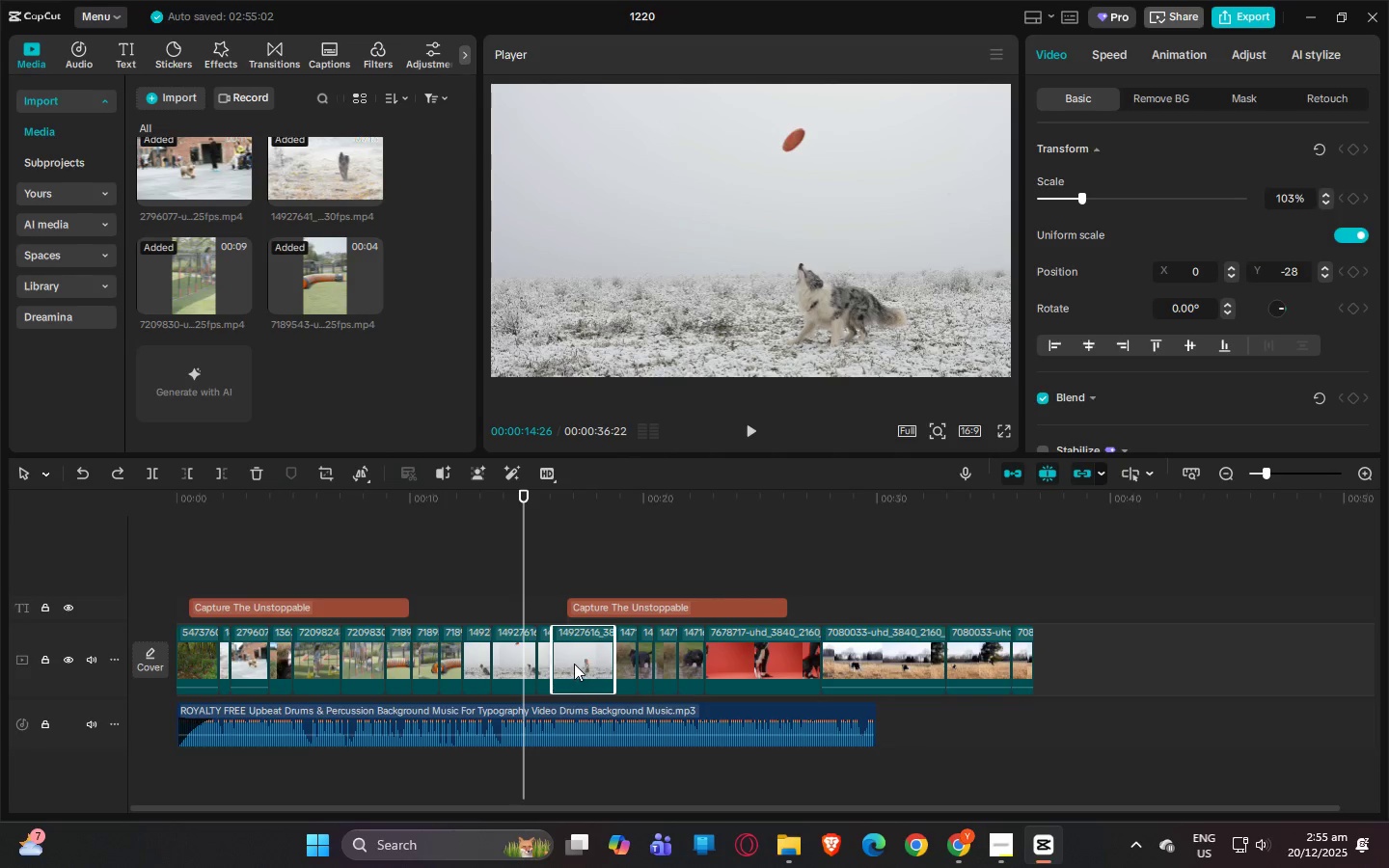 
key(Delete)
 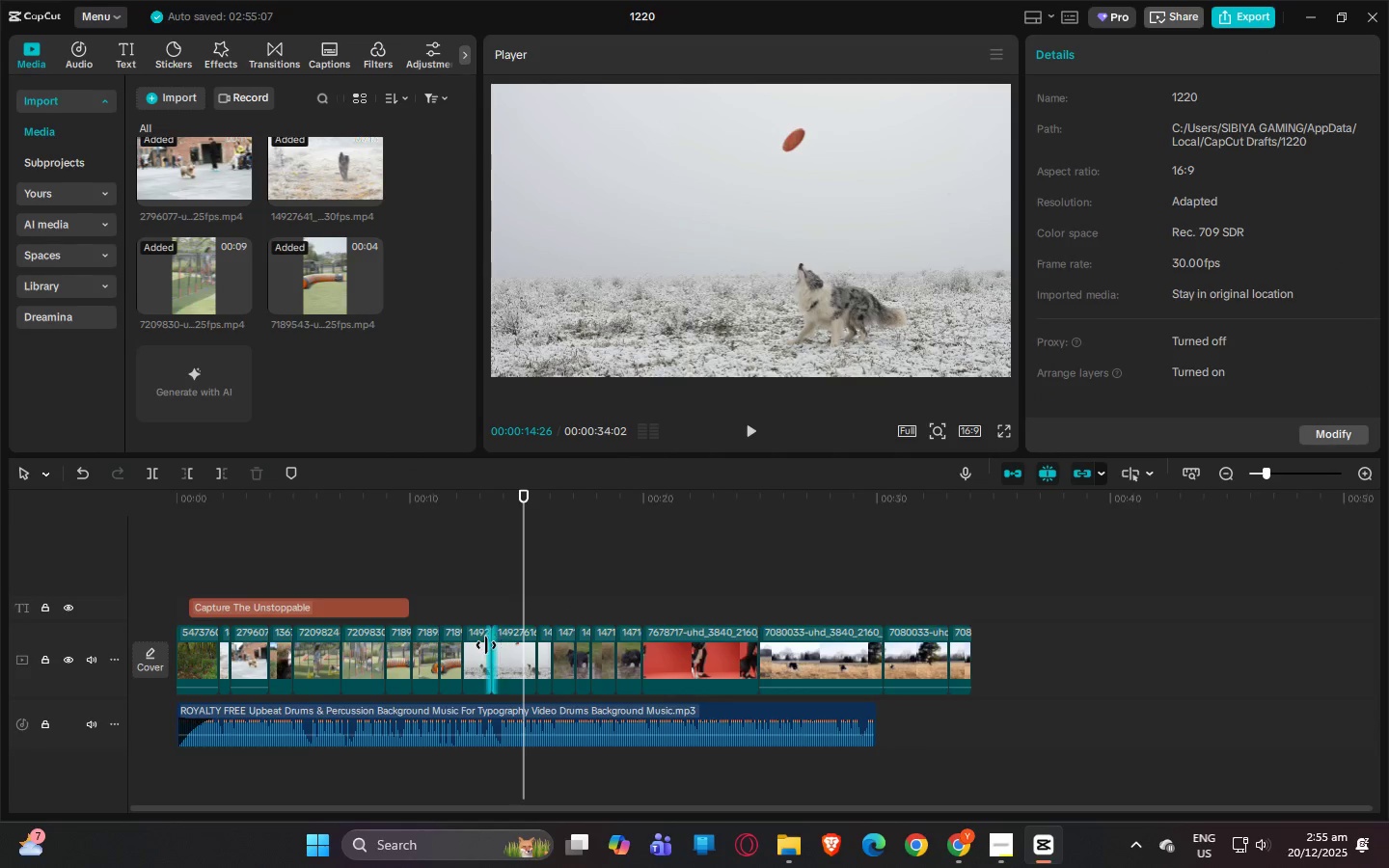 
left_click([482, 645])
 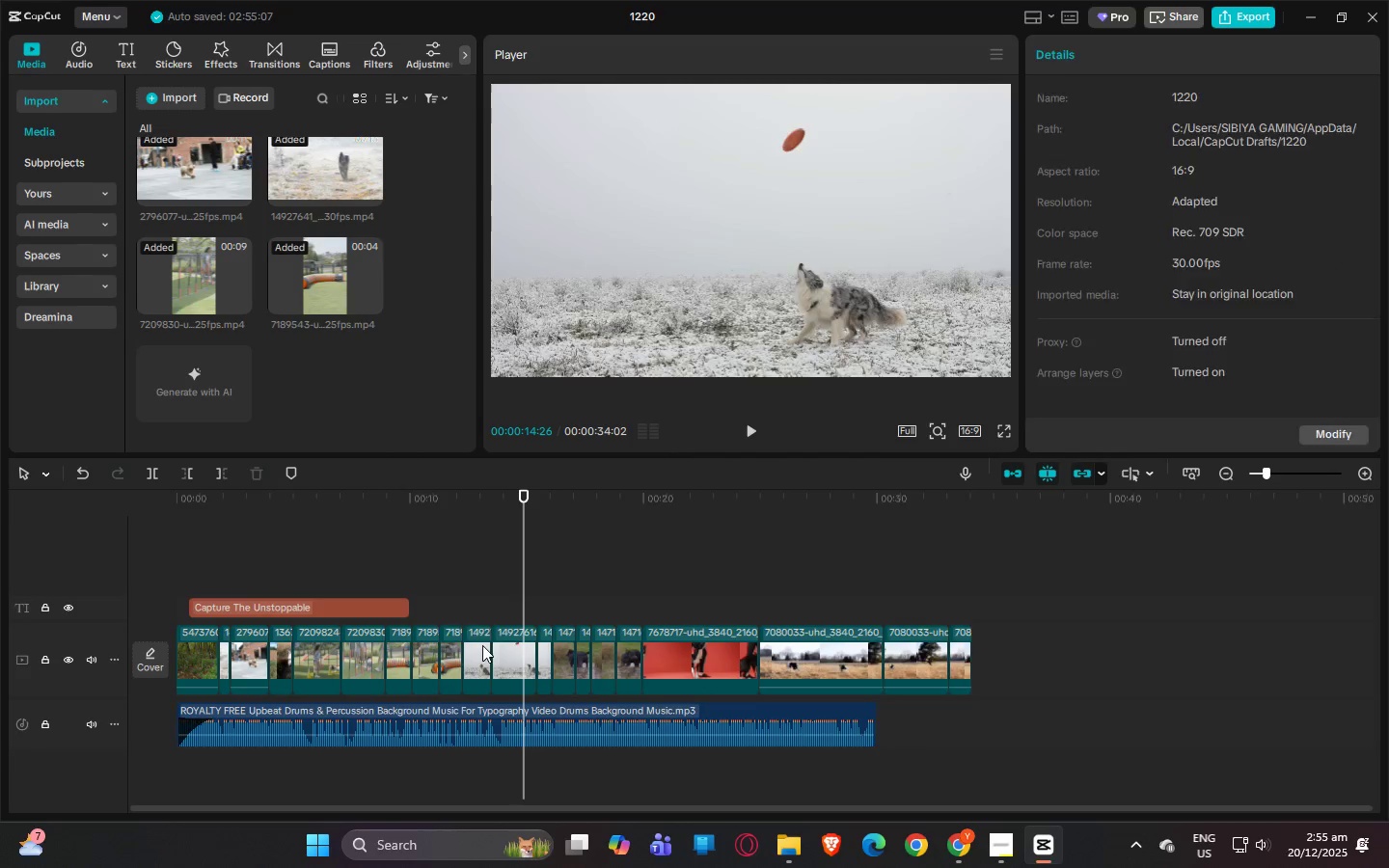 
key(Delete)
 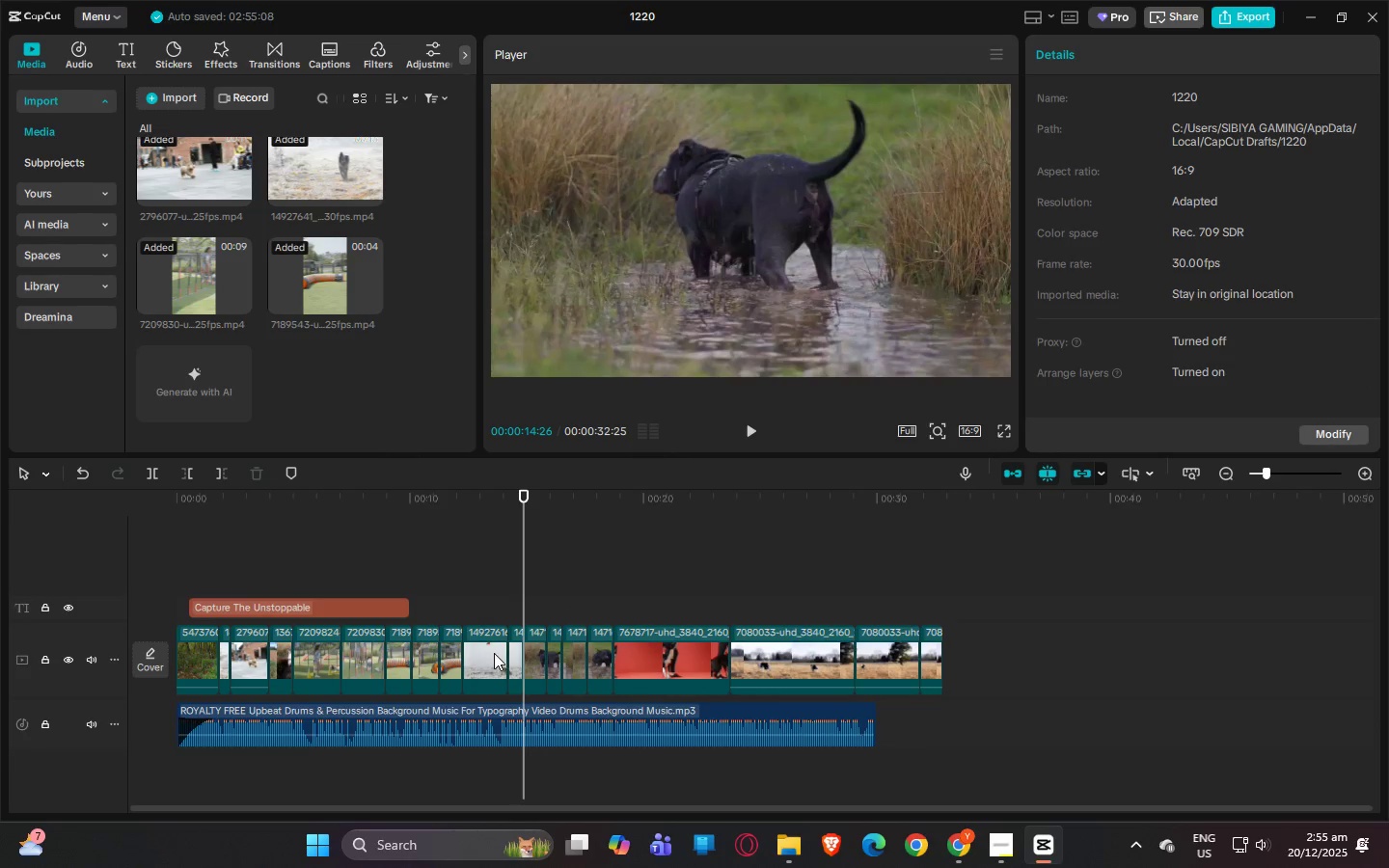 
double_click([502, 656])
 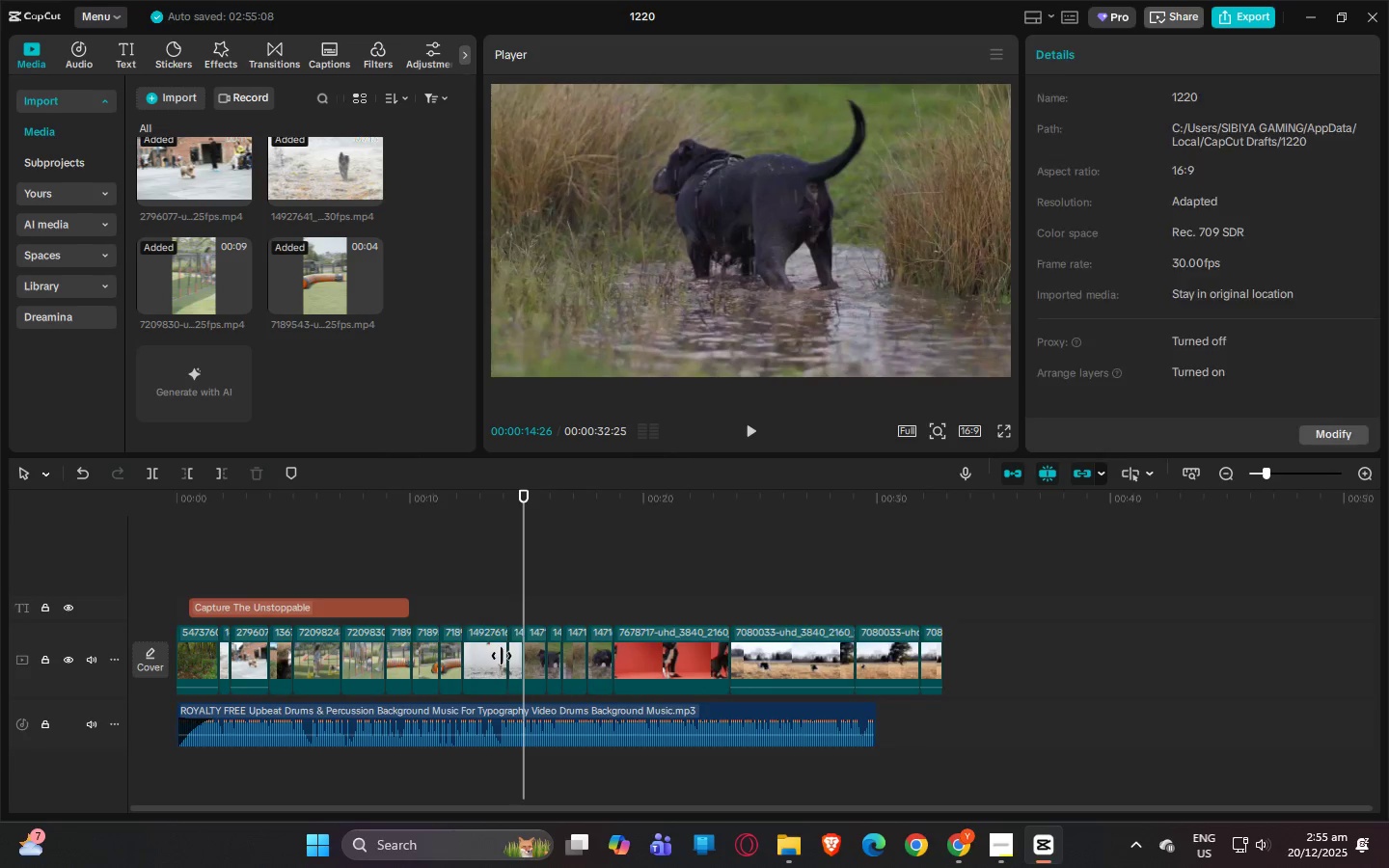 
key(Delete)
 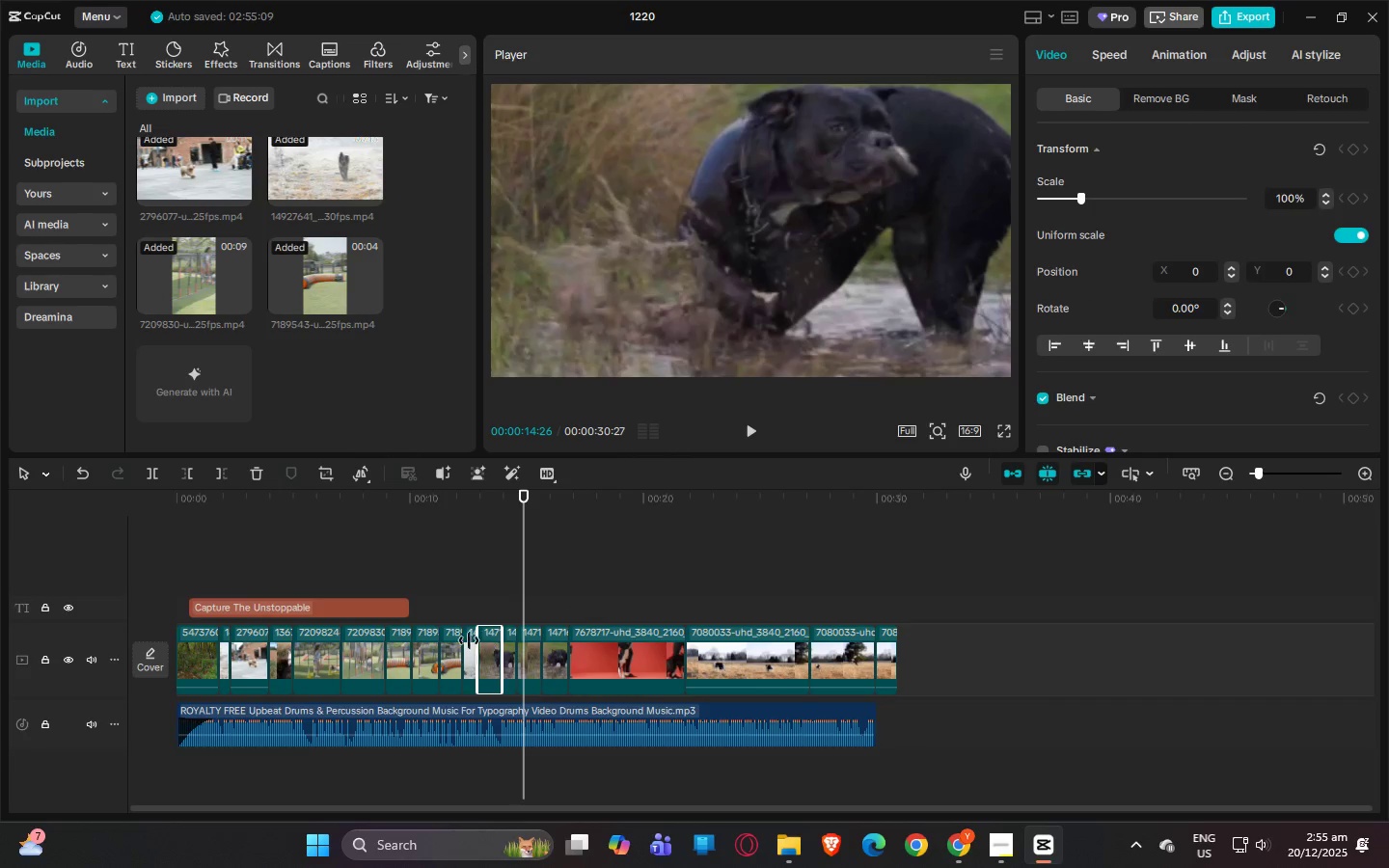 
left_click([472, 644])
 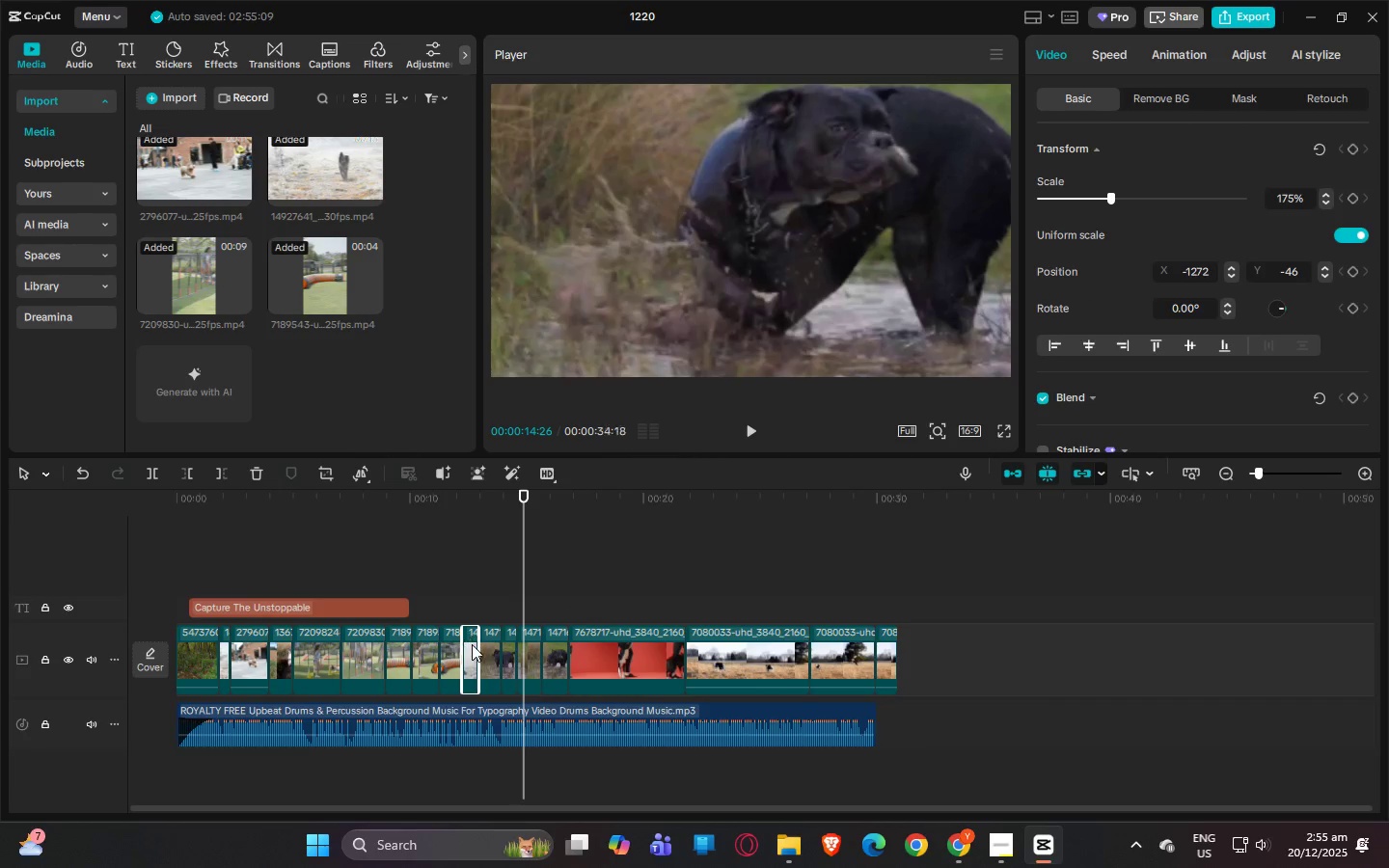 
key(Delete)
 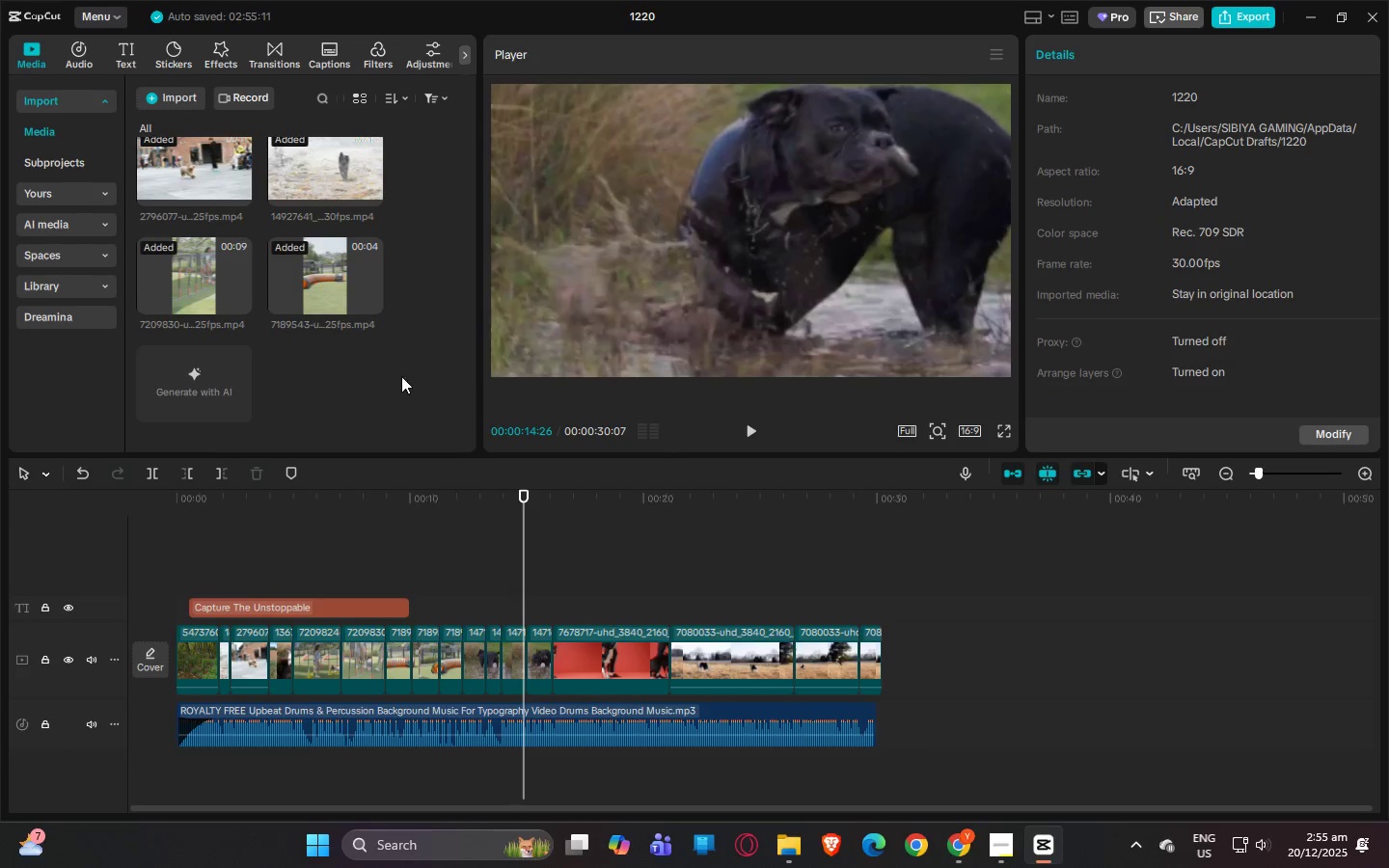 
scroll: coordinate [372, 357], scroll_direction: up, amount: 6.0
 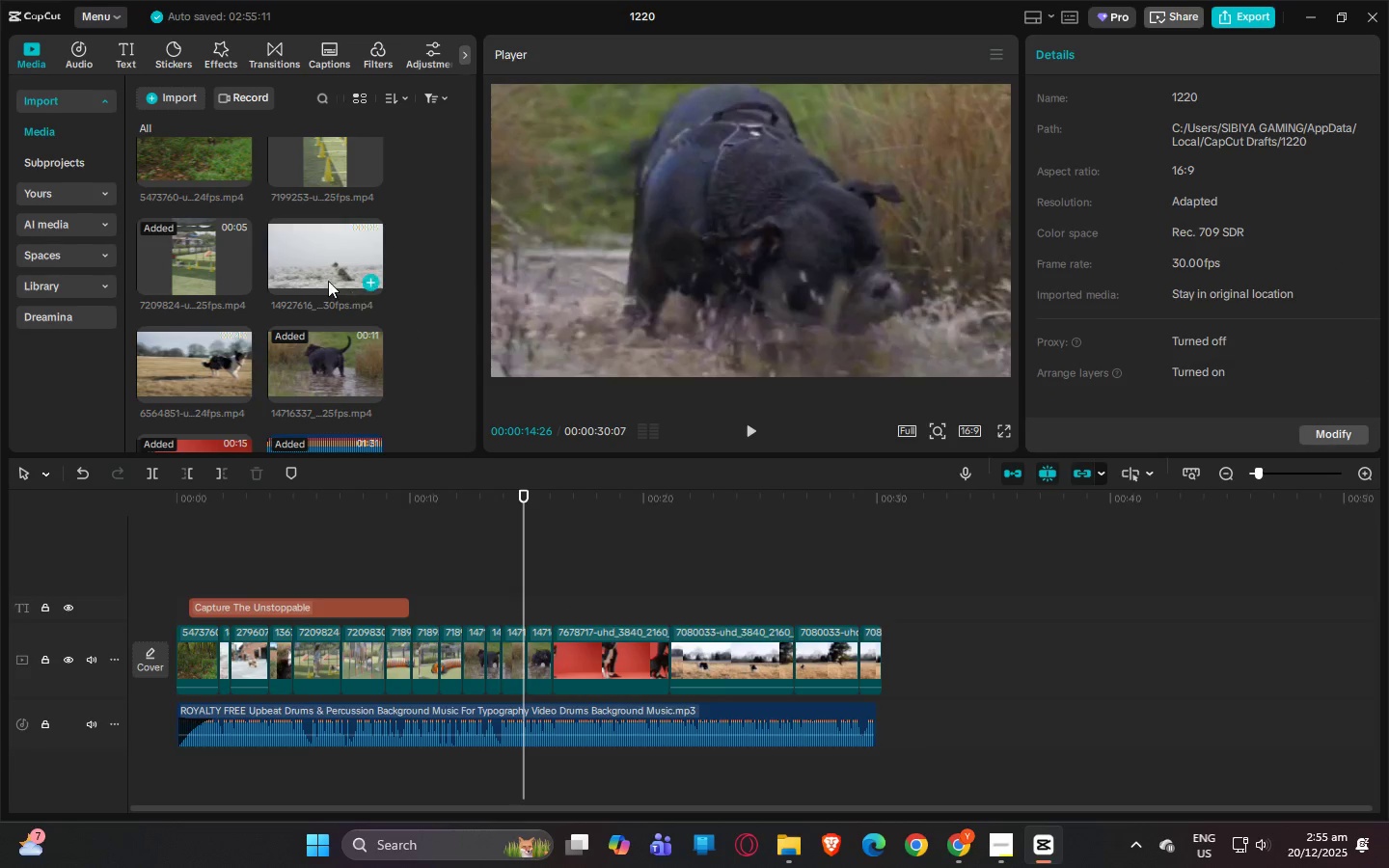 
left_click_drag(start_coordinate=[301, 270], to_coordinate=[462, 656])
 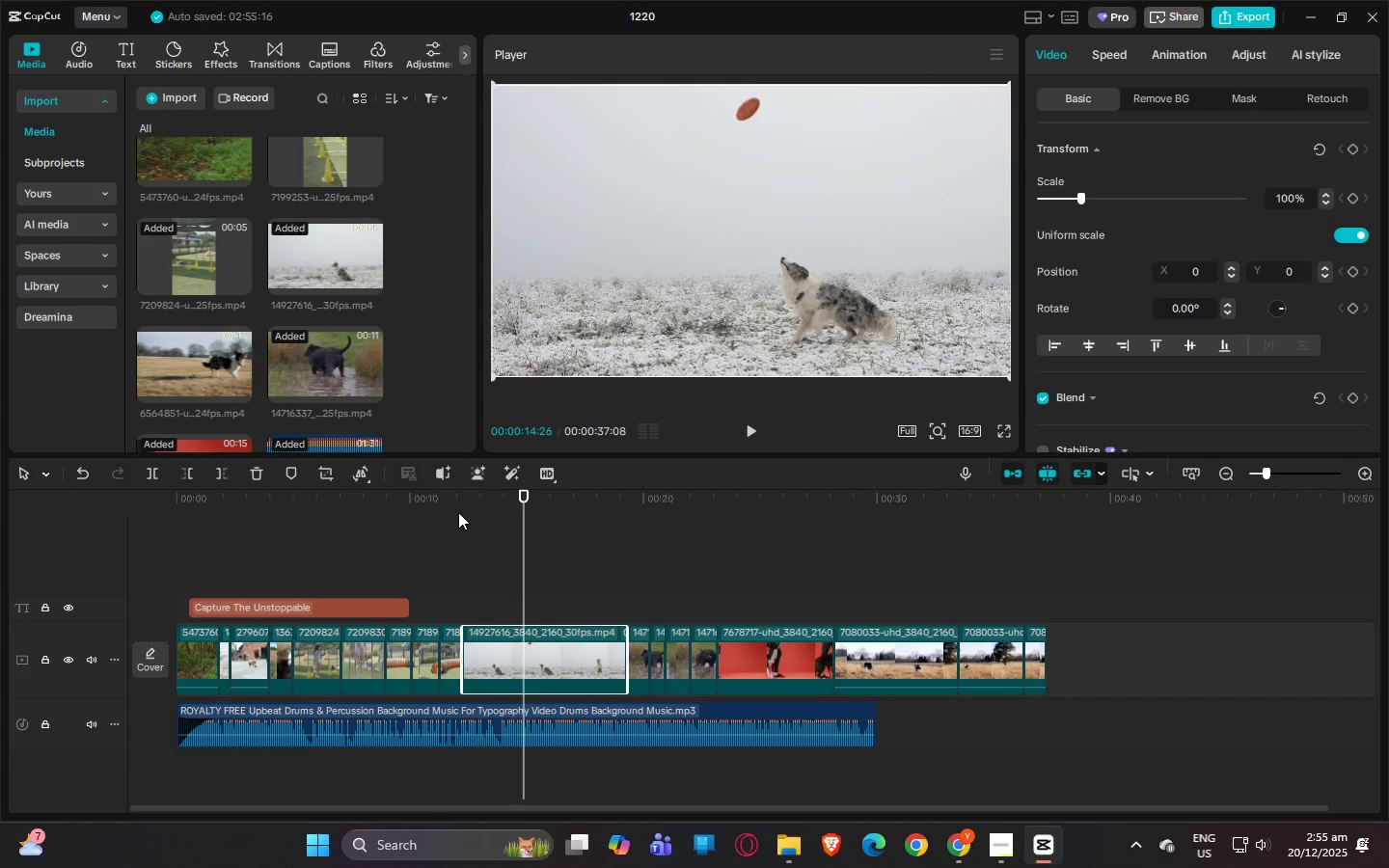 
left_click([458, 512])
 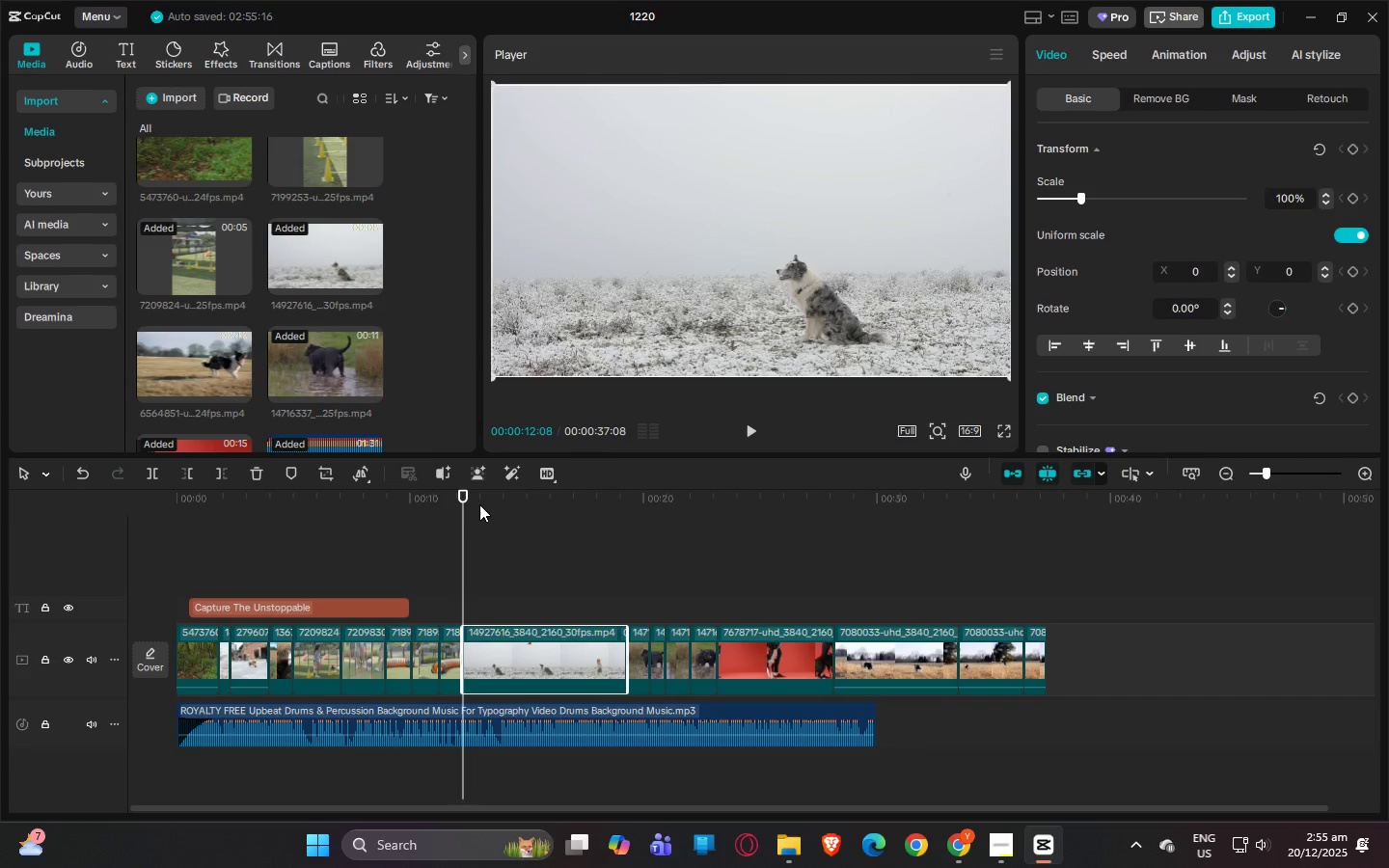 
left_click_drag(start_coordinate=[484, 504], to_coordinate=[543, 517])
 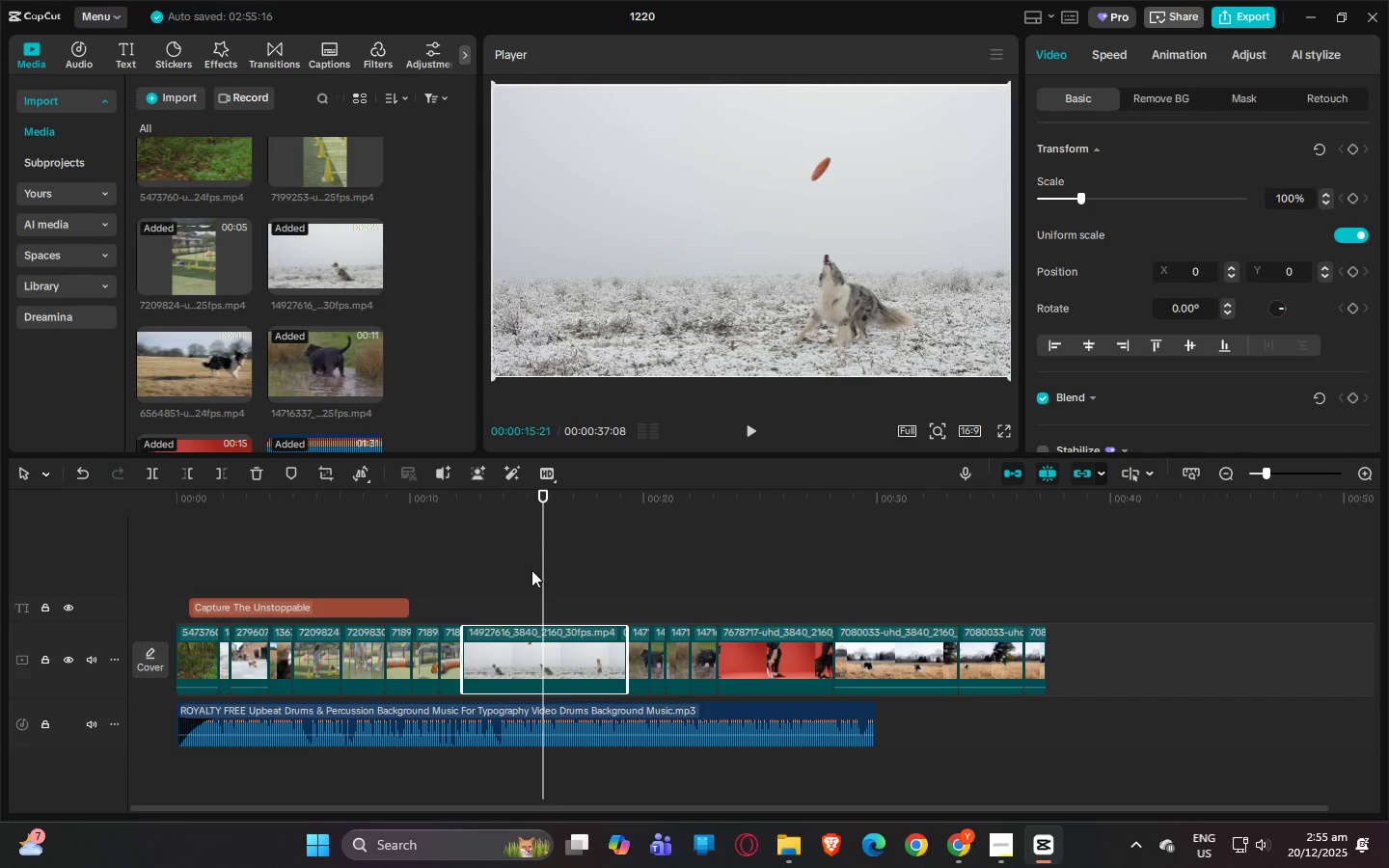 
key(Control+ControlLeft)
 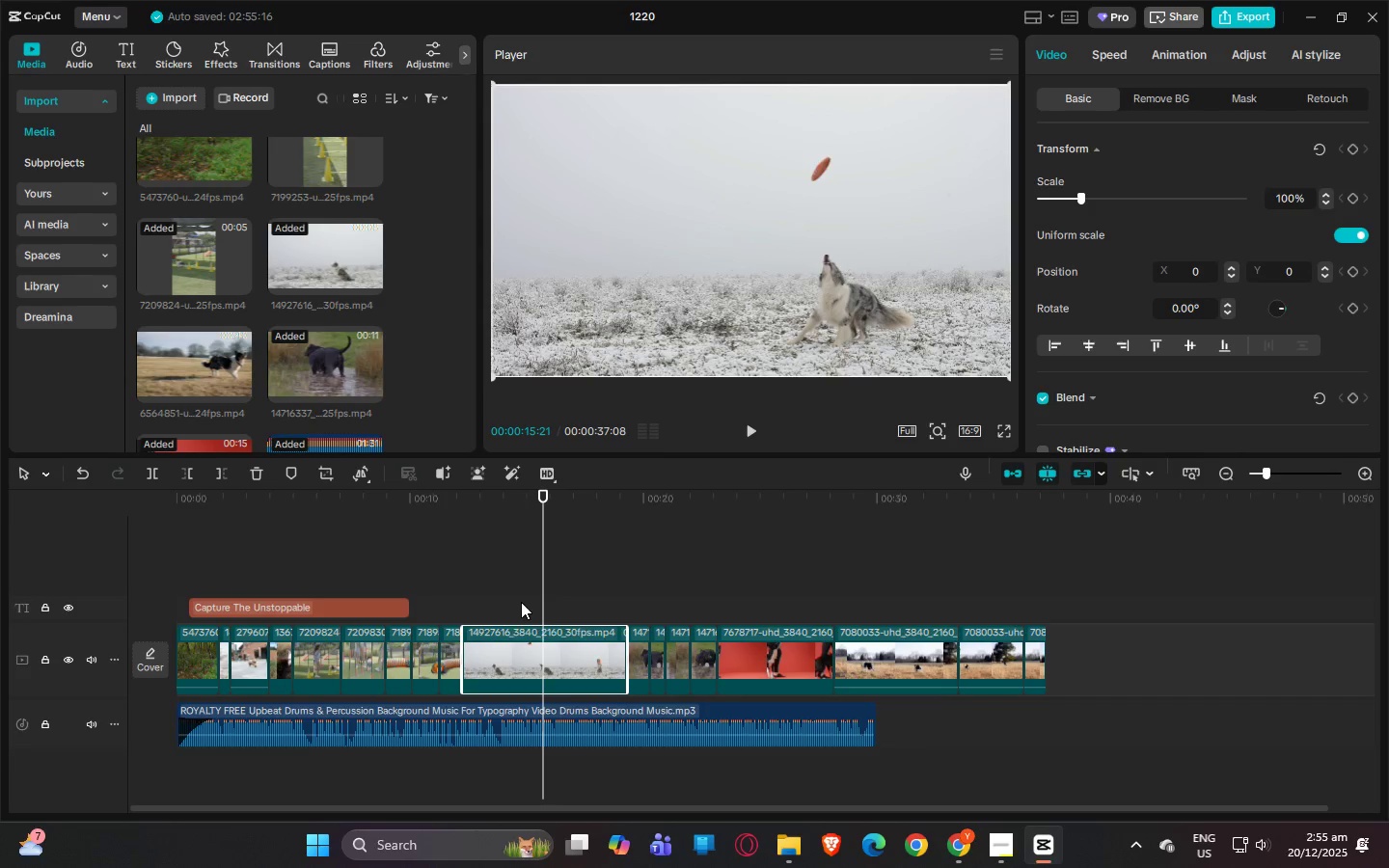 
key(Control+B)
 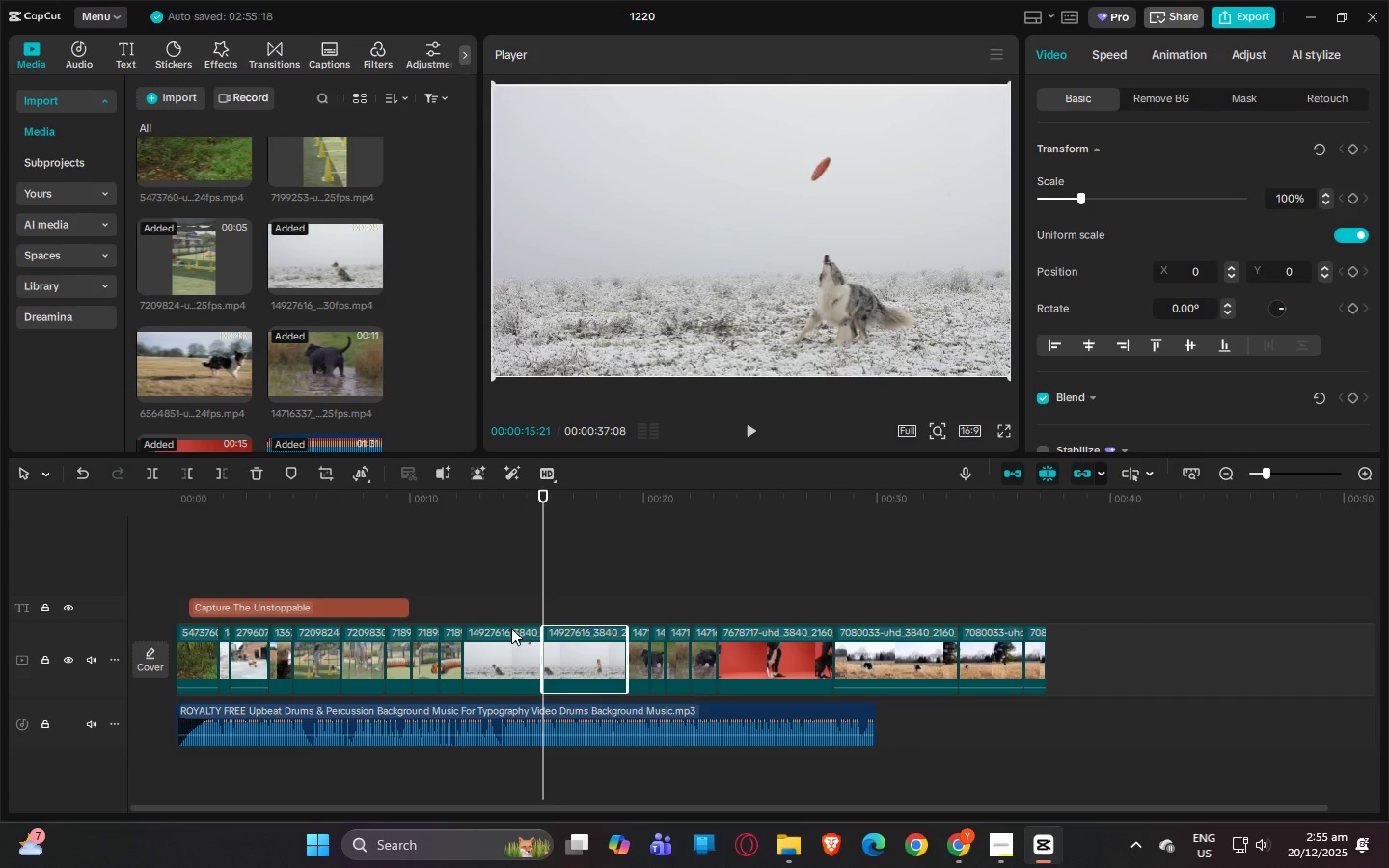 
left_click([511, 628])
 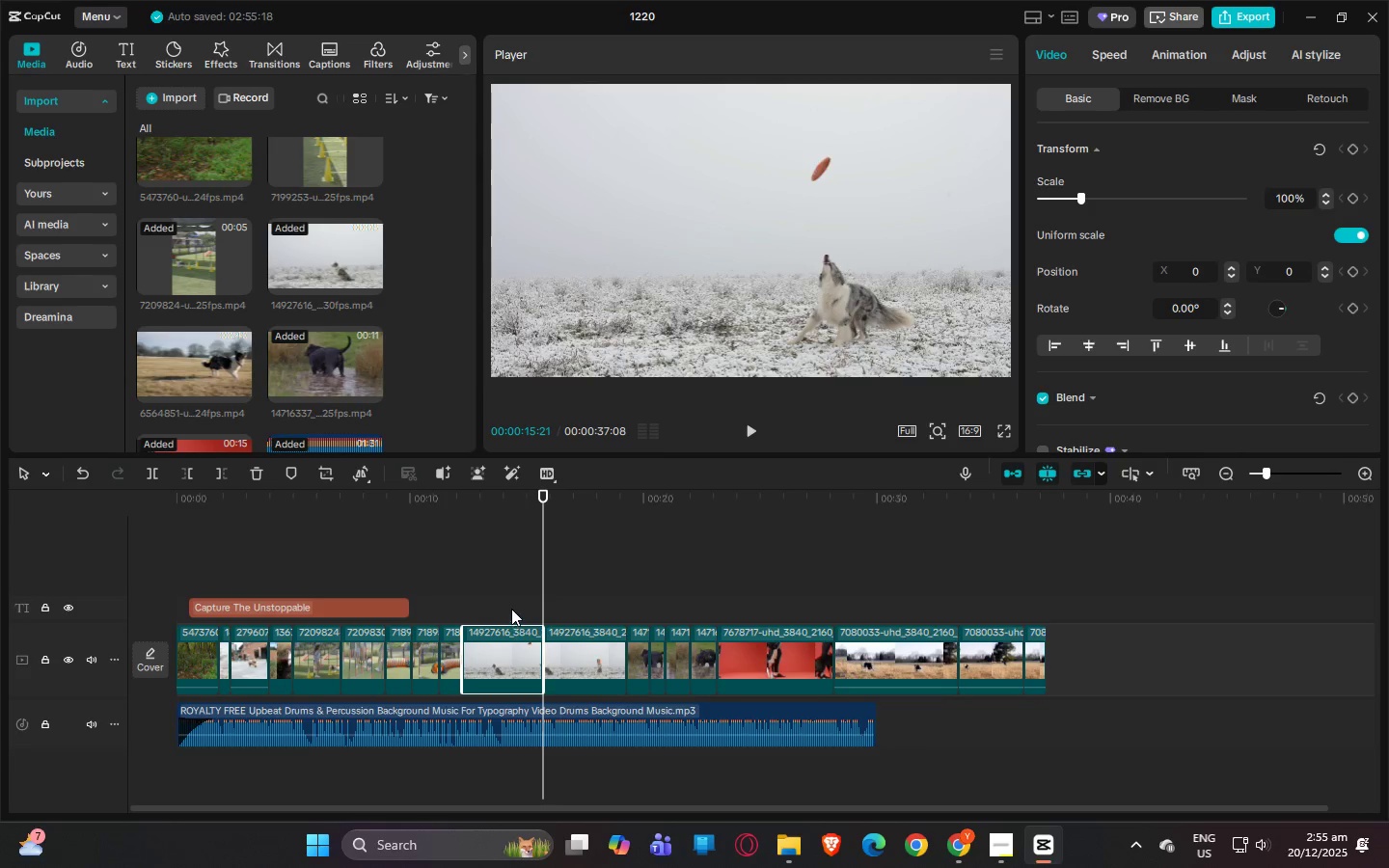 
key(Delete)
 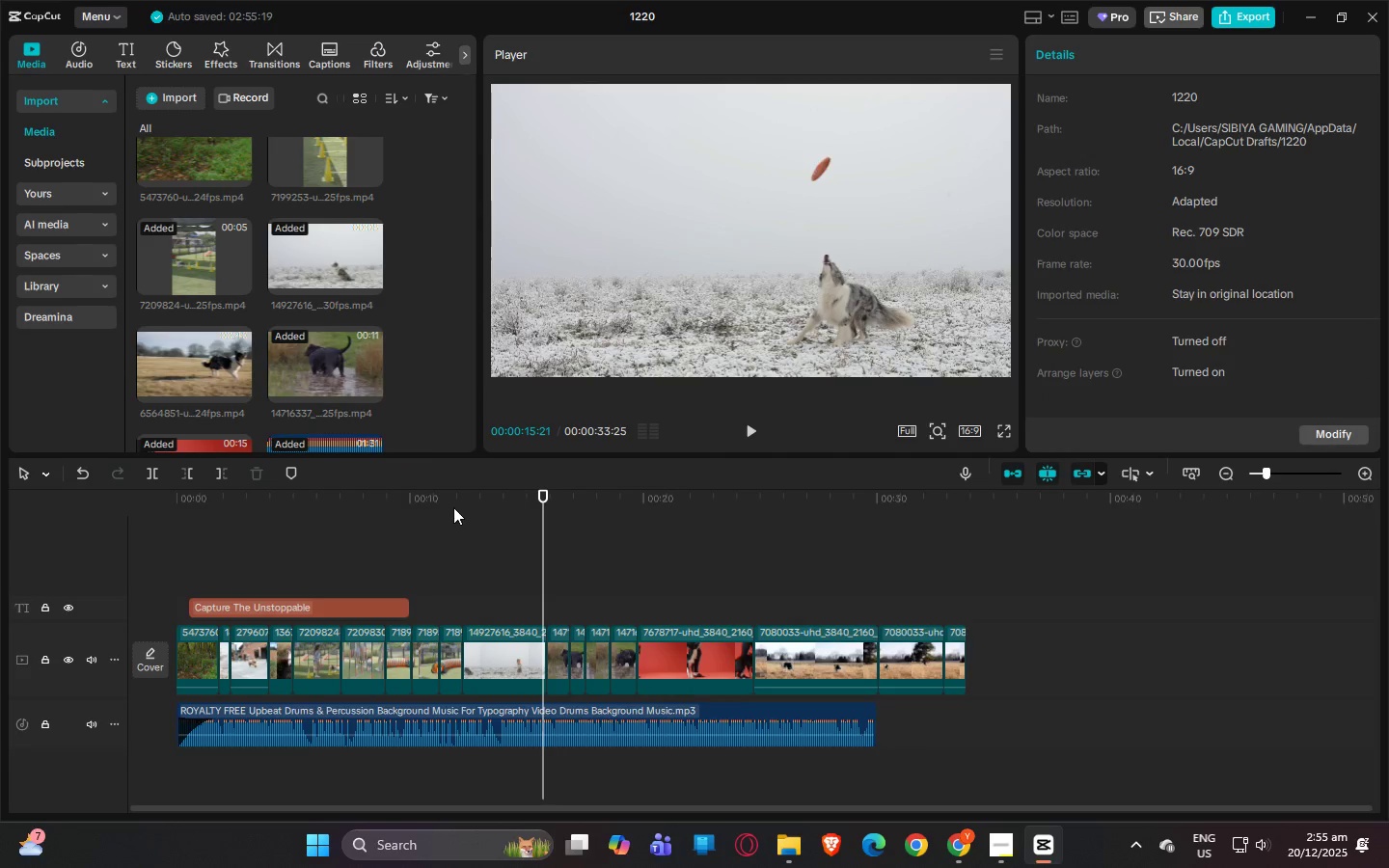 
left_click([453, 507])
 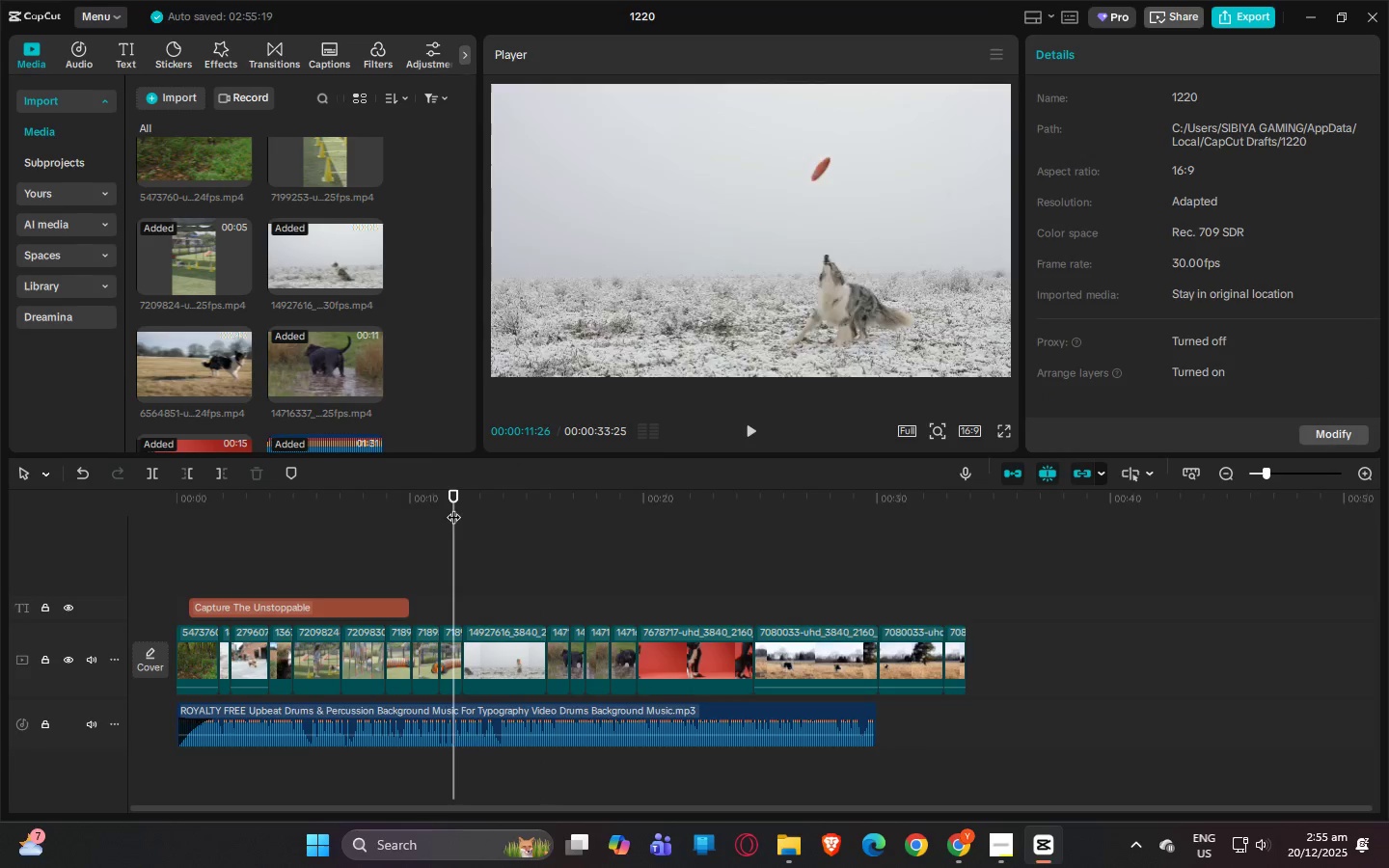 
key(Space)
 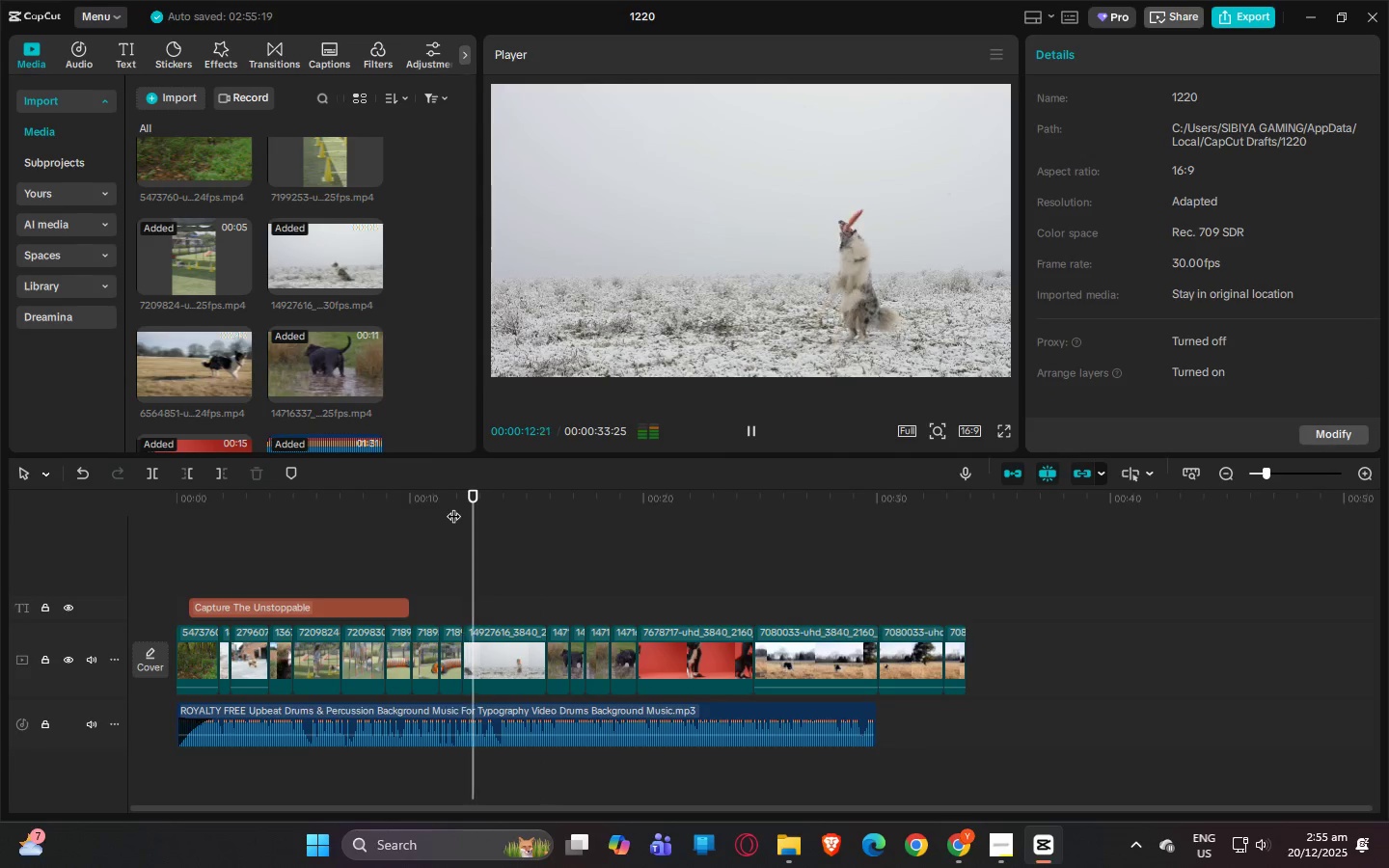 
key(Space)
 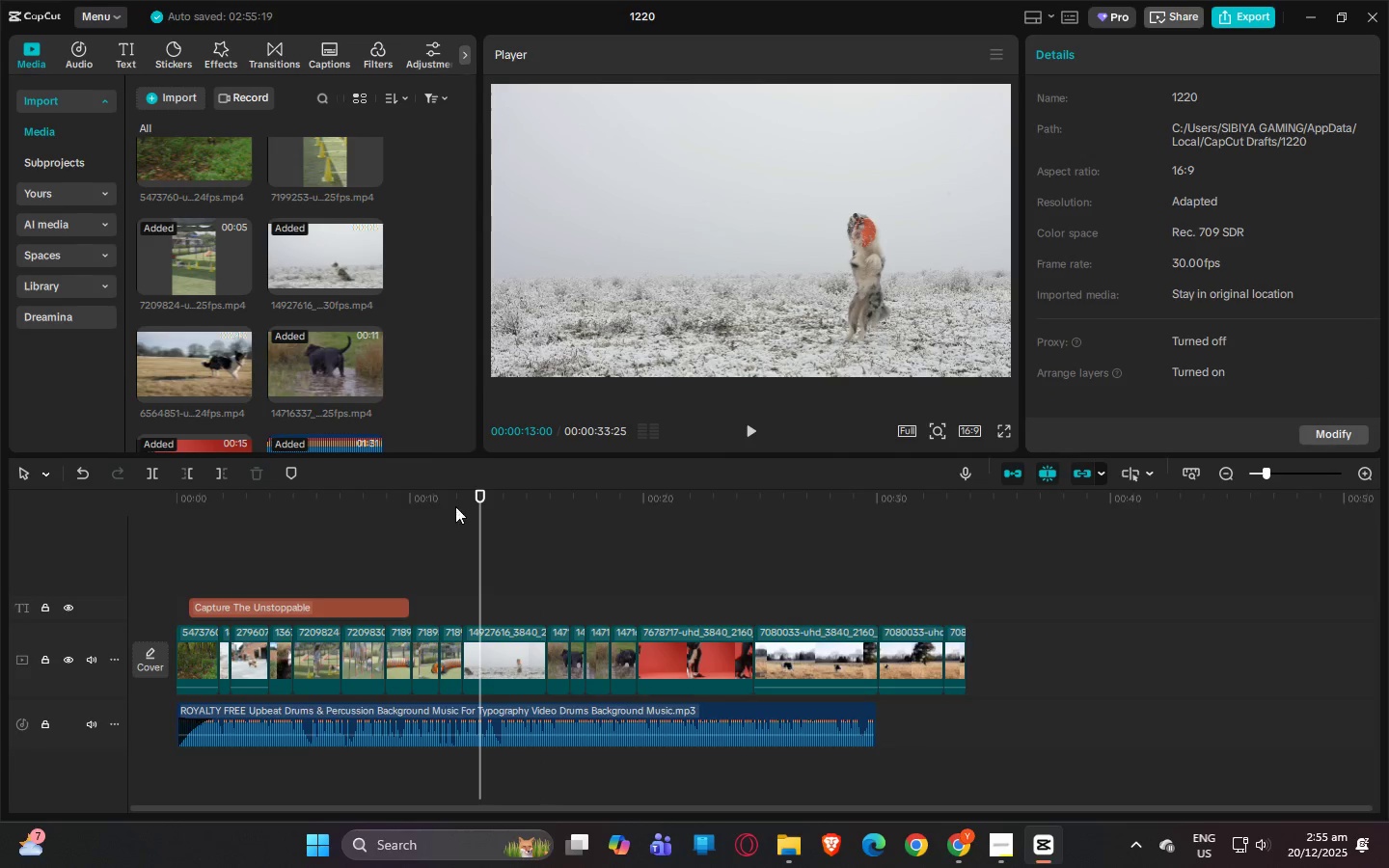 
key(Control+ControlLeft)
 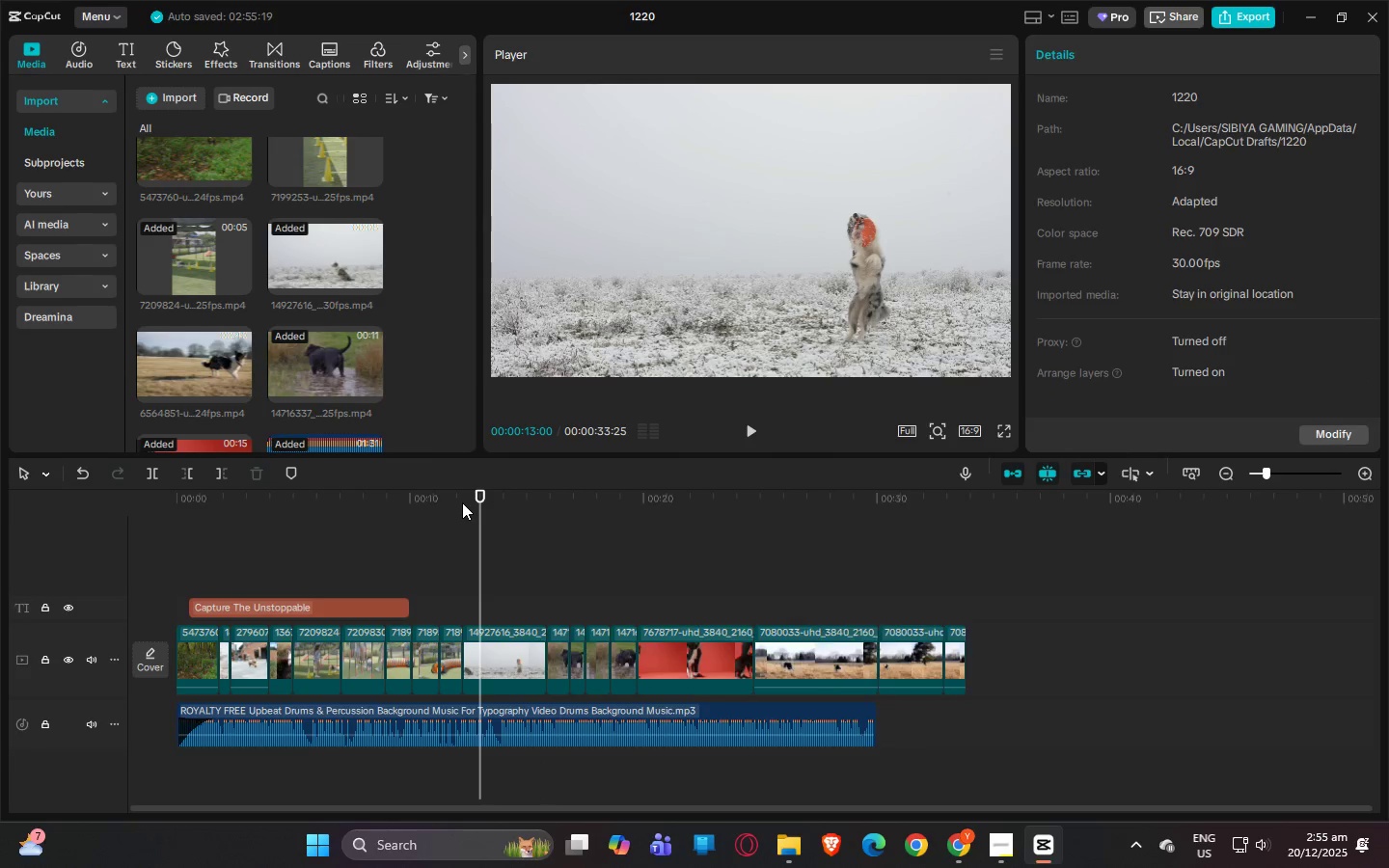 
key(Control+Z)
 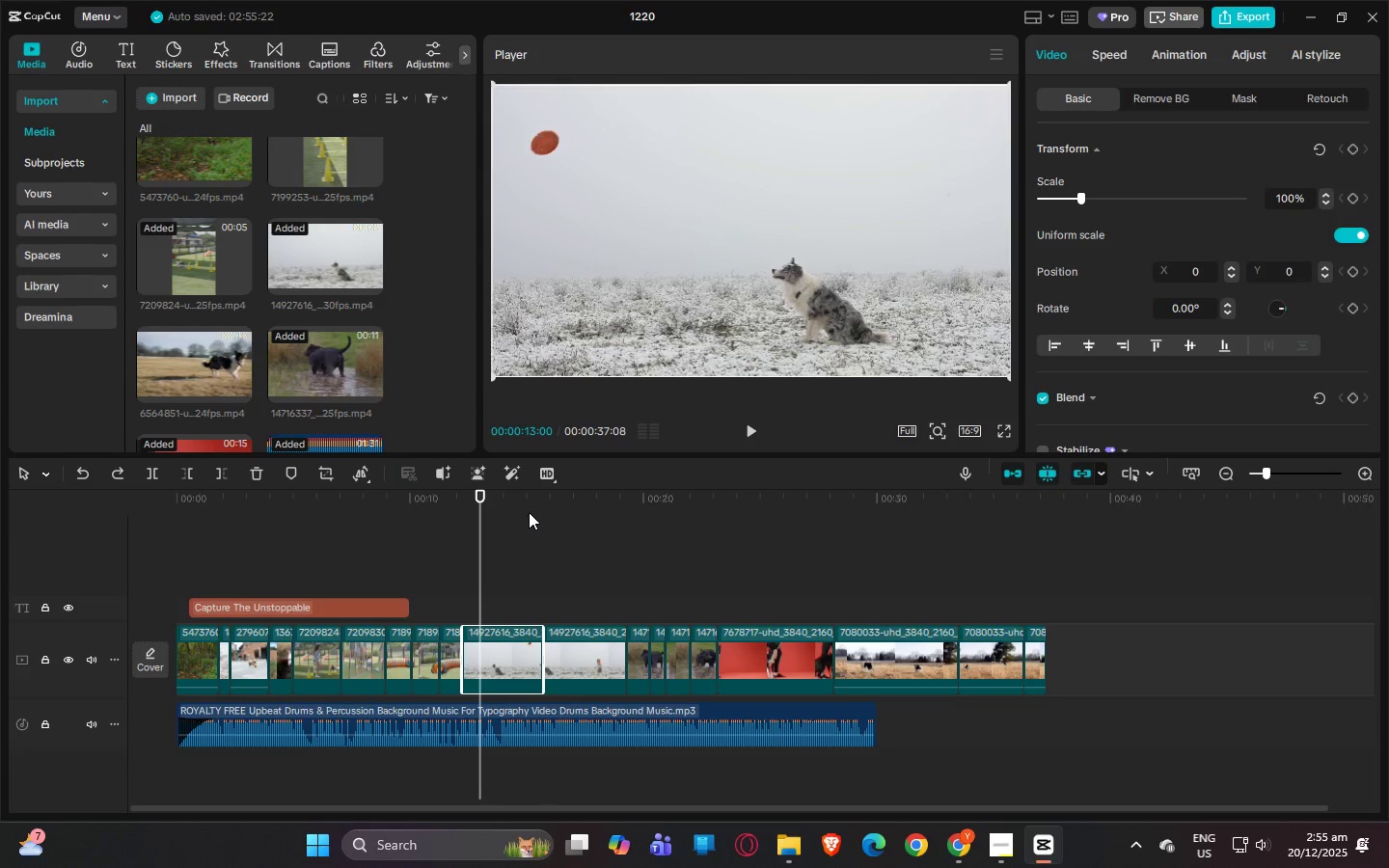 
key(Control+Z)
 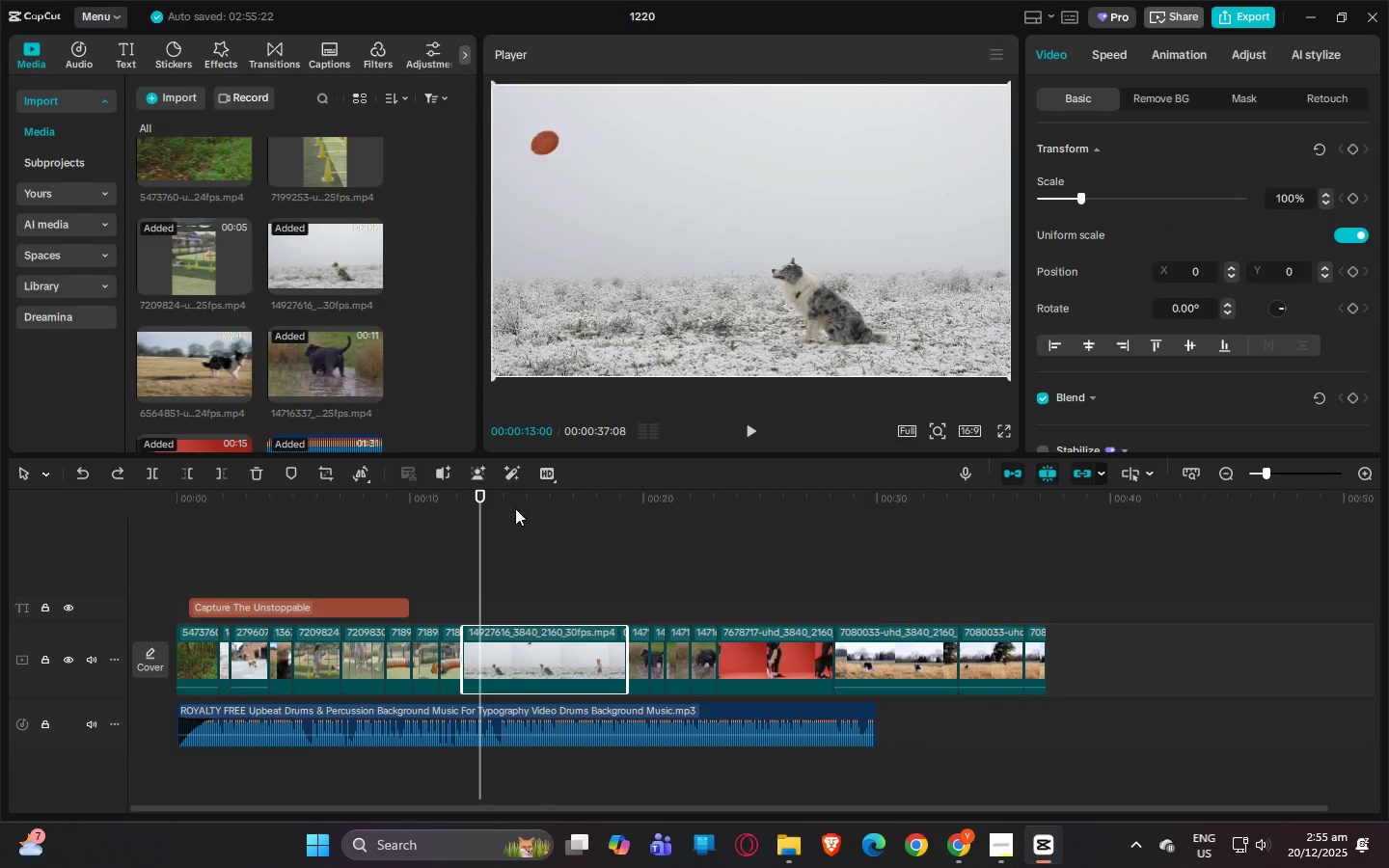 
left_click_drag(start_coordinate=[511, 508], to_coordinate=[523, 512])
 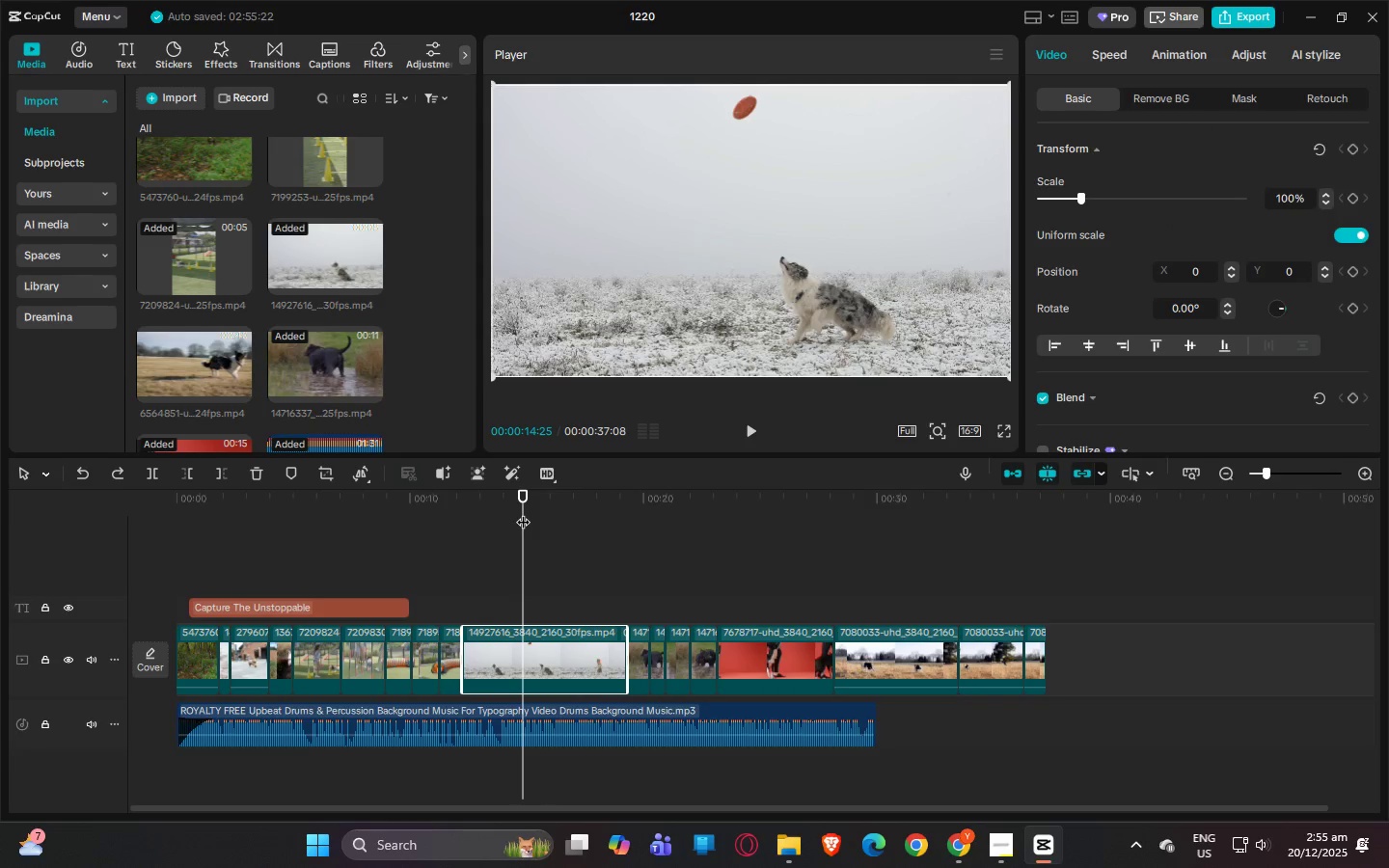 
key(Control+B)
 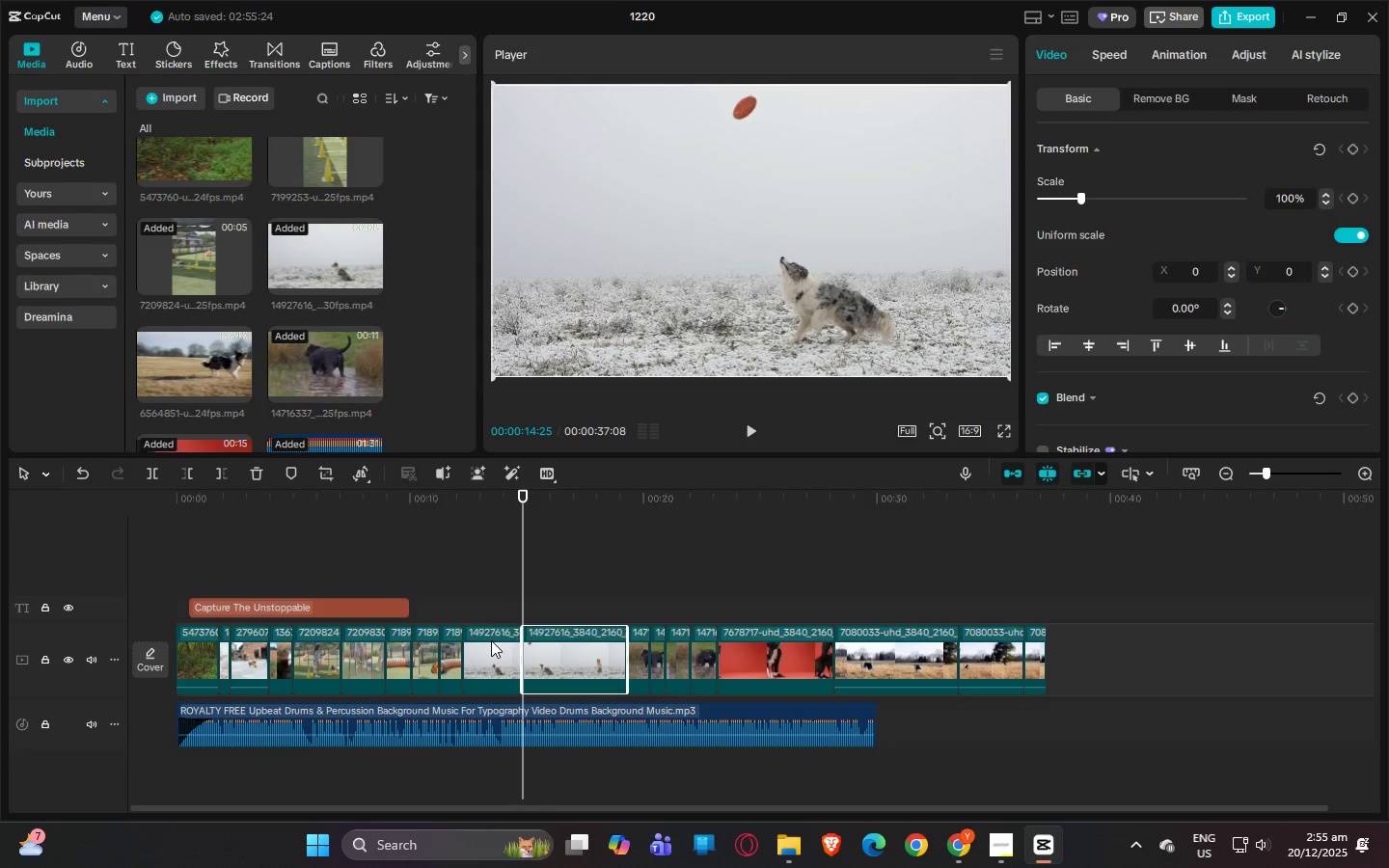 
left_click([491, 640])
 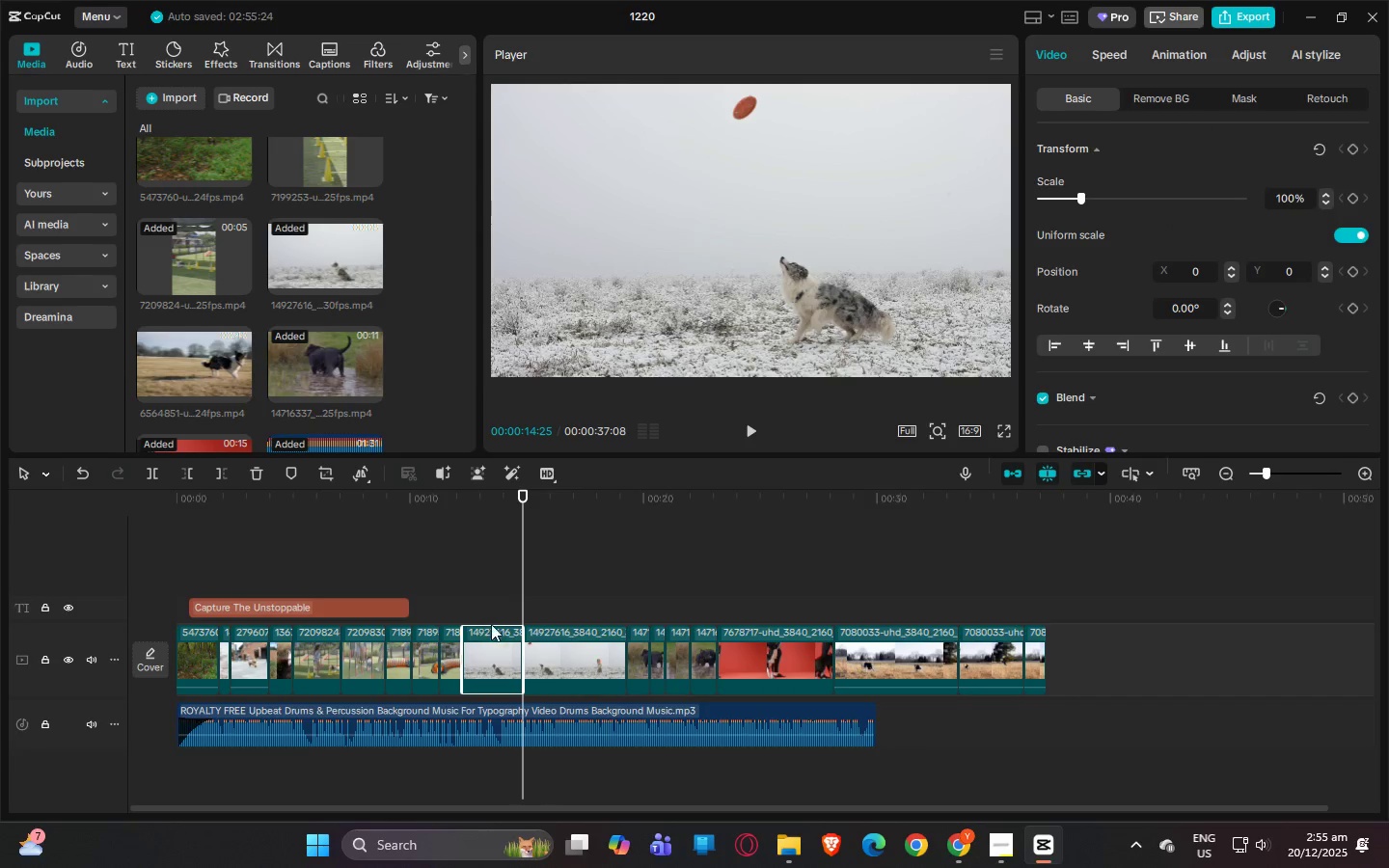 
key(Delete)
 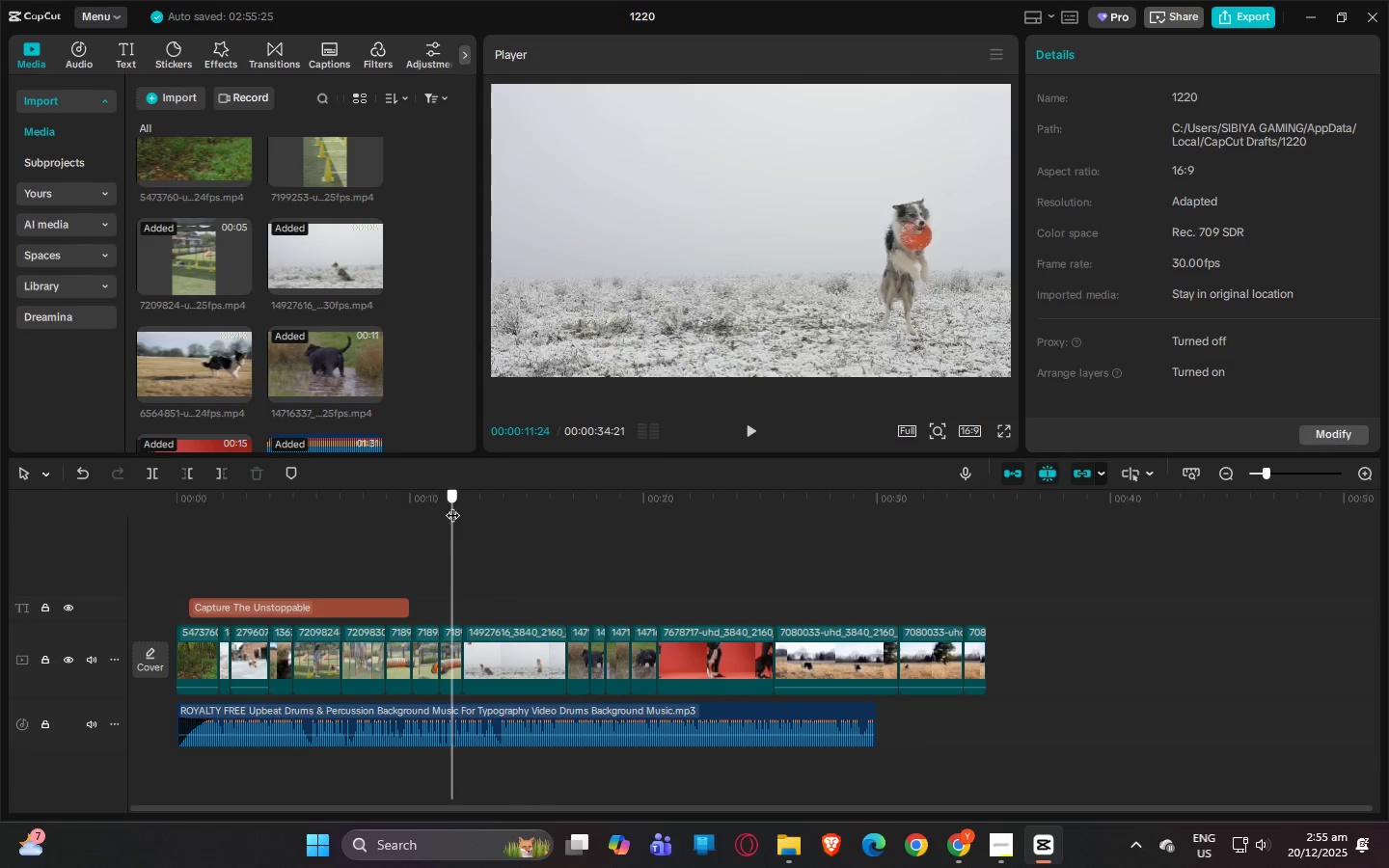 
key(Space)
 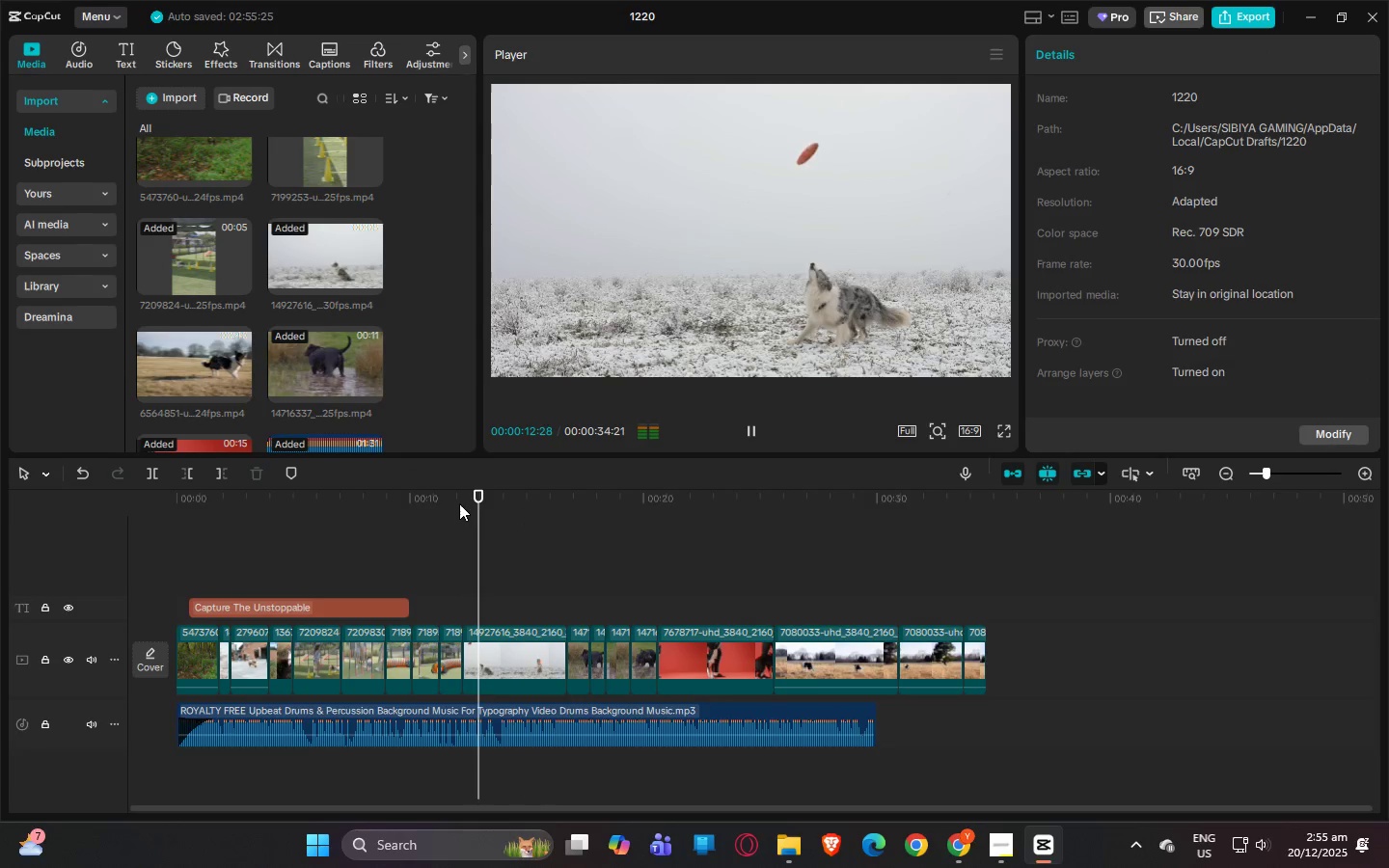 
key(Space)
 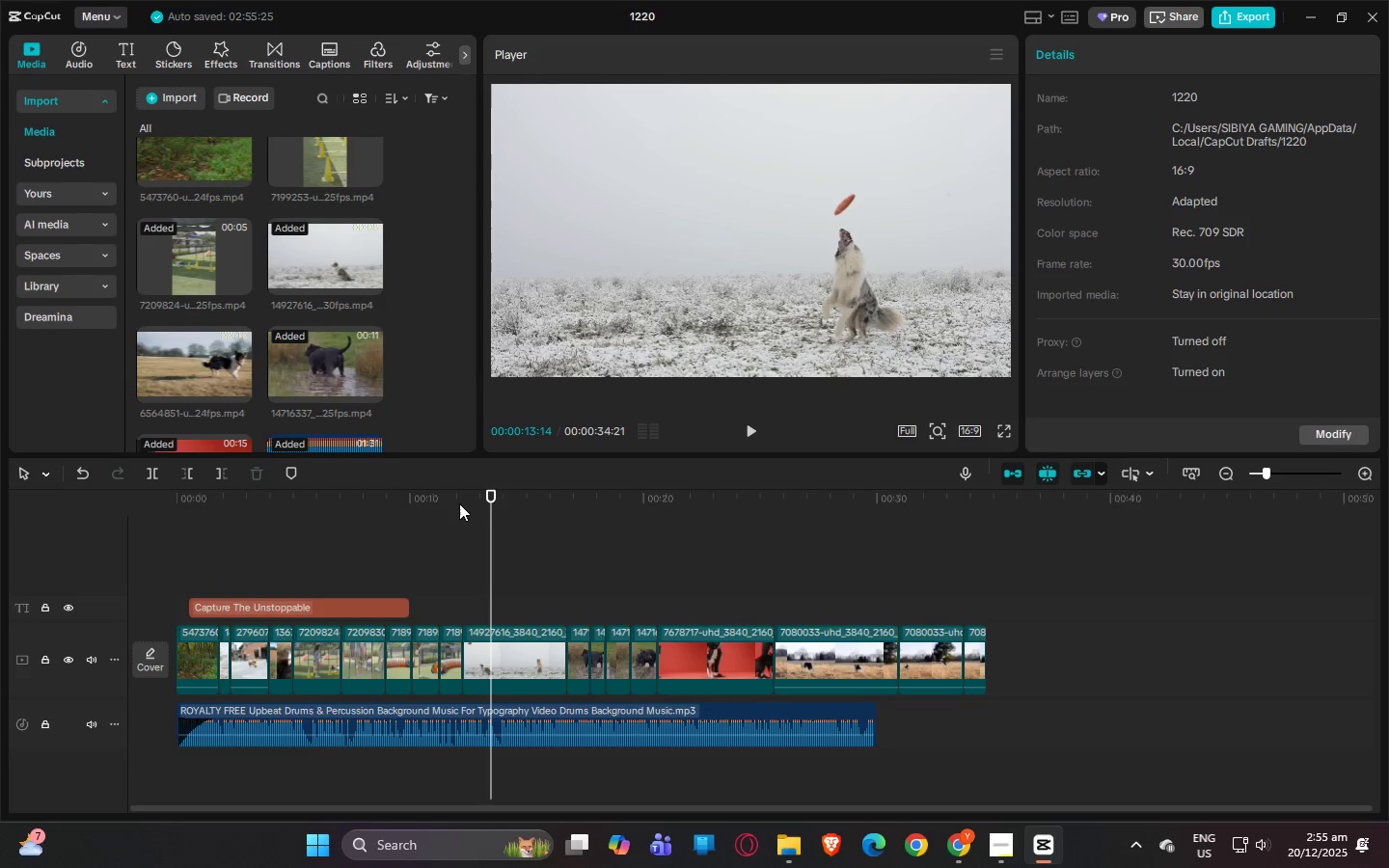 
key(Control+ControlLeft)
 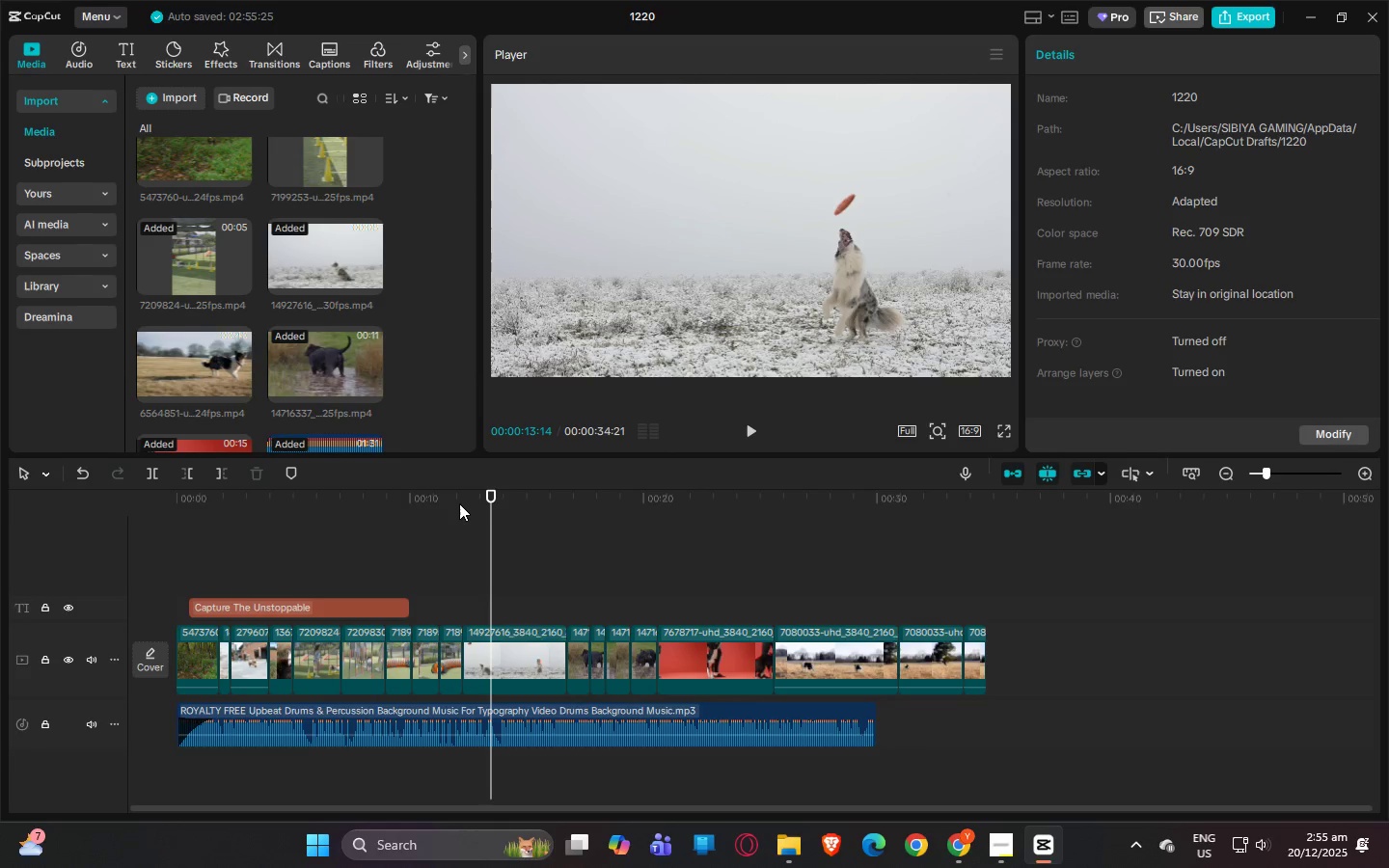 
key(Control+B)
 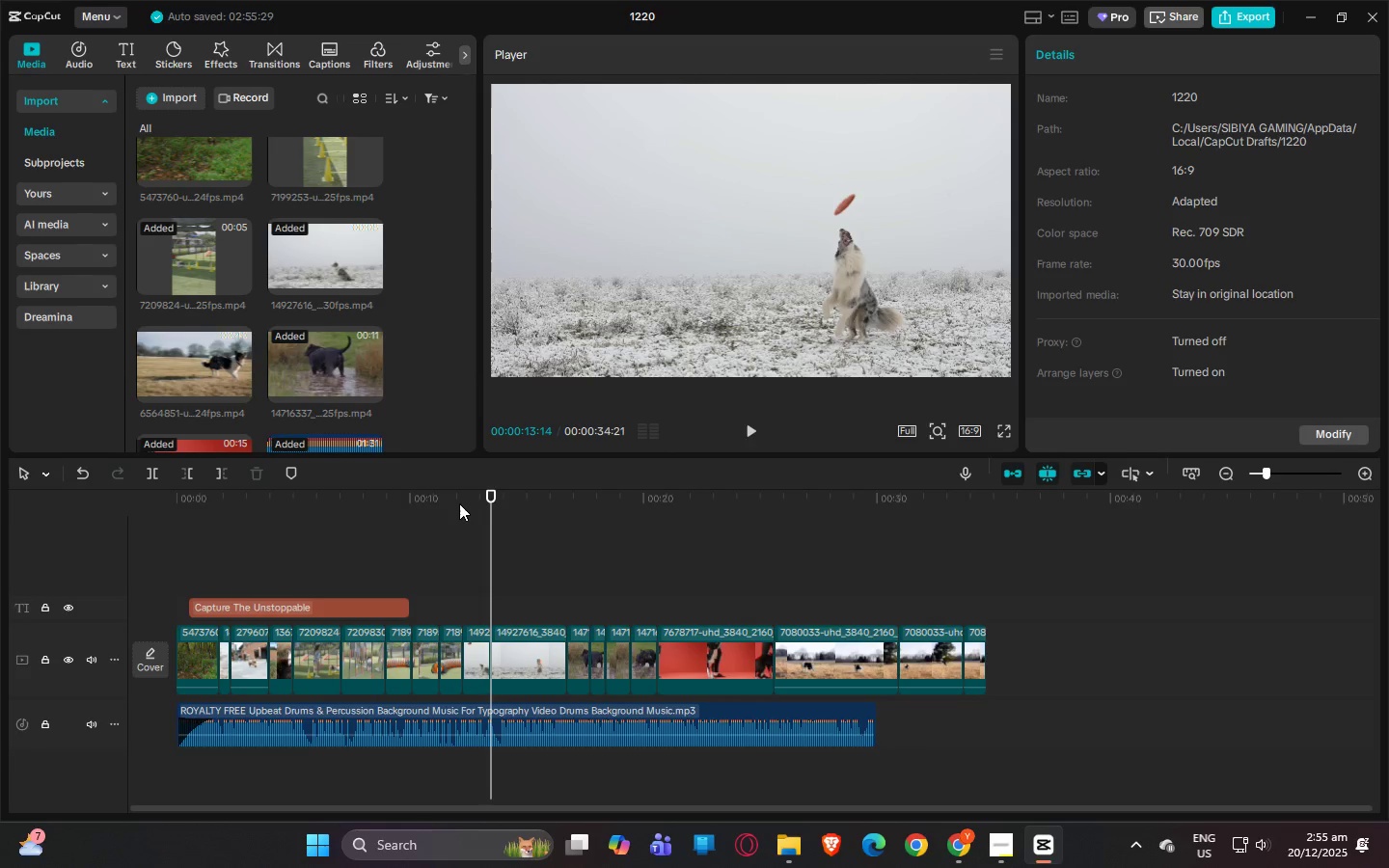 
key(Space)
 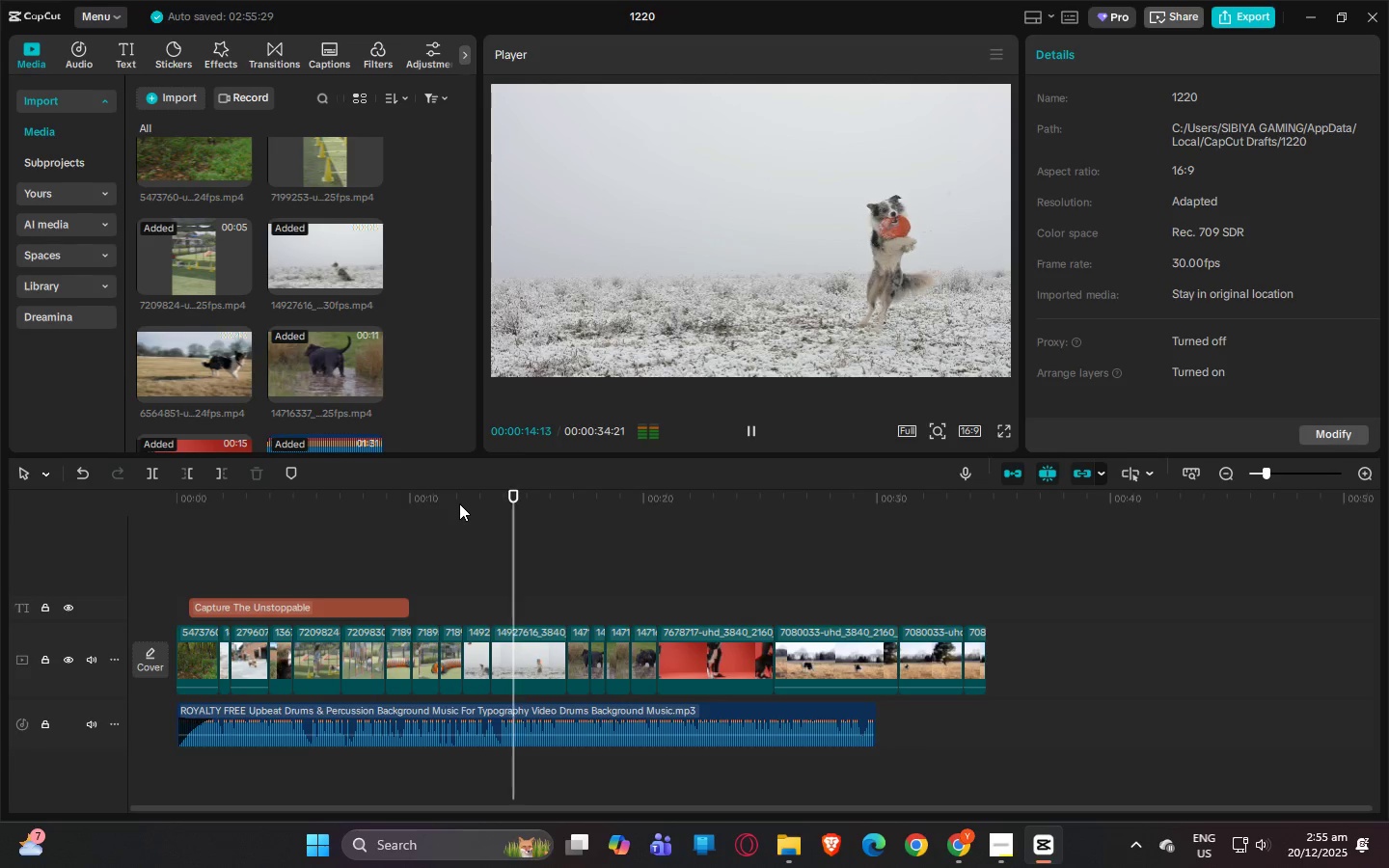 
key(Space)
 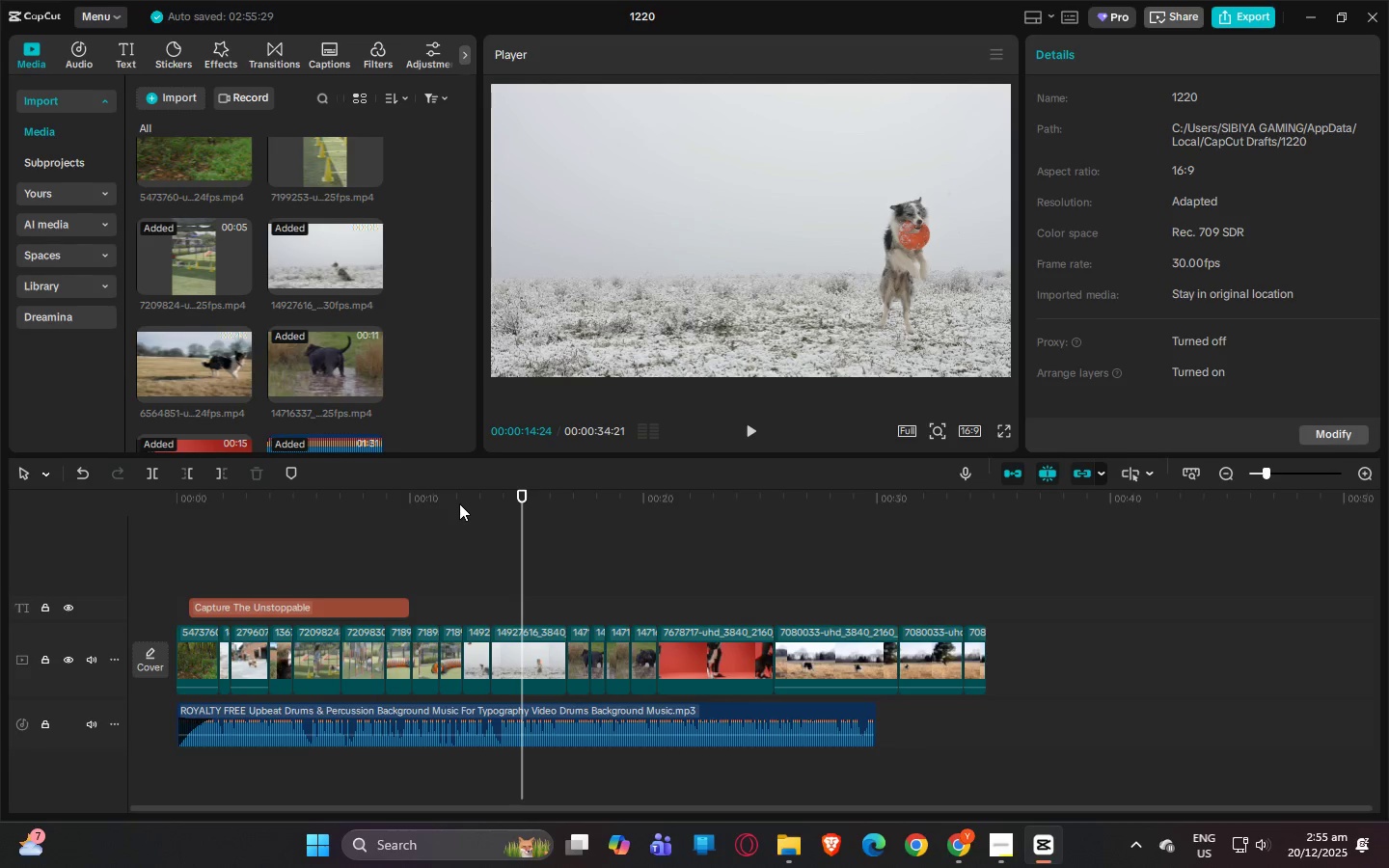 
key(Space)
 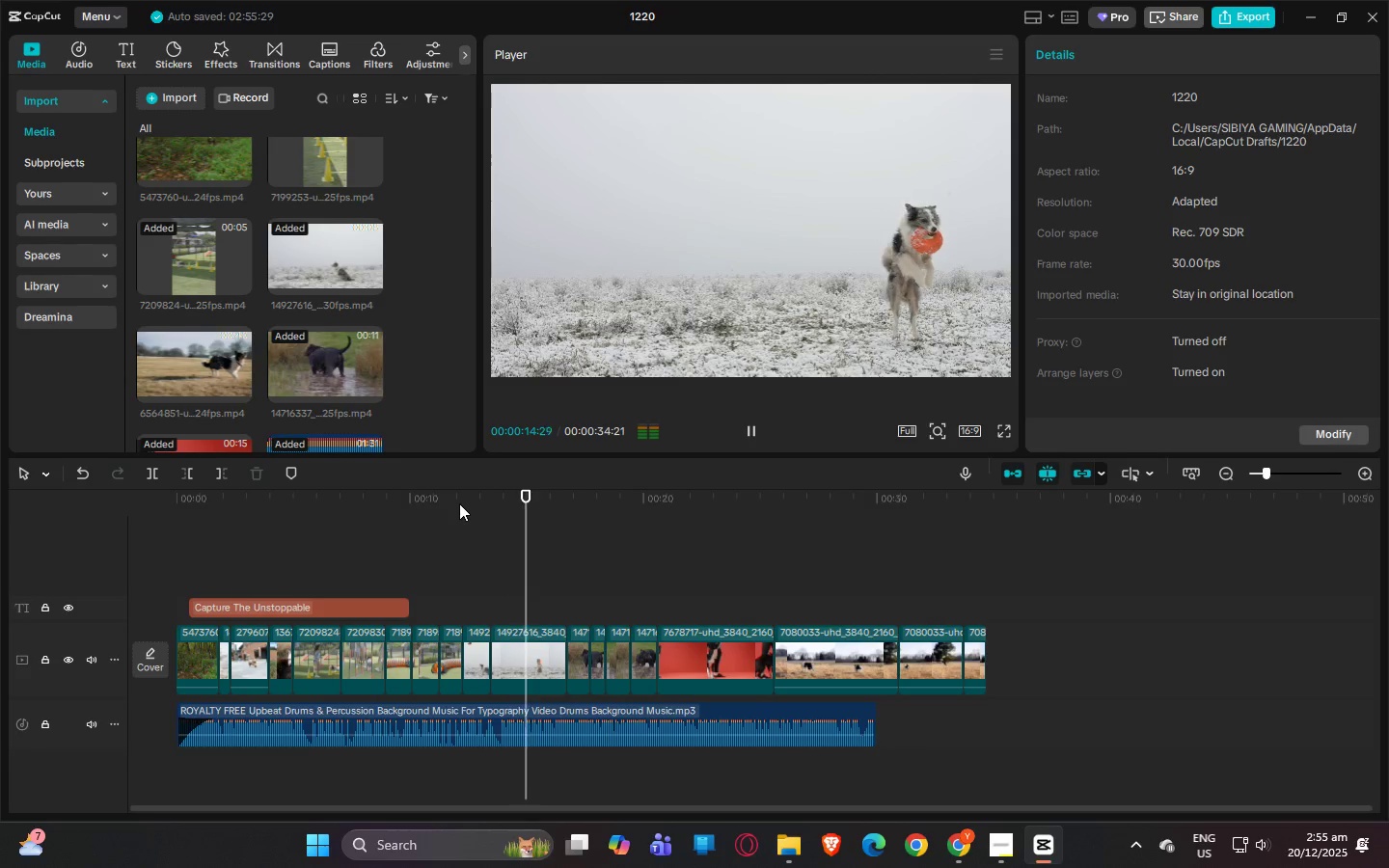 
key(Space)
 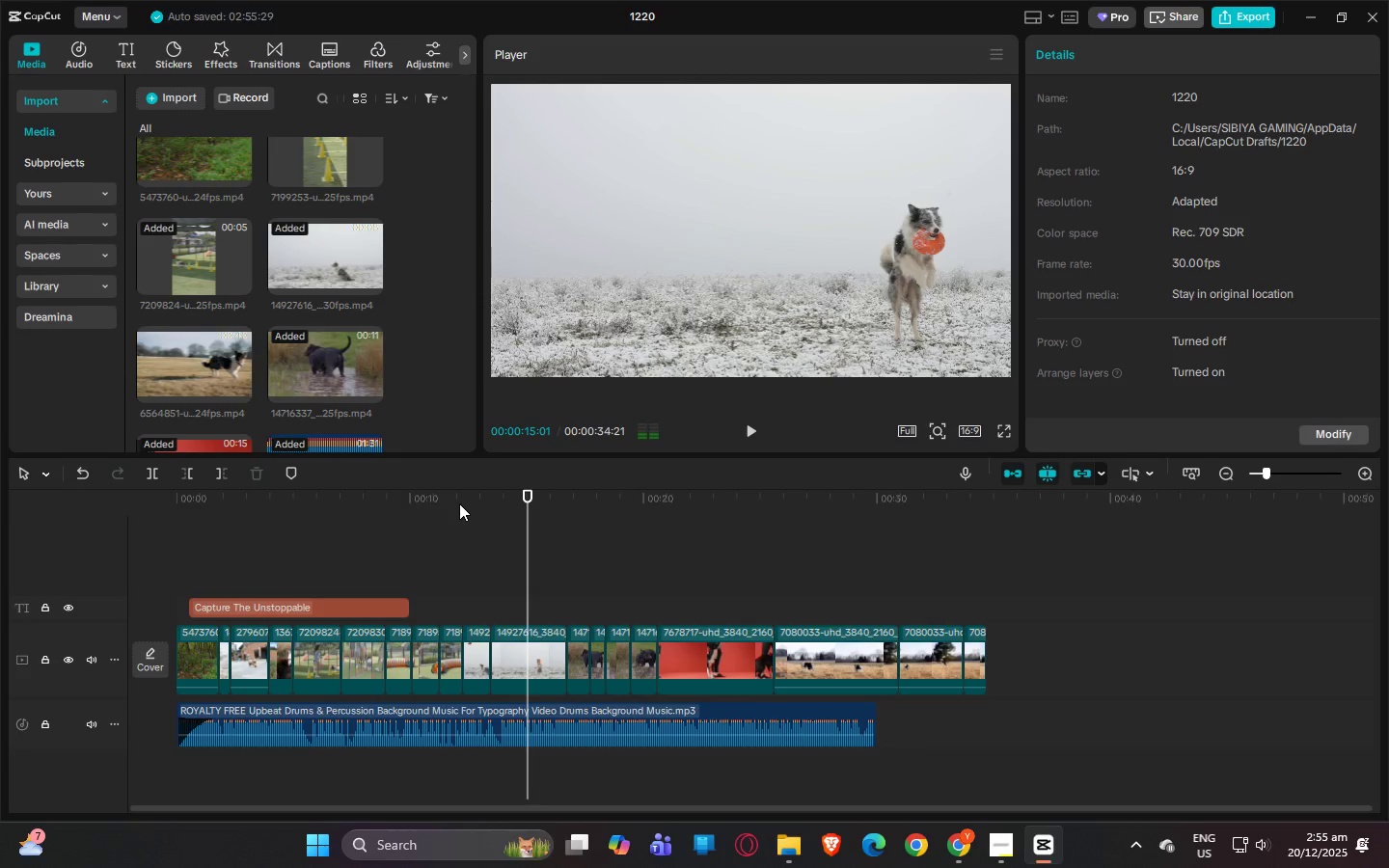 
key(Control+ControlLeft)
 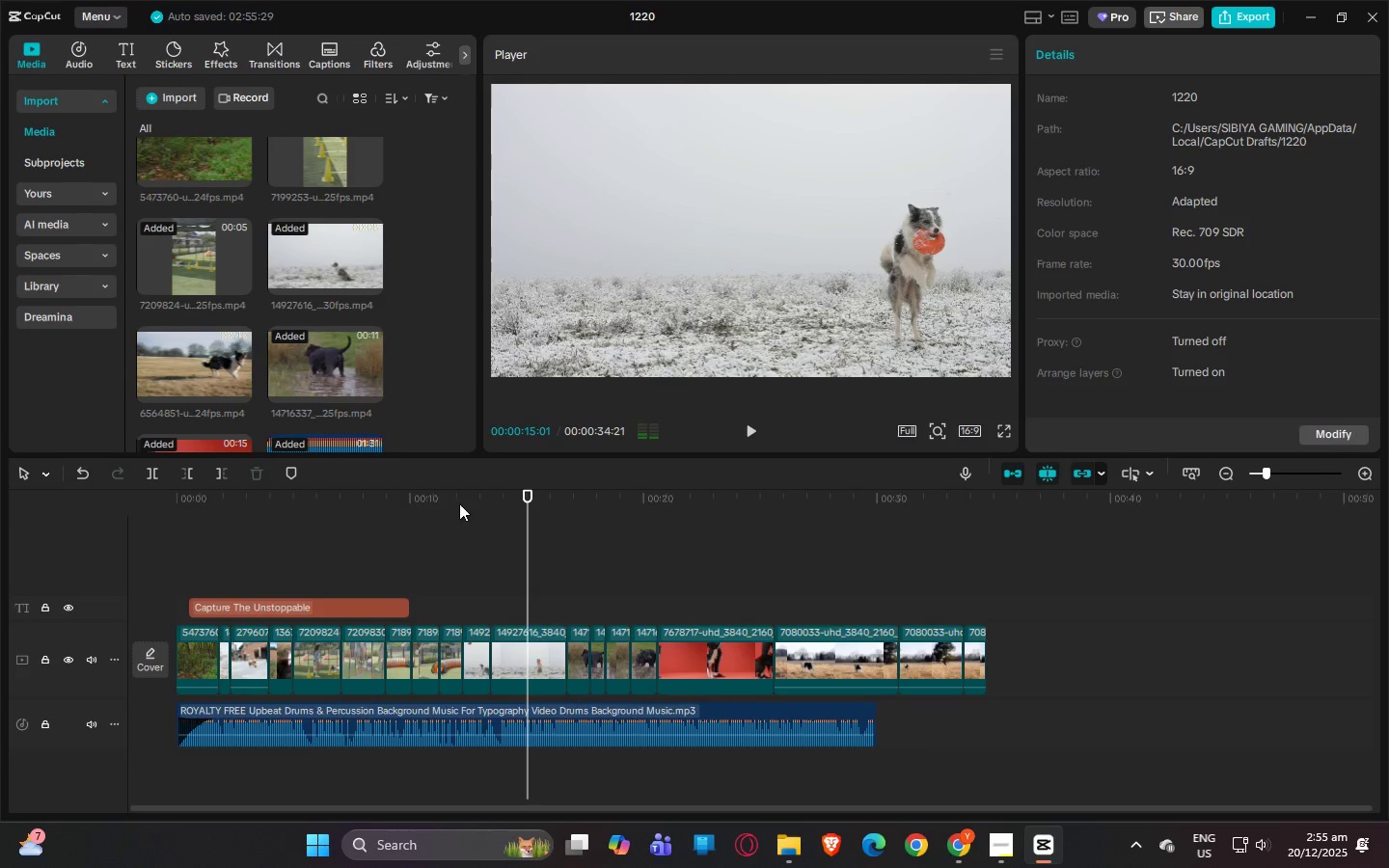 
key(Control+B)
 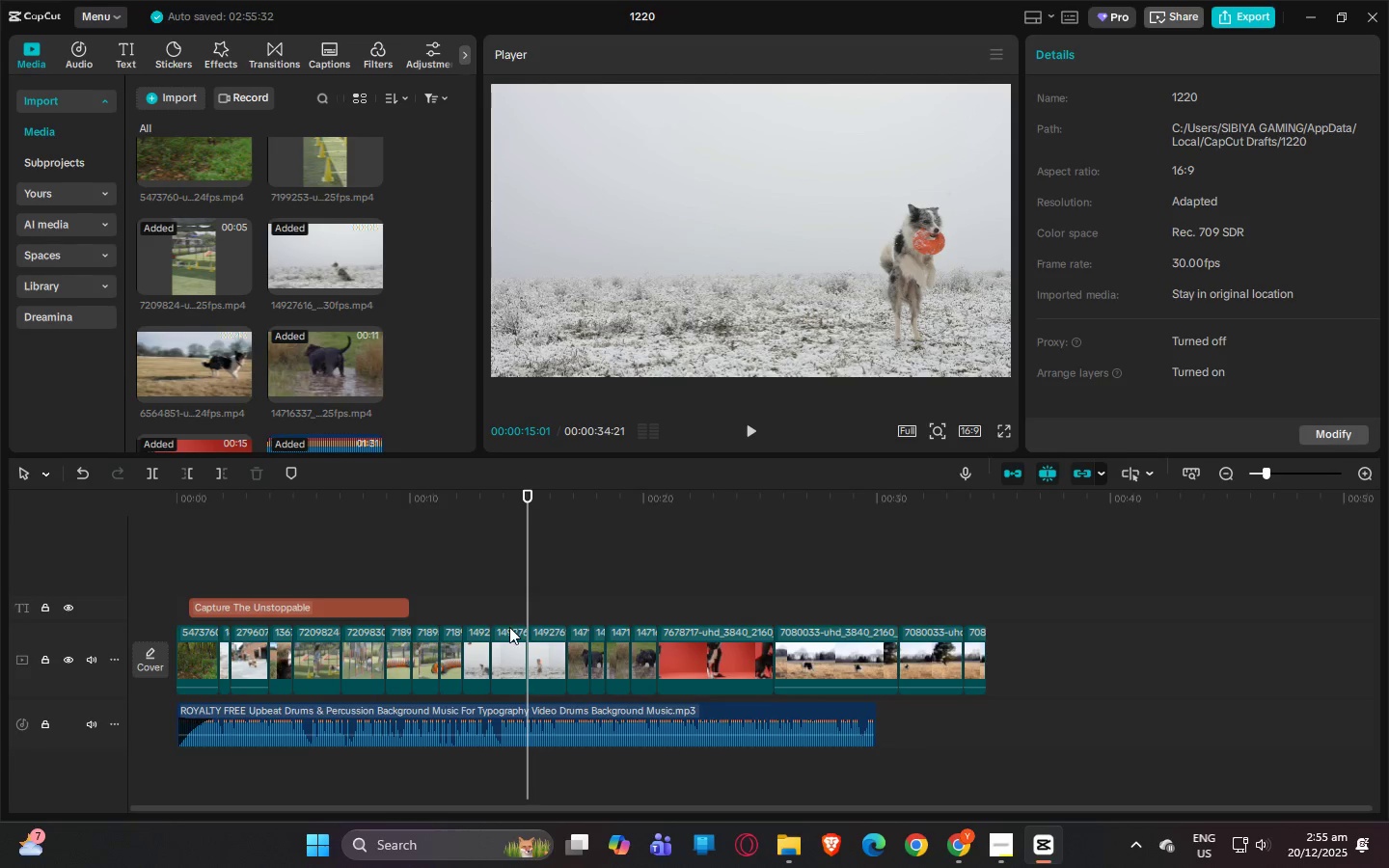 
left_click([509, 627])
 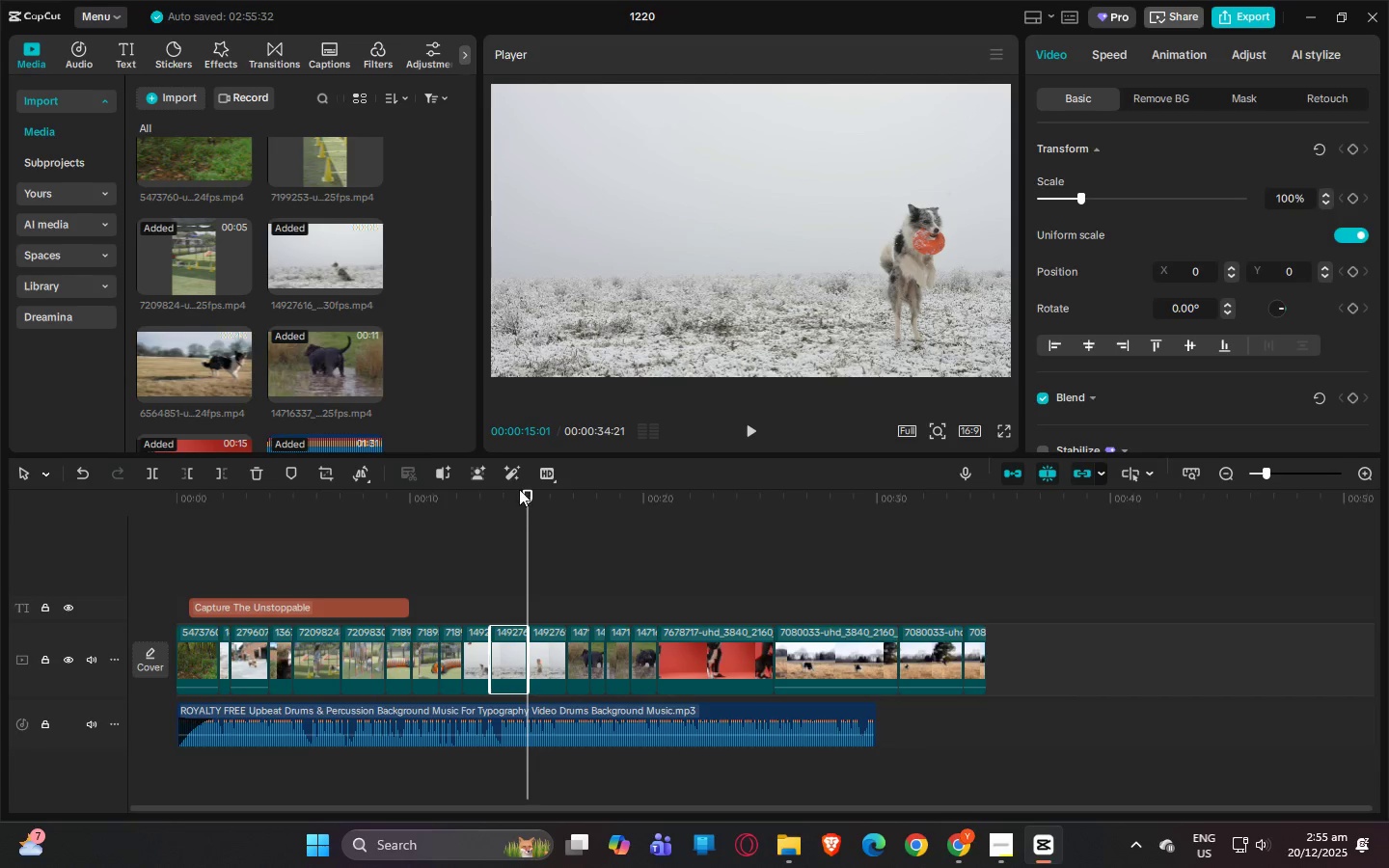 
left_click_drag(start_coordinate=[518, 487], to_coordinate=[509, 490])
 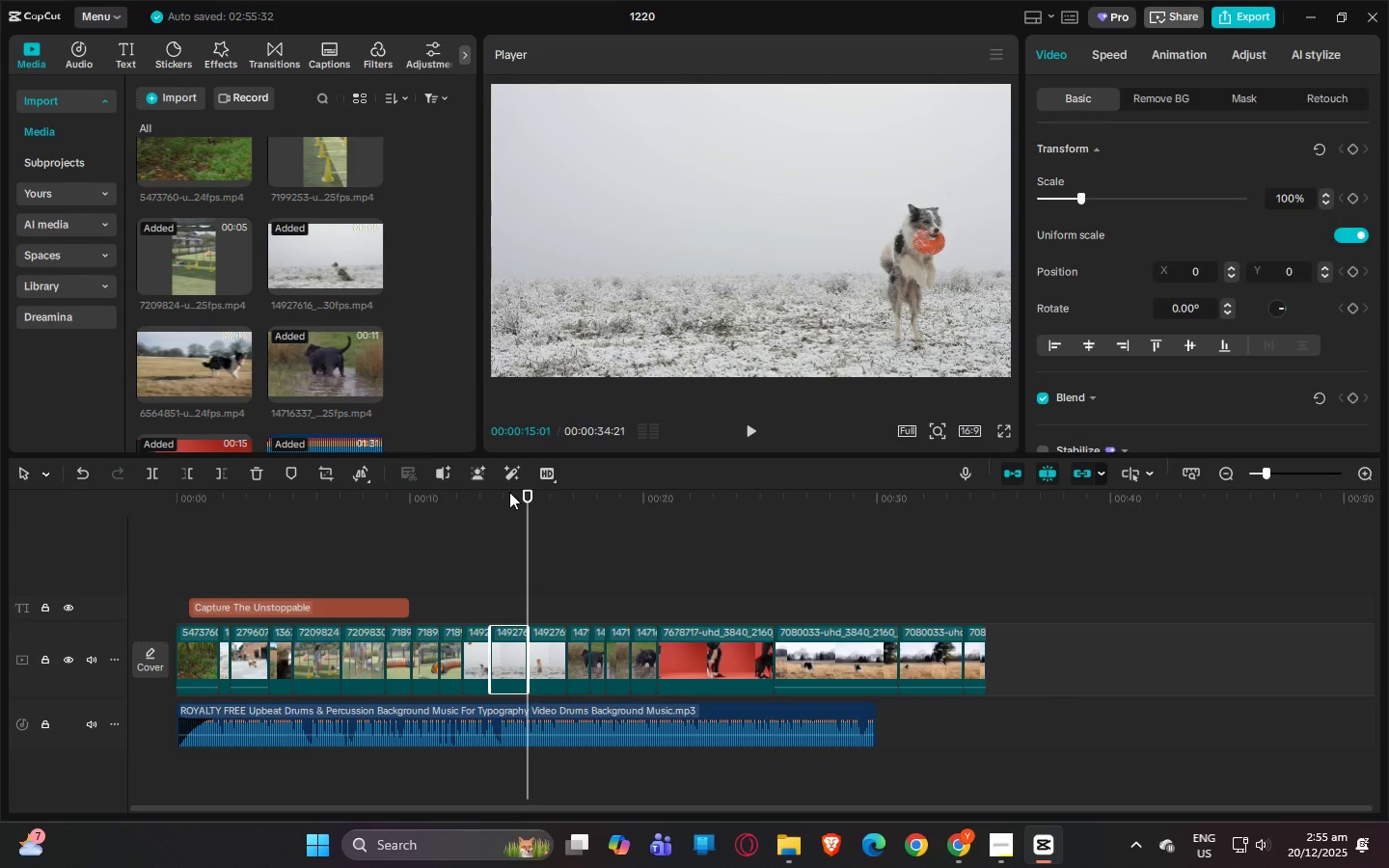 
left_click([509, 492])
 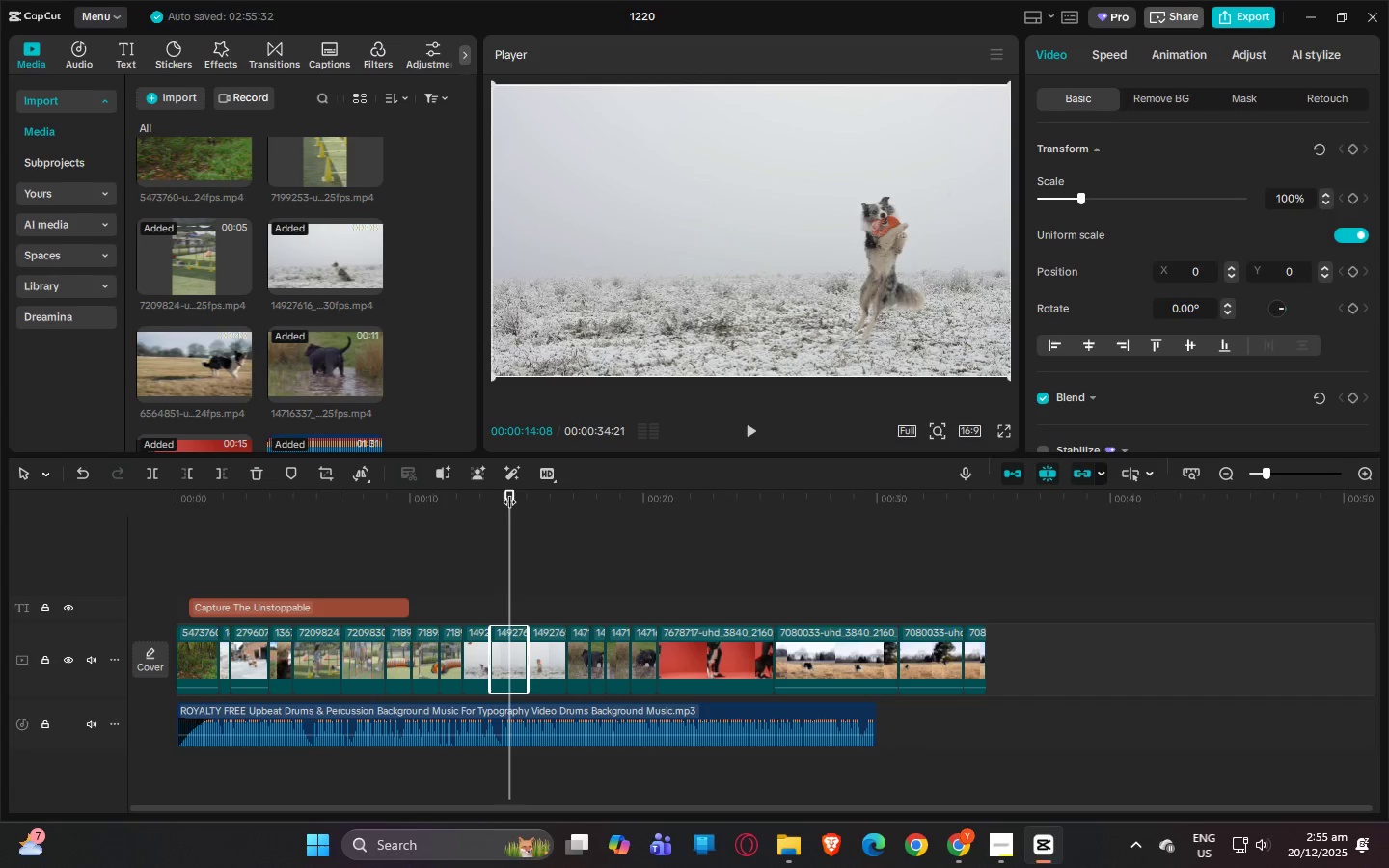 
left_click_drag(start_coordinate=[514, 492], to_coordinate=[550, 502])
 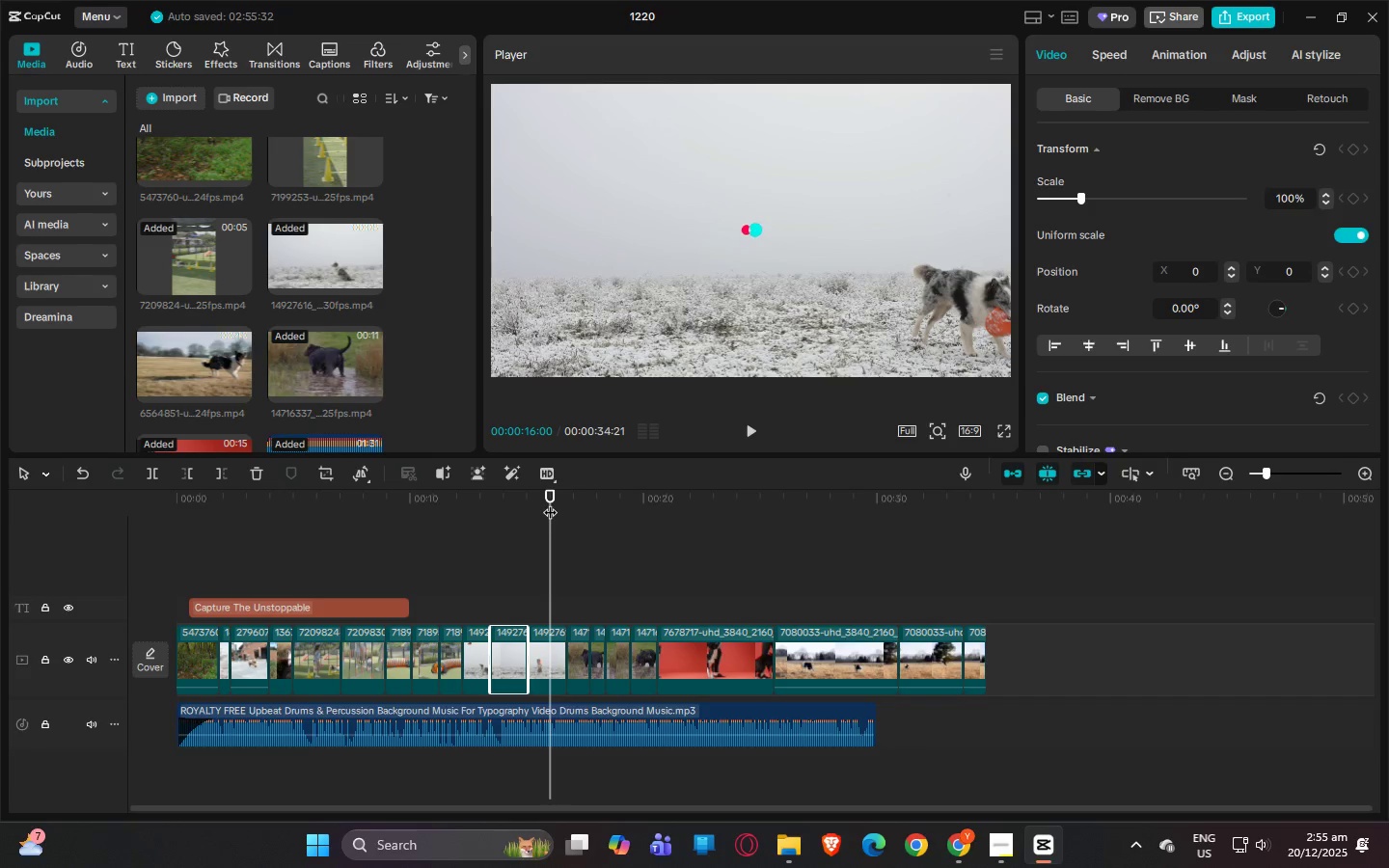 
key(Control+ControlLeft)
 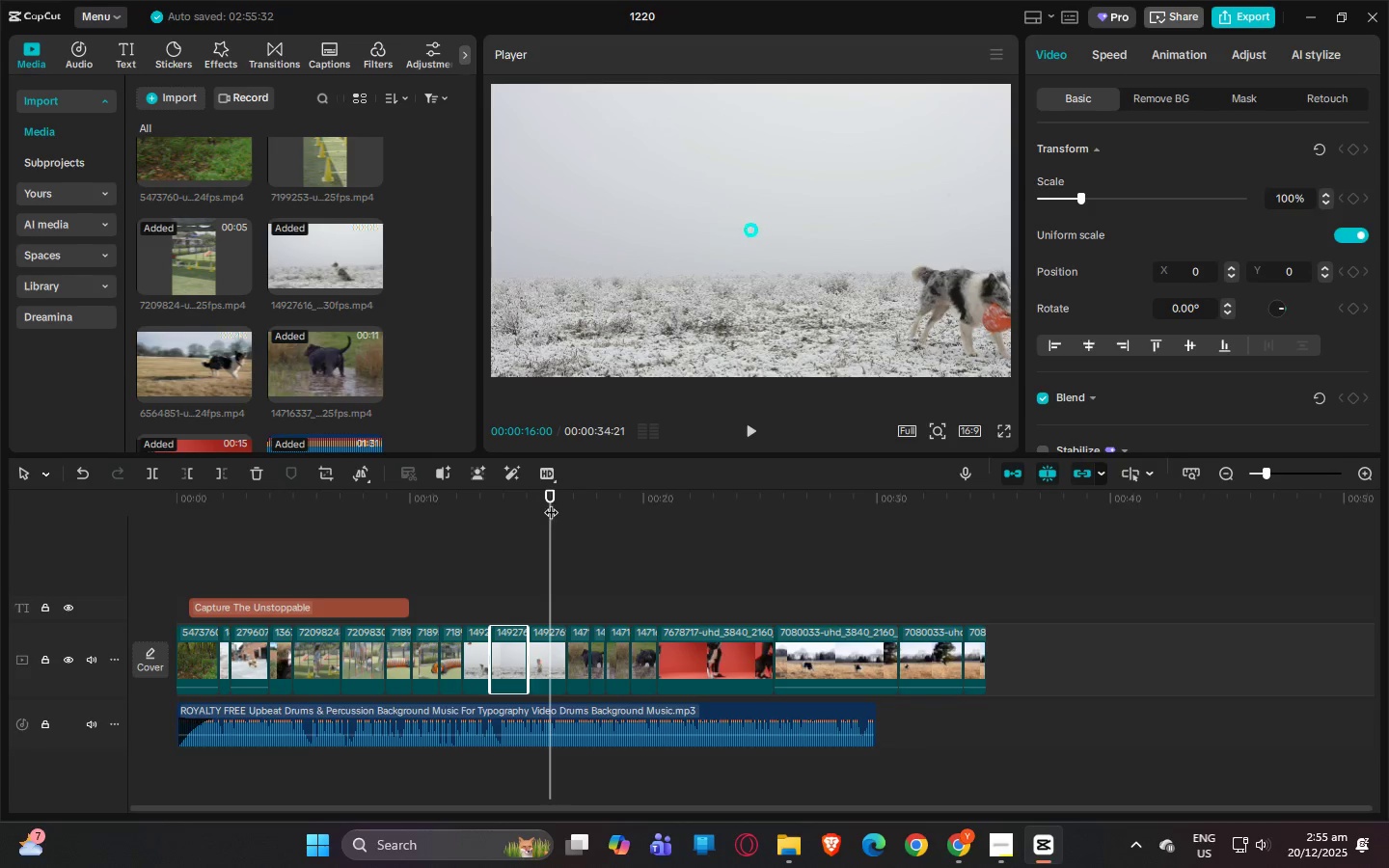 
key(Control+B)
 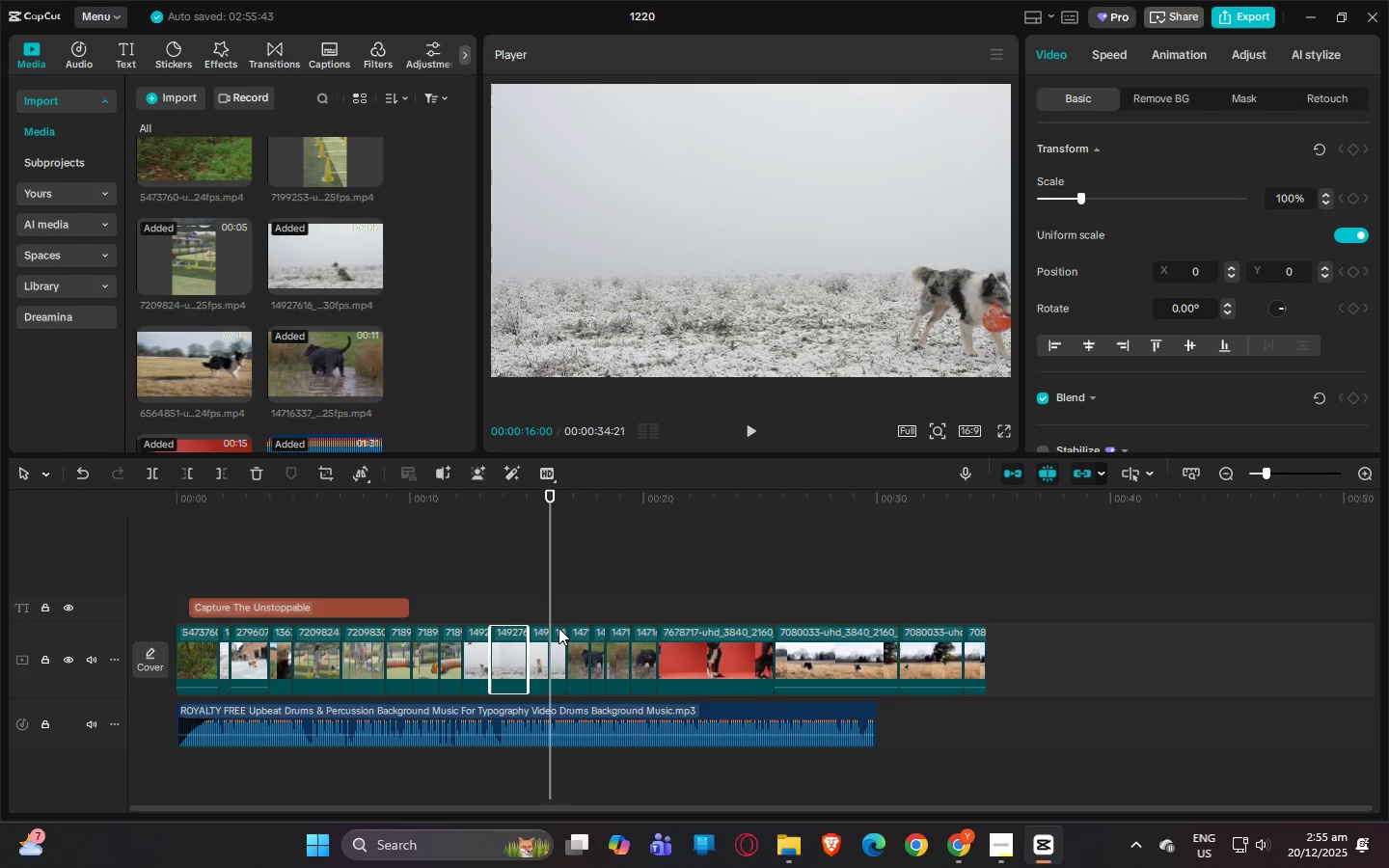 
left_click([559, 630])
 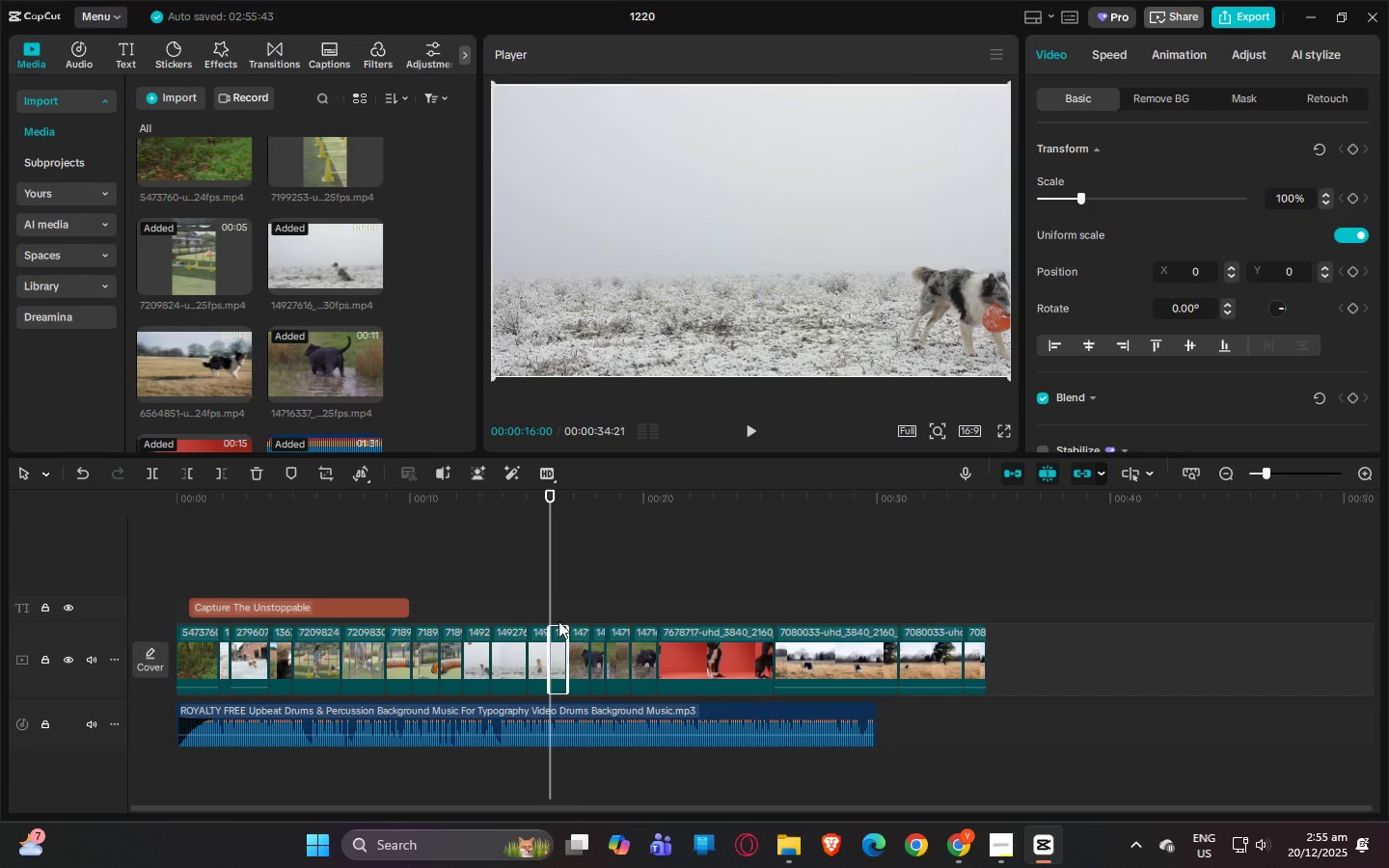 
key(Delete)
 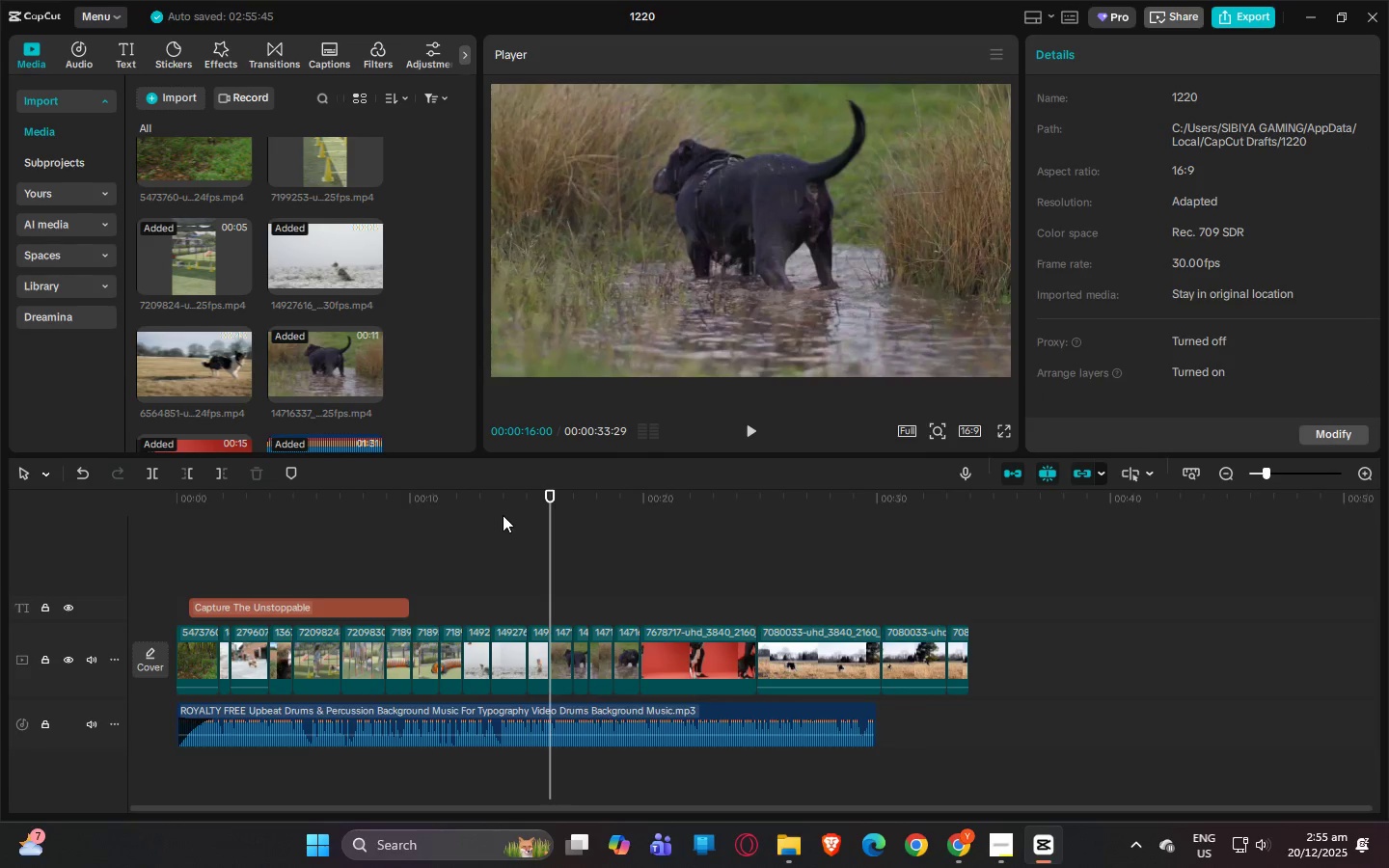 
left_click_drag(start_coordinate=[486, 504], to_coordinate=[473, 505])
 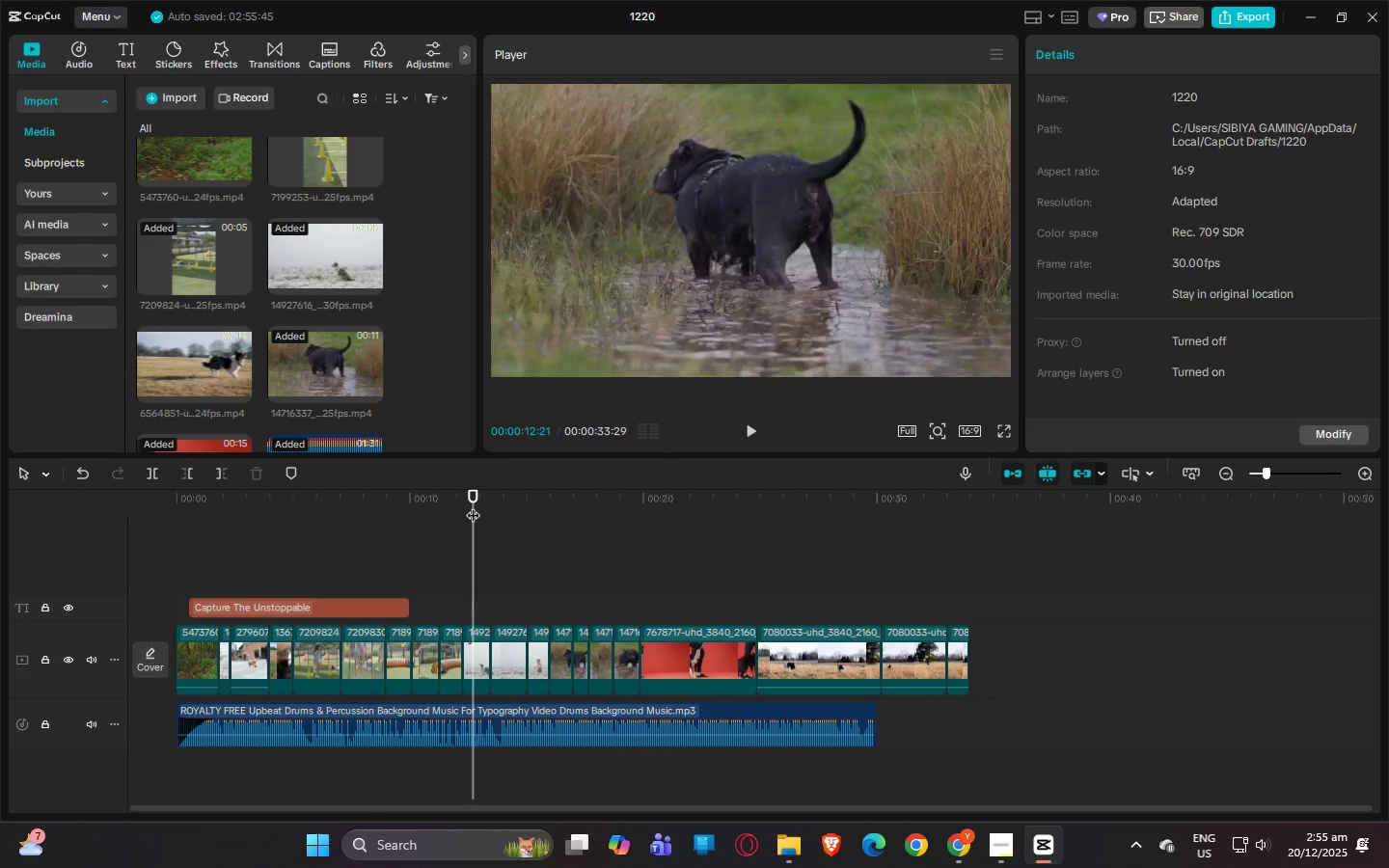 
key(Space)
 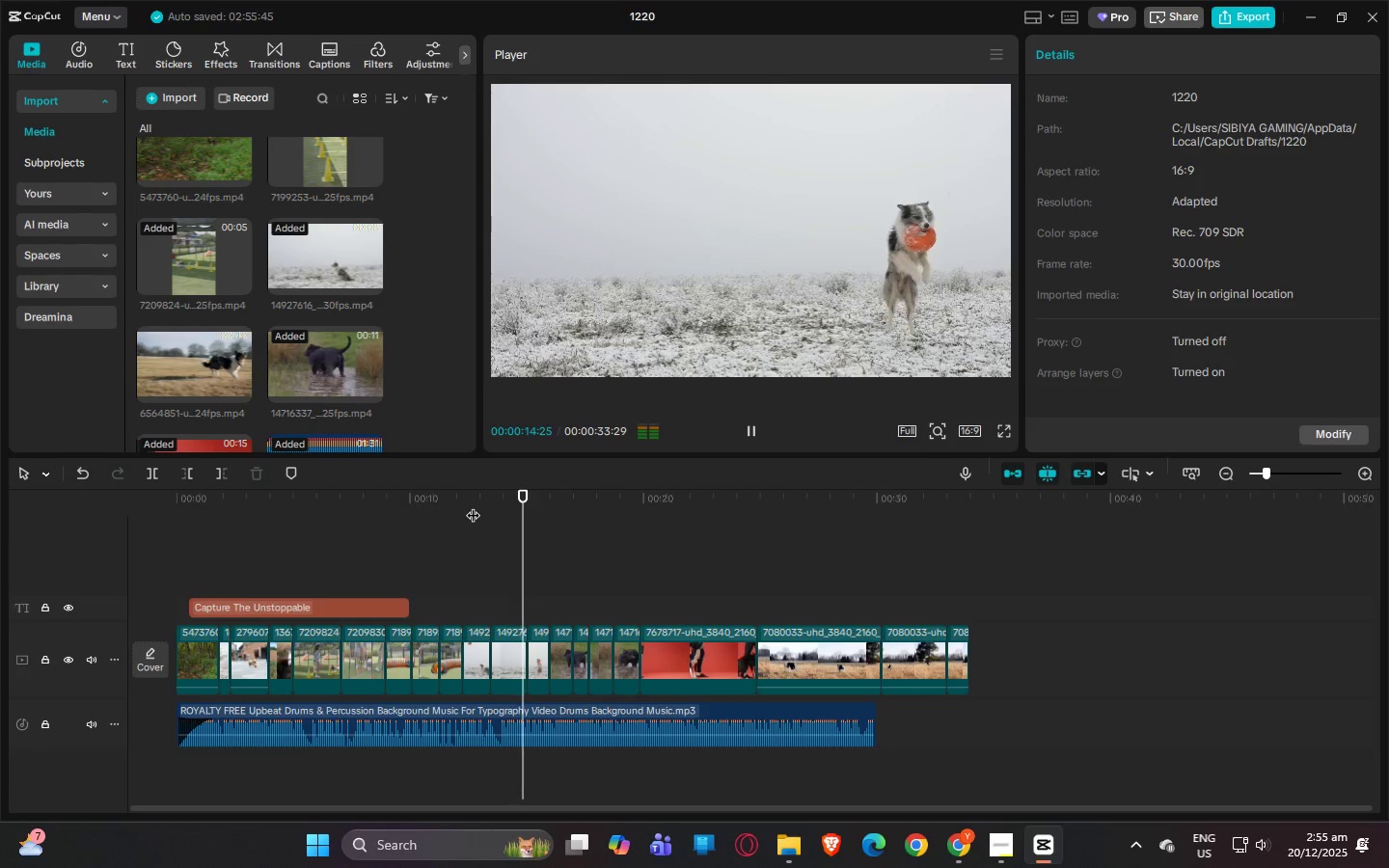 
left_click_drag(start_coordinate=[469, 506], to_coordinate=[456, 514])
 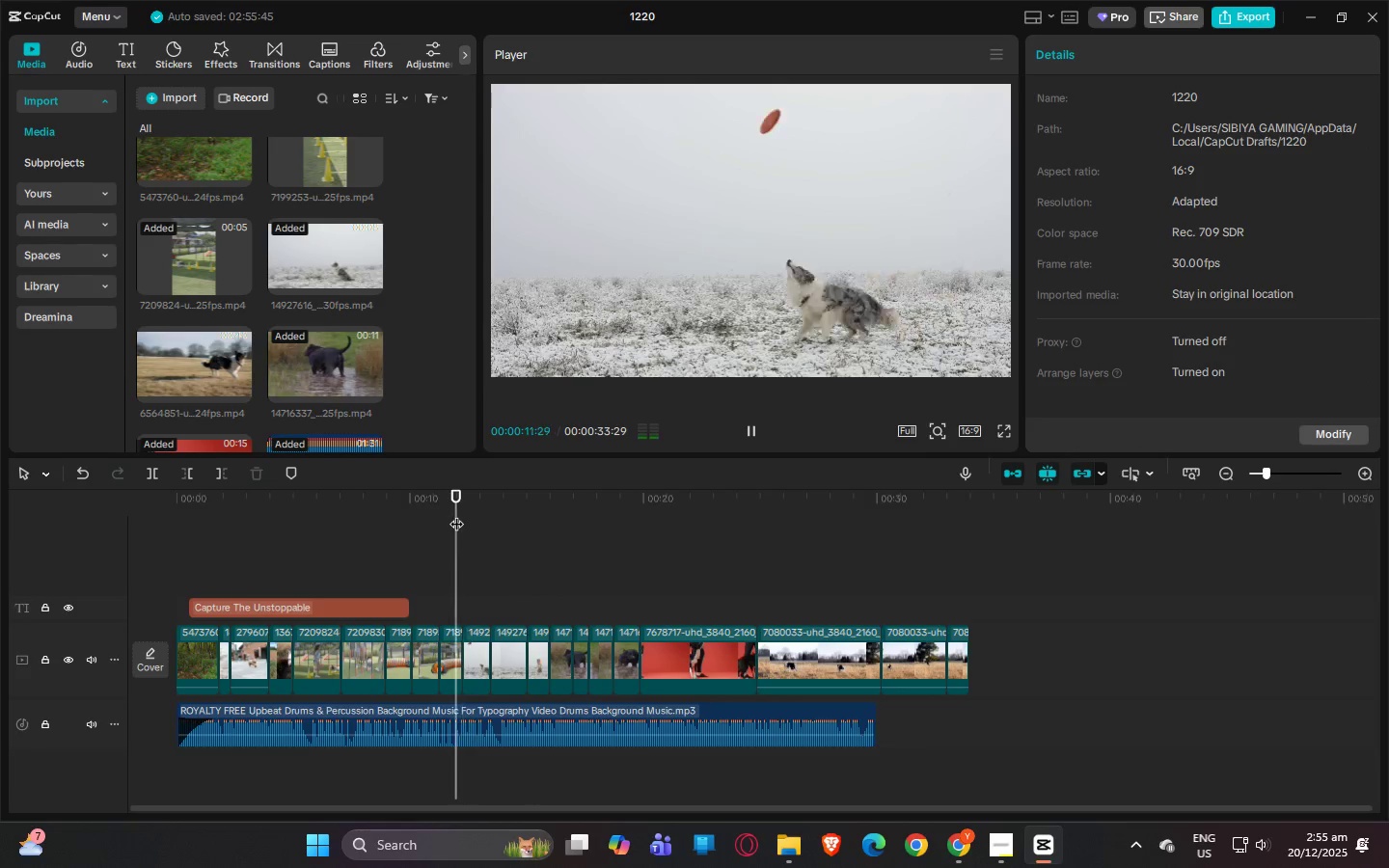 
key(Space)
 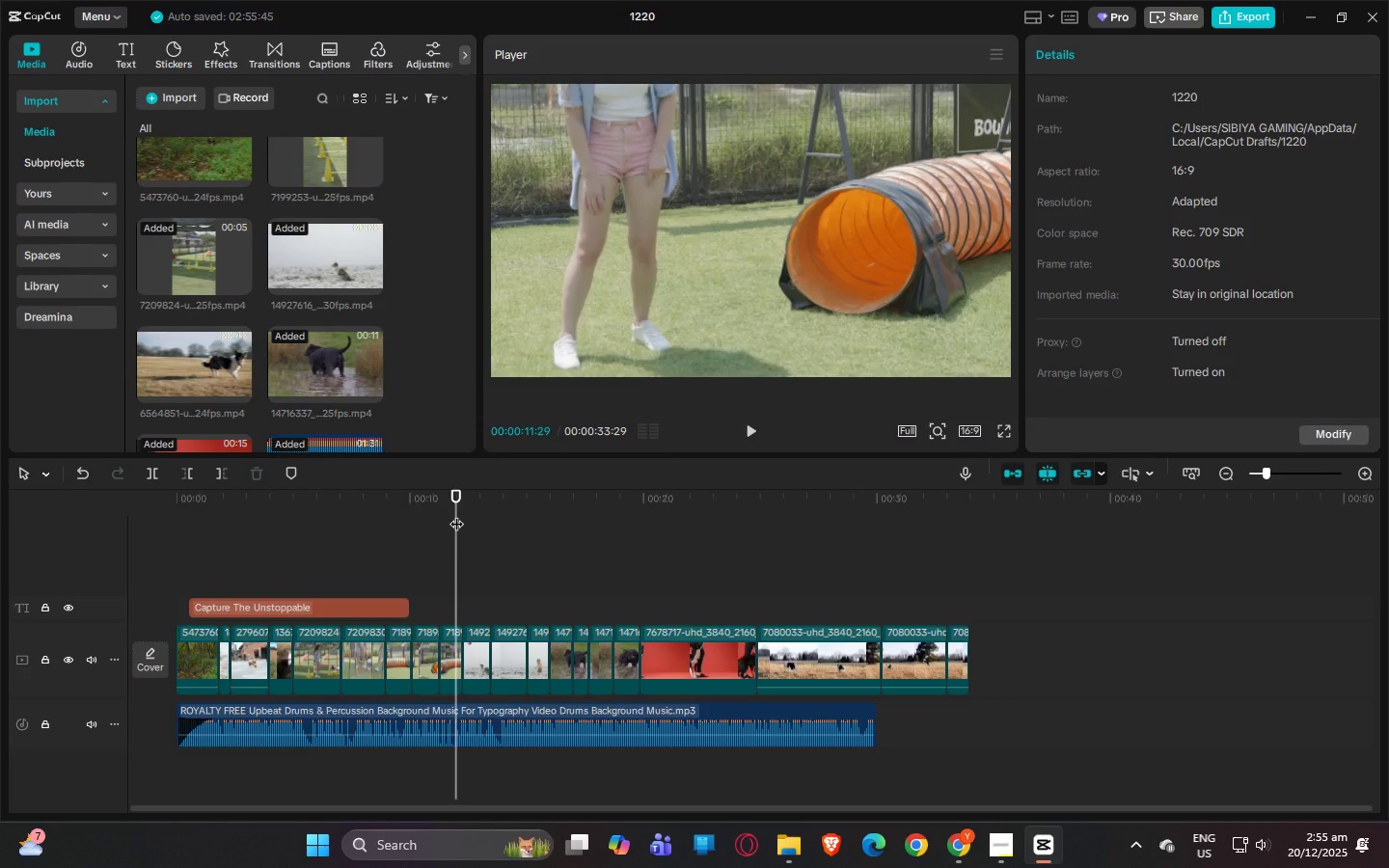 
key(Space)
 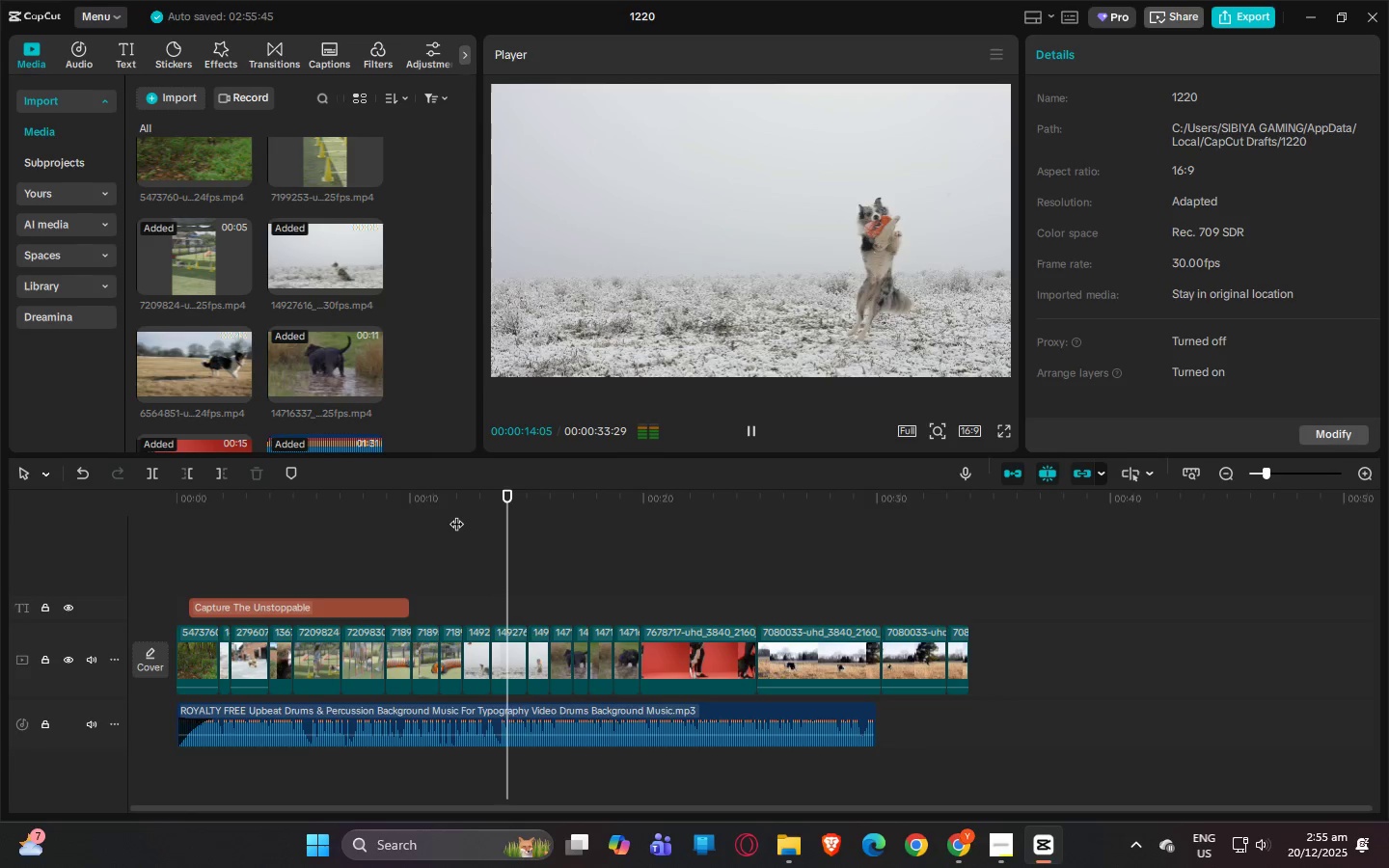 
key(Space)
 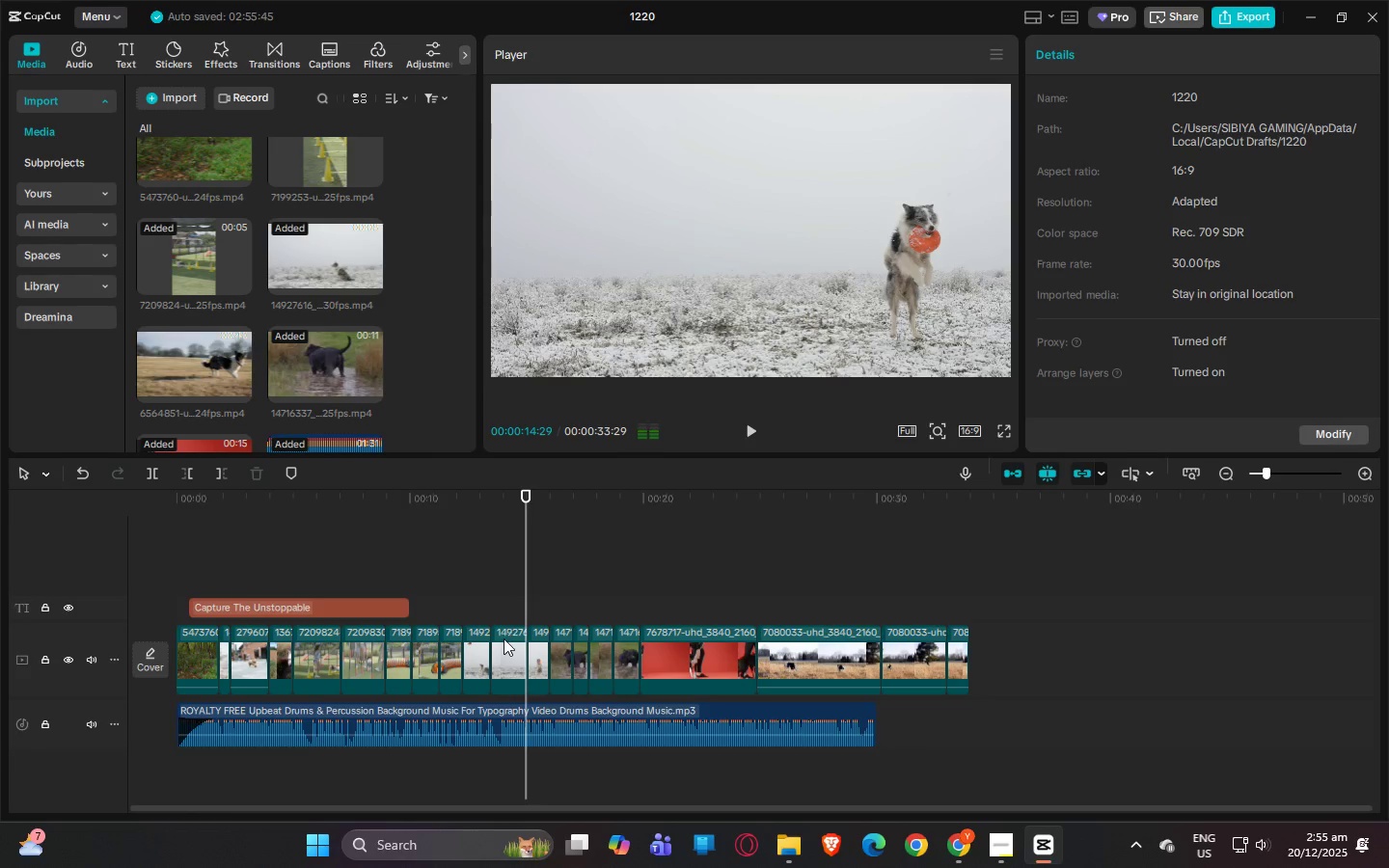 
left_click([504, 641])
 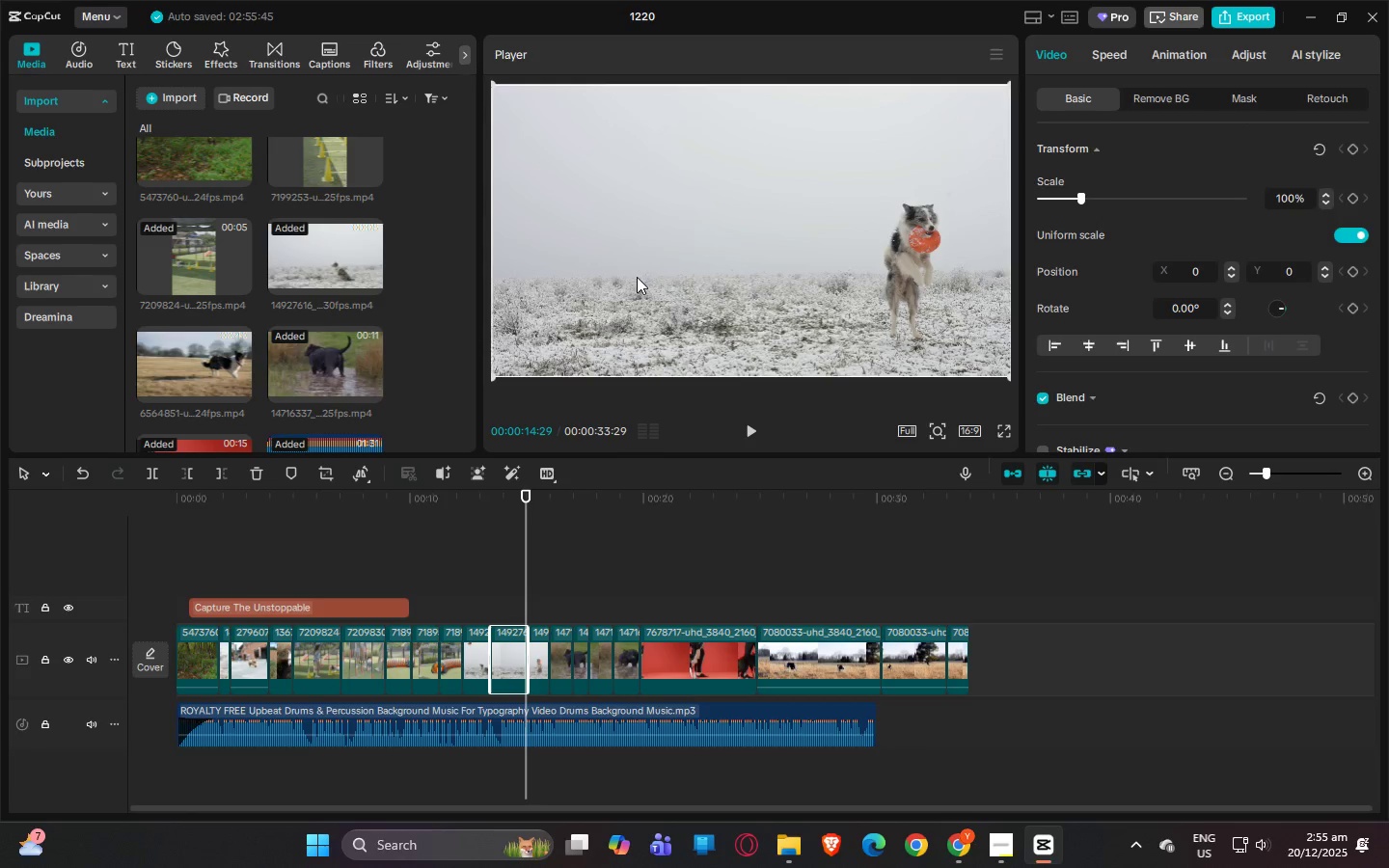 
left_click_drag(start_coordinate=[637, 276], to_coordinate=[728, 473])
 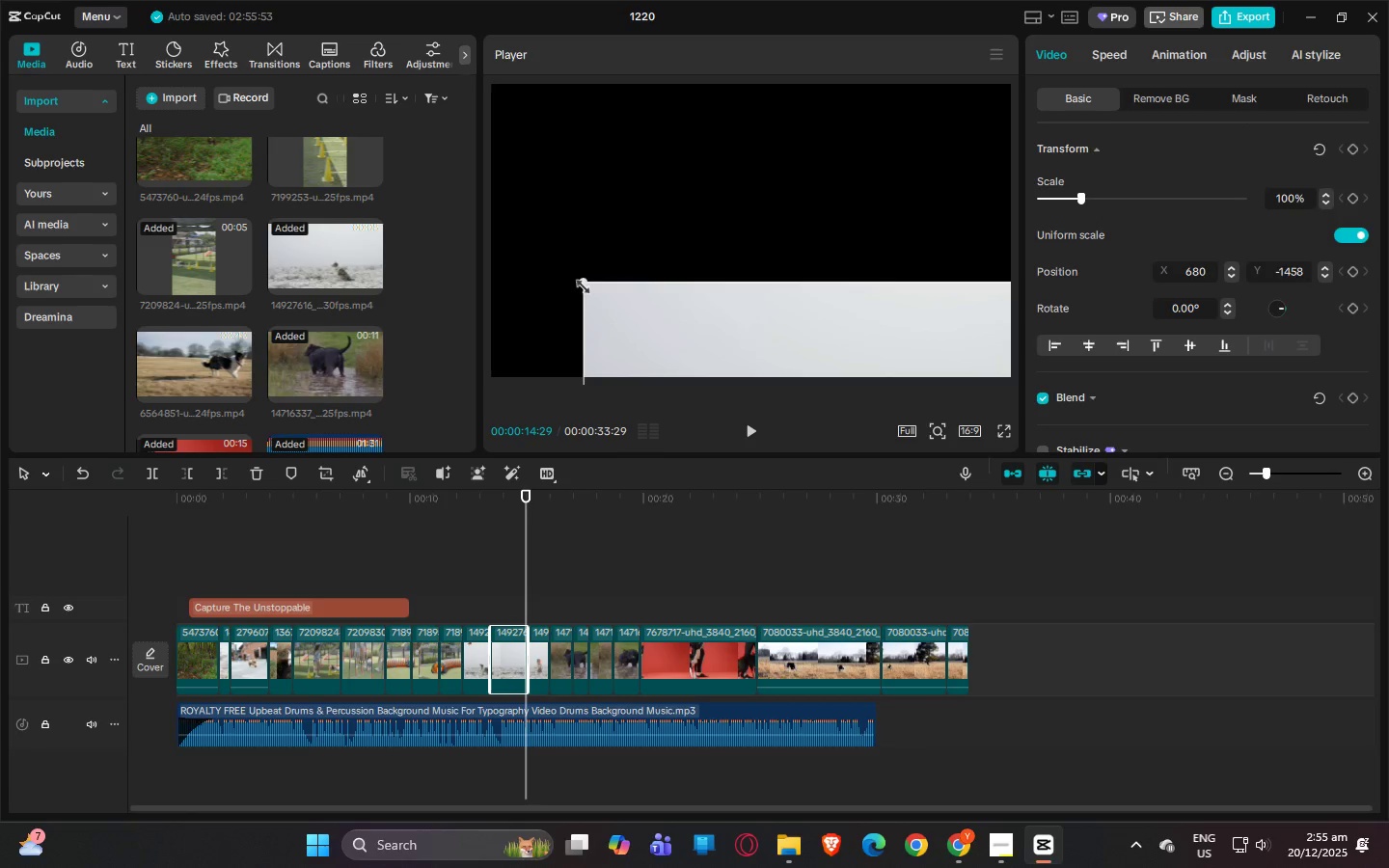 
left_click_drag(start_coordinate=[585, 284], to_coordinate=[217, 0])
 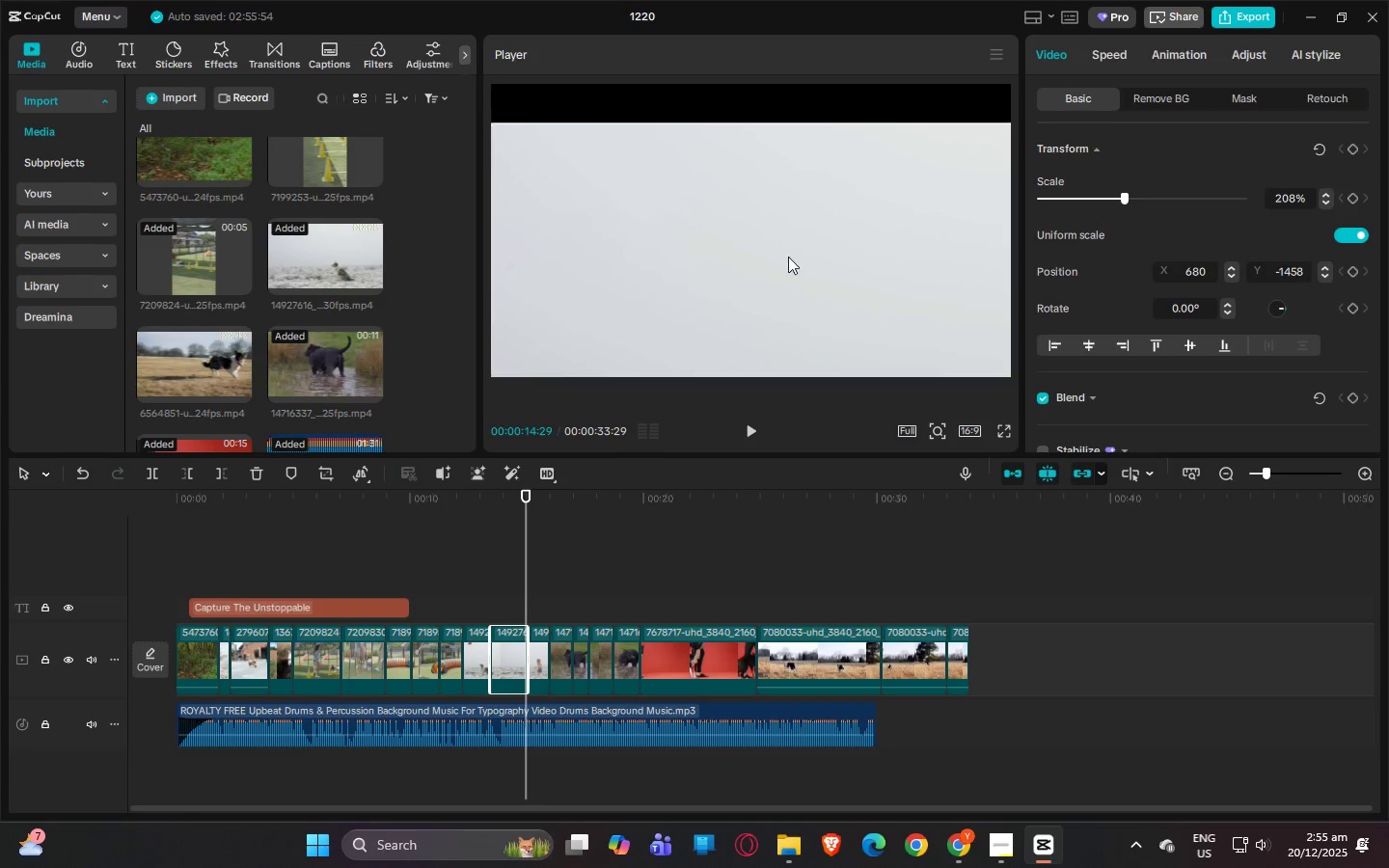 
left_click_drag(start_coordinate=[803, 271], to_coordinate=[682, 109])
 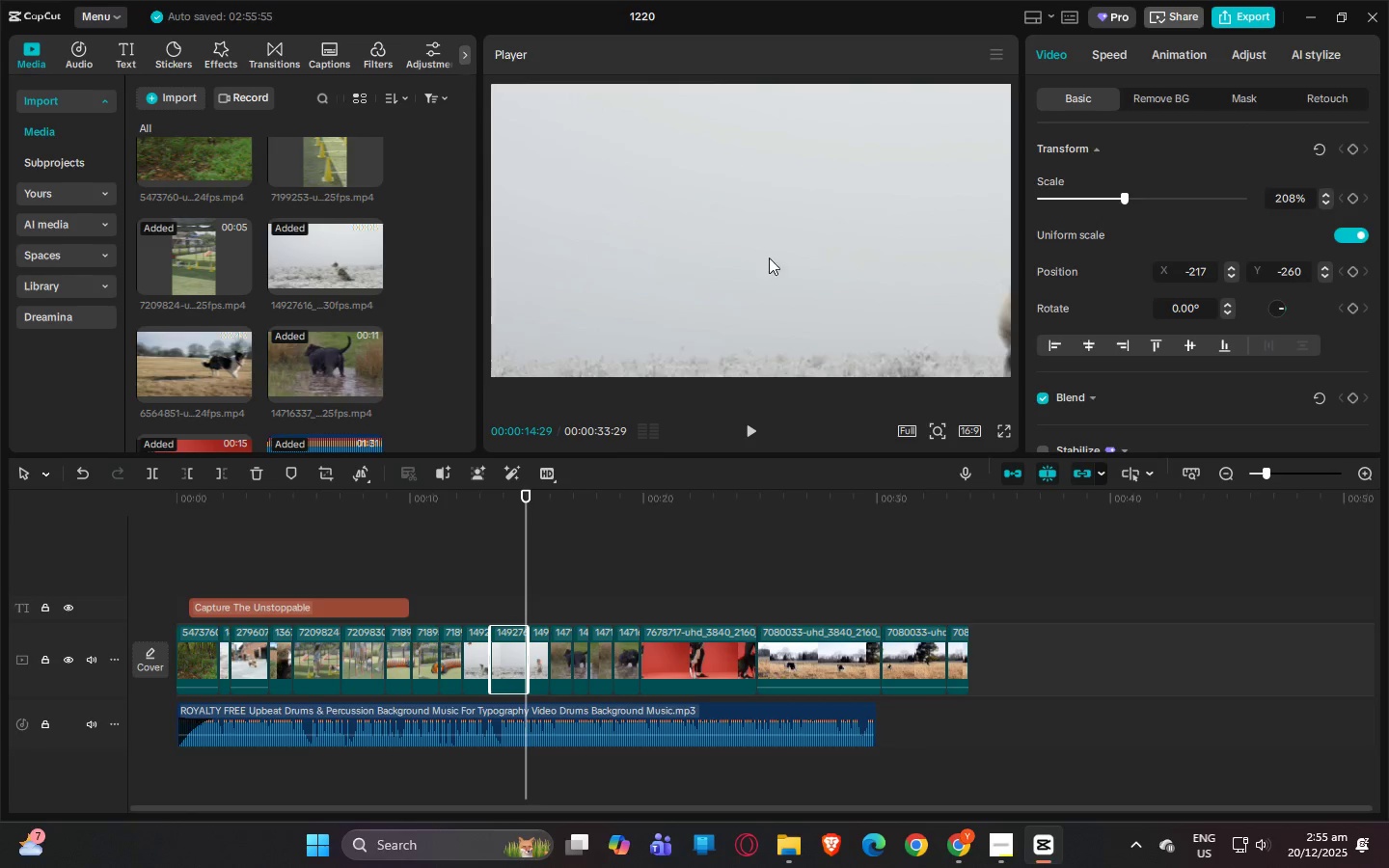 
left_click_drag(start_coordinate=[769, 261], to_coordinate=[656, 105])
 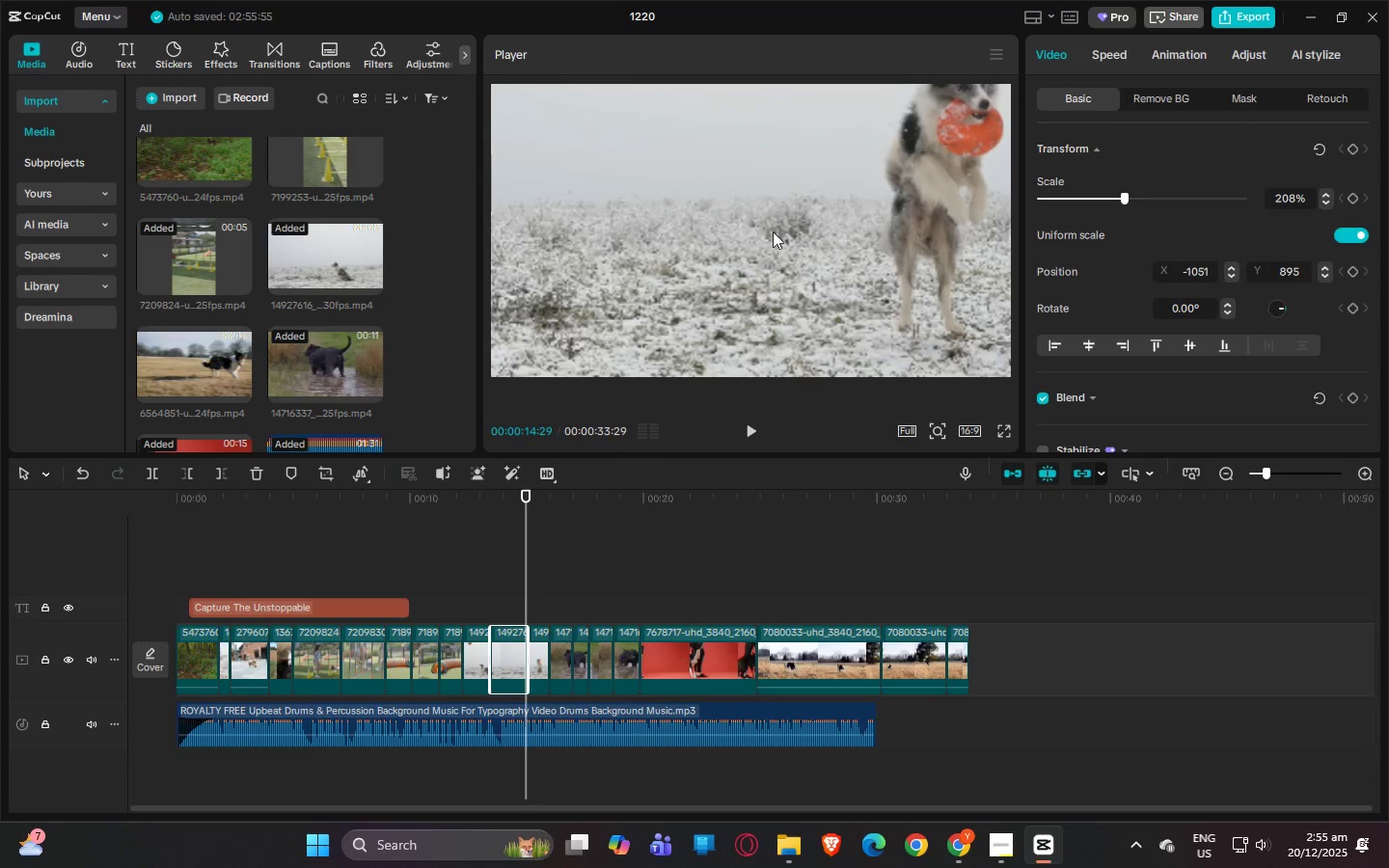 
left_click_drag(start_coordinate=[772, 231], to_coordinate=[599, 251])
 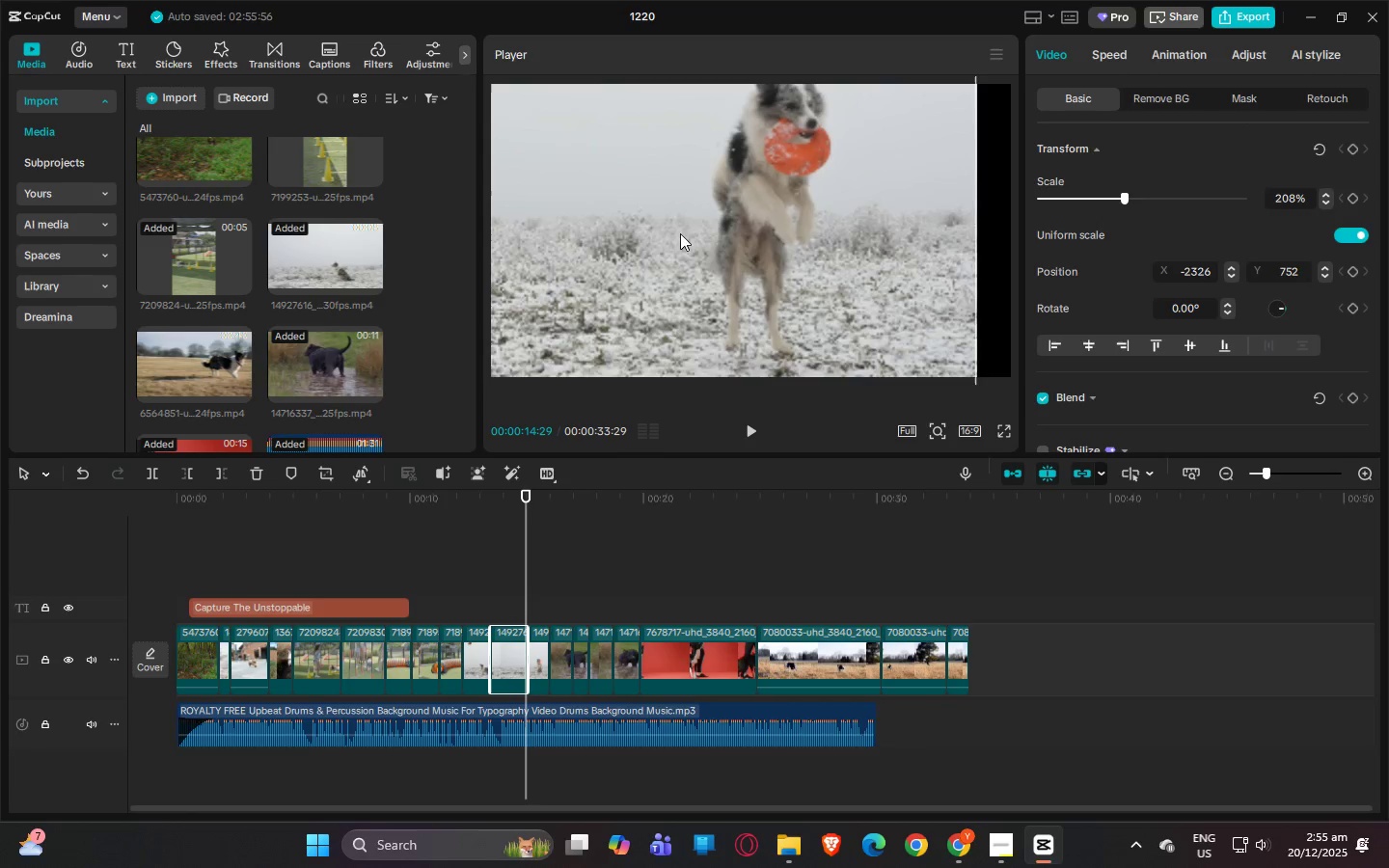 
left_click_drag(start_coordinate=[680, 233], to_coordinate=[718, 273])
 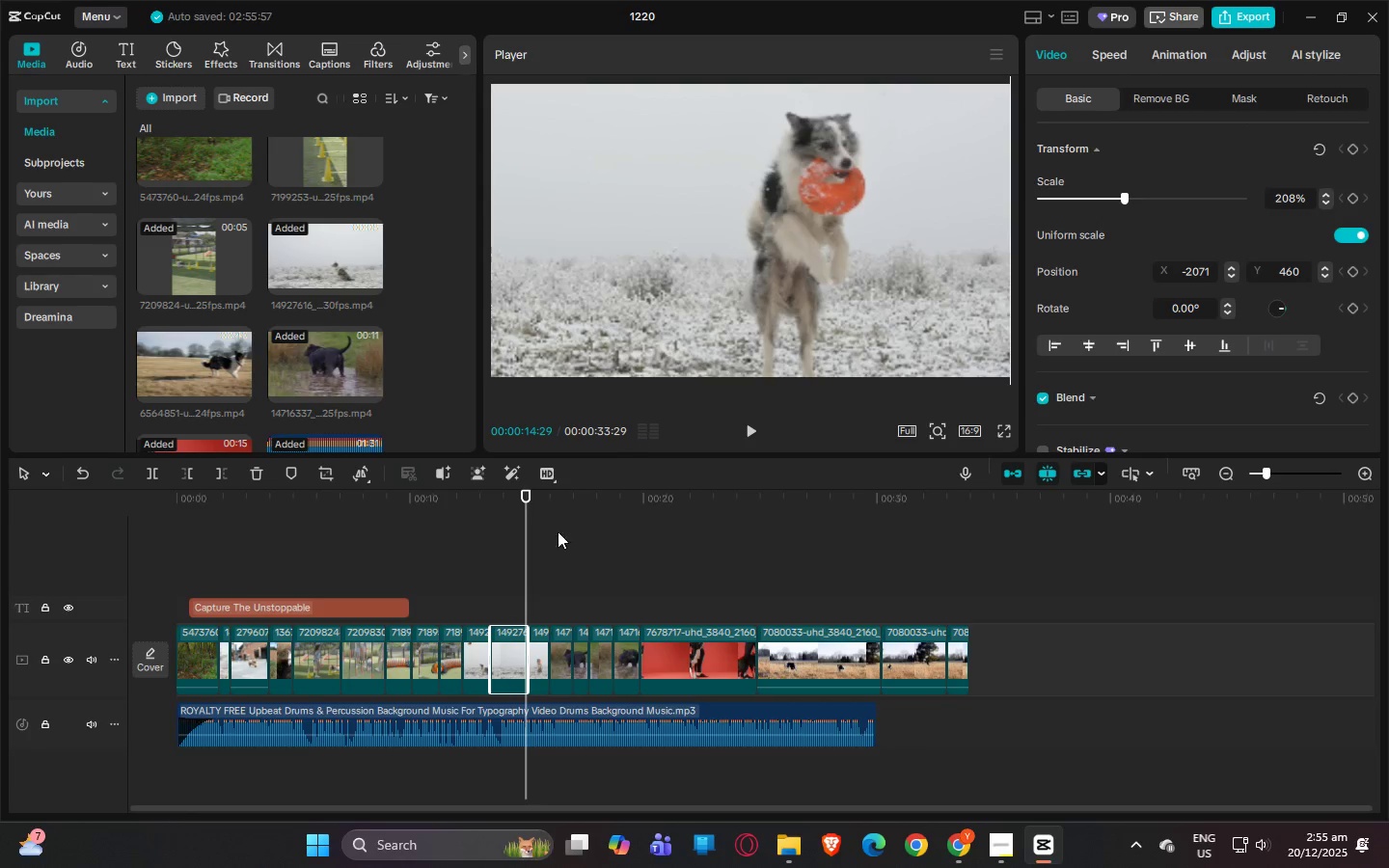 
left_click_drag(start_coordinate=[482, 508], to_coordinate=[458, 508])
 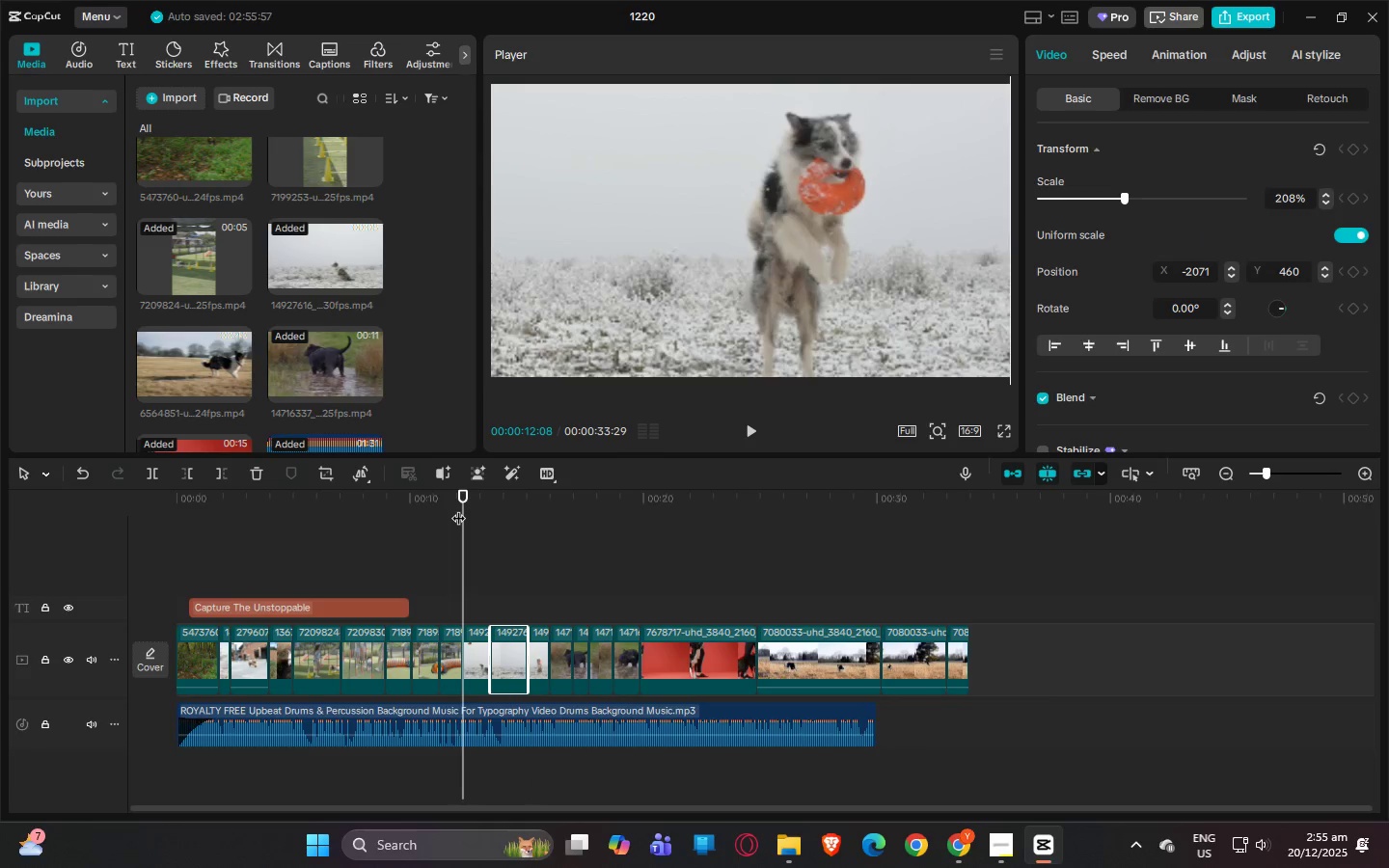 
key(Space)
 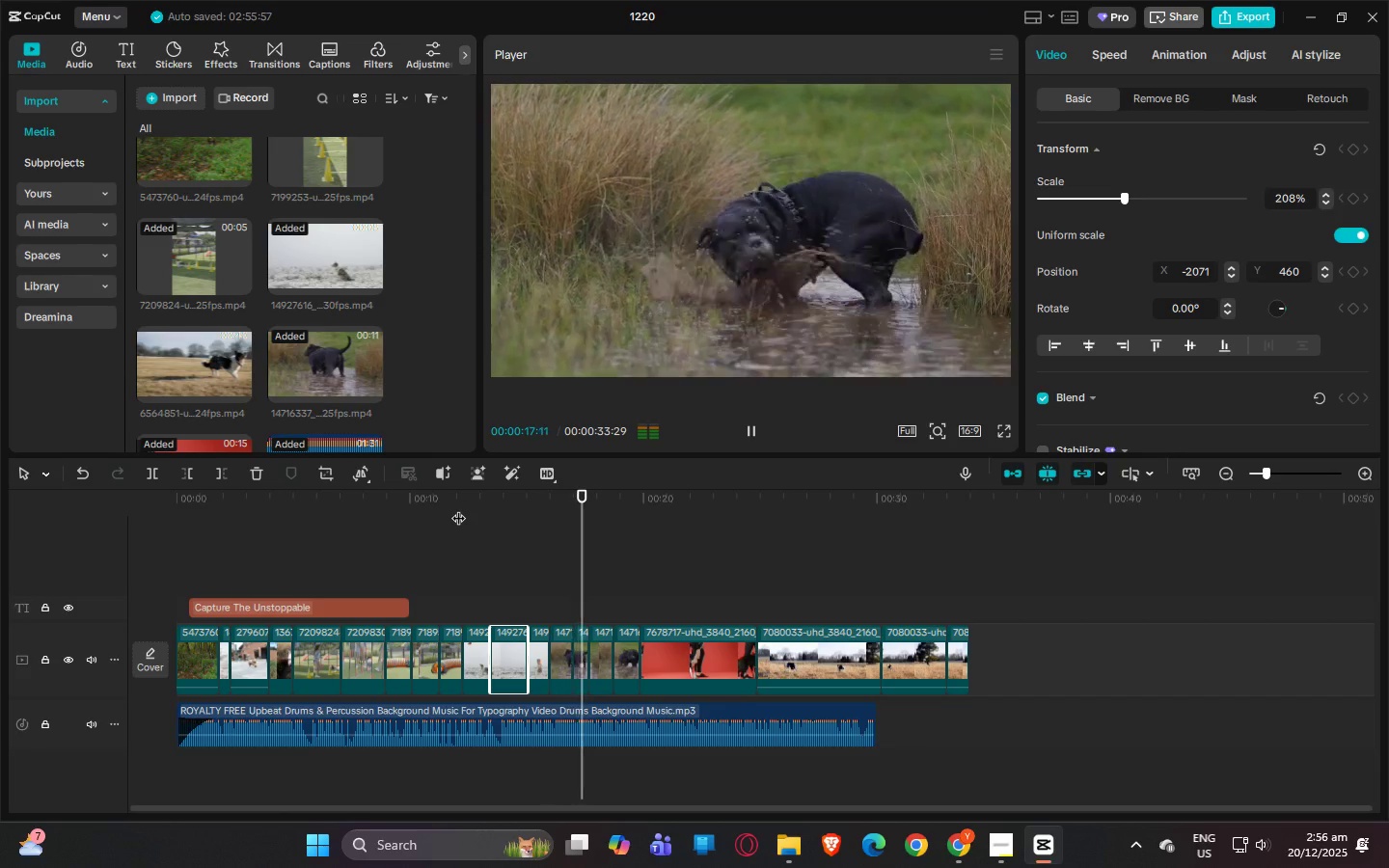 
wait(7.19)
 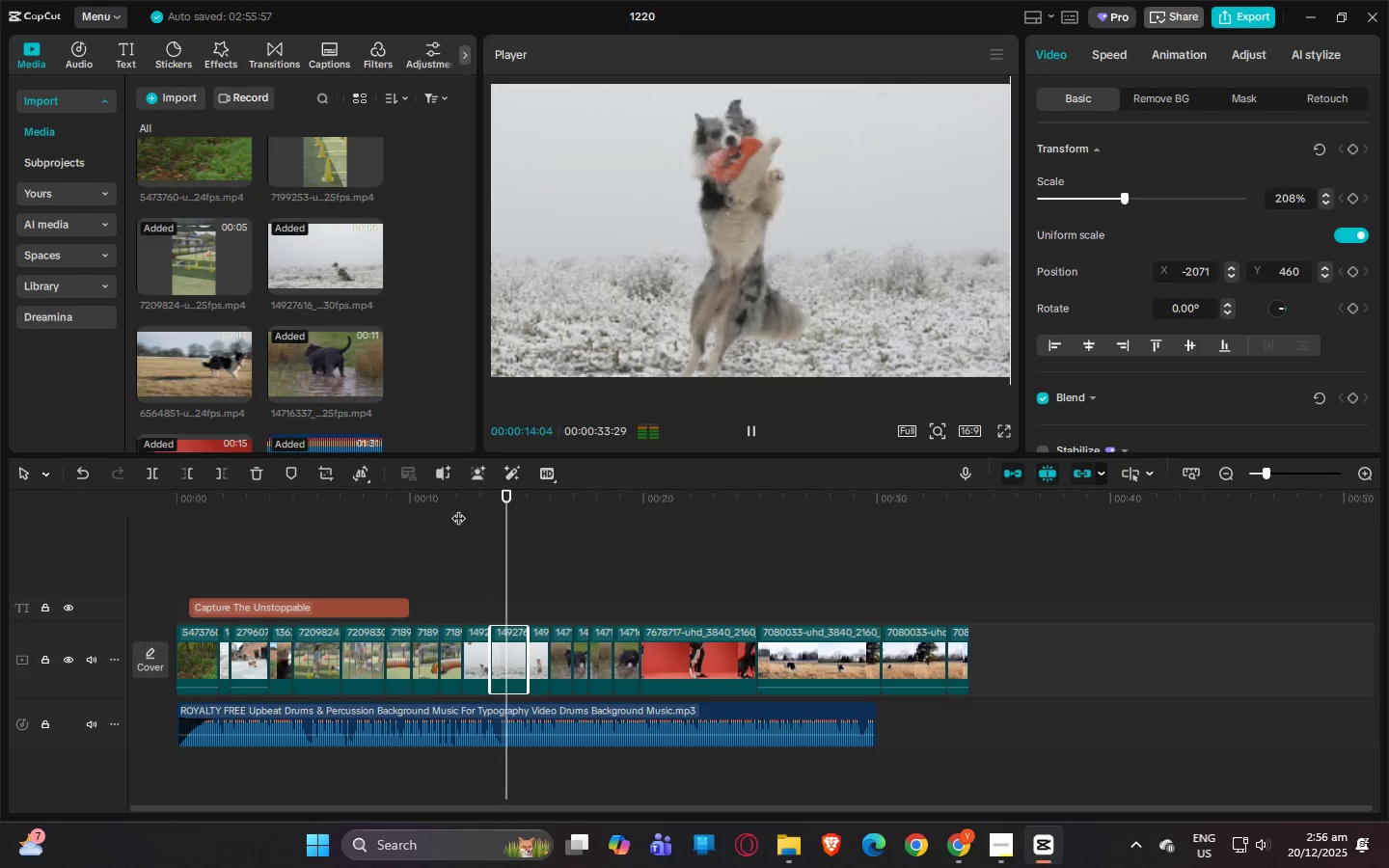 
key(Space)
 